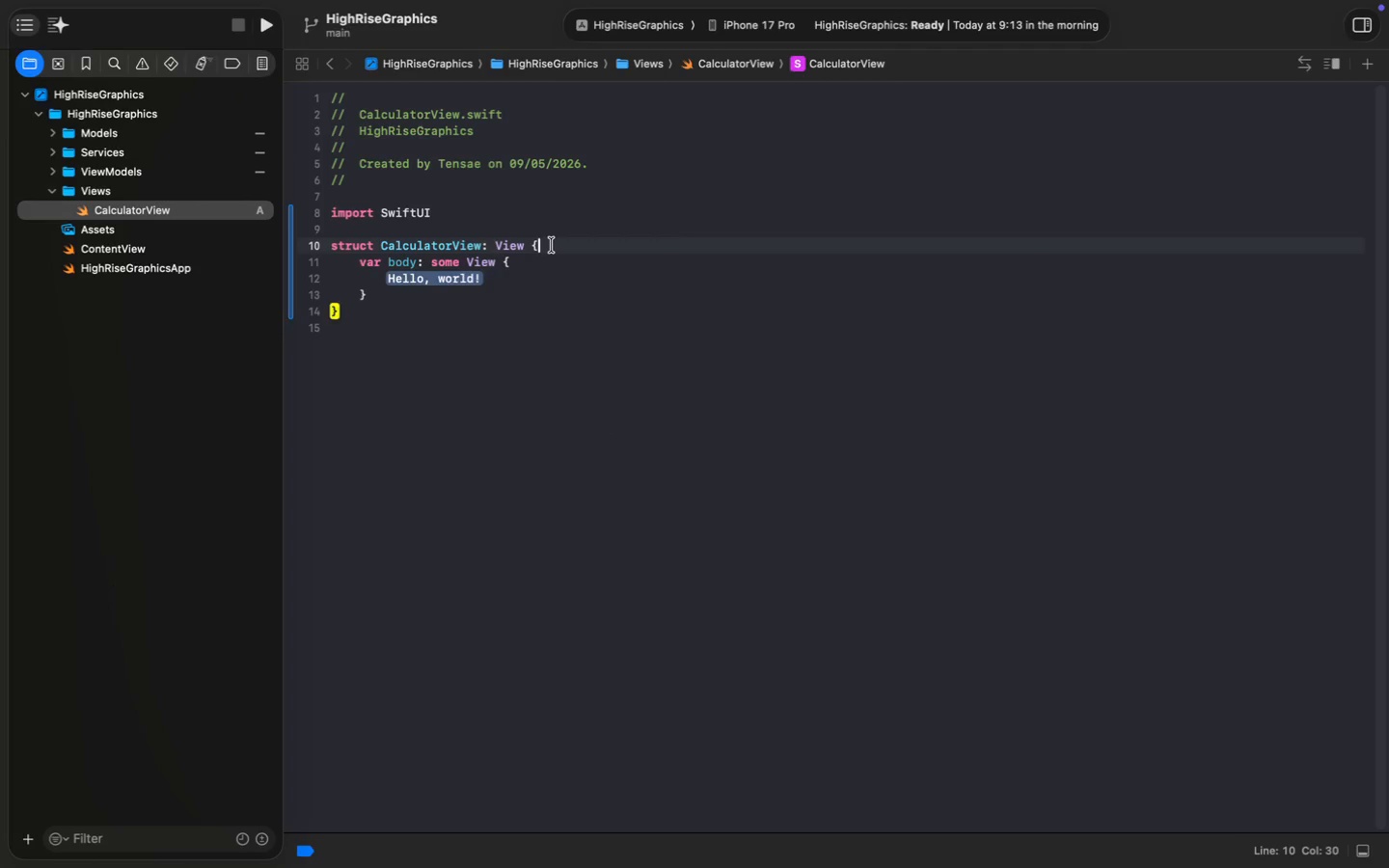 
key(Enter)
 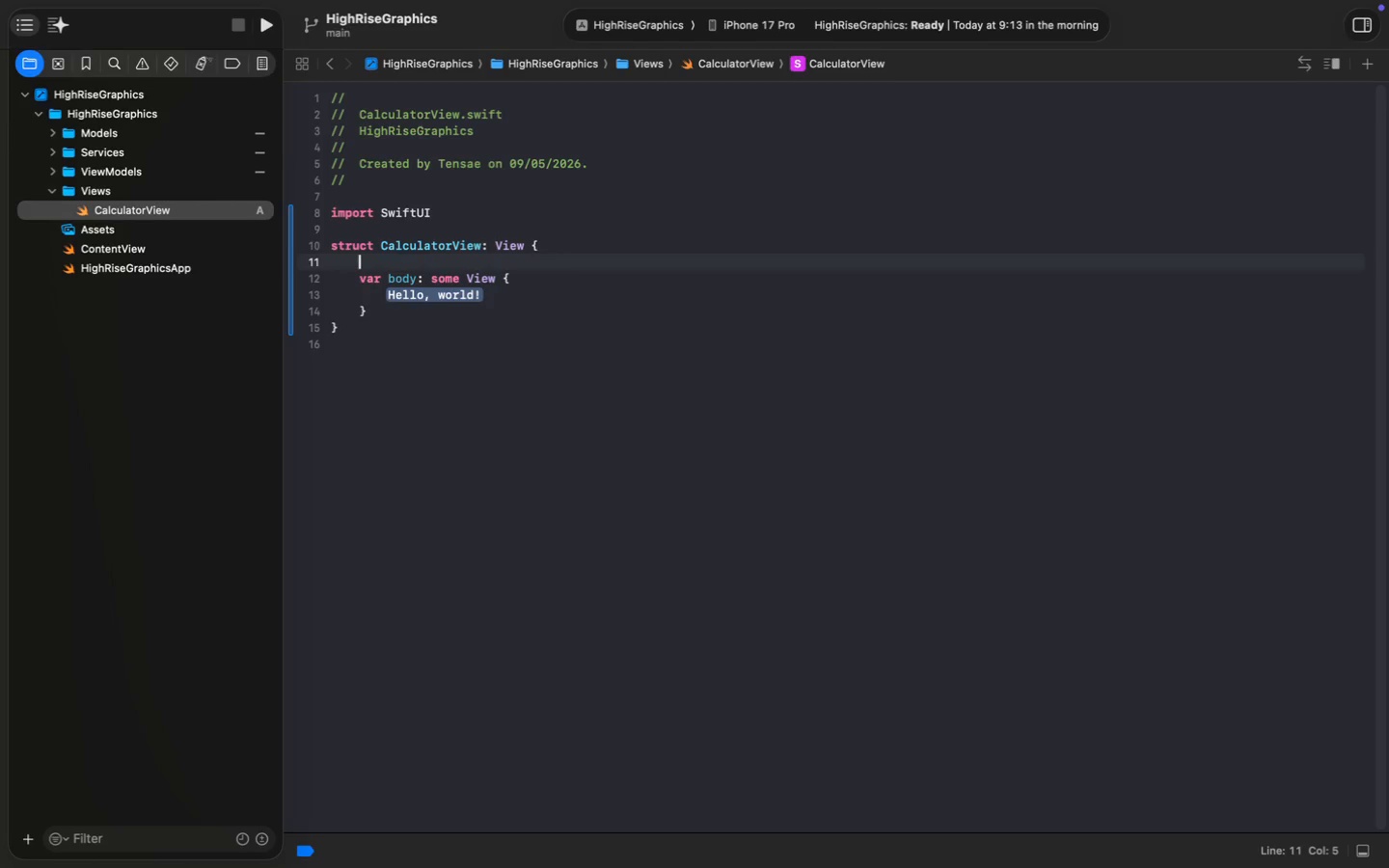 
key(Enter)
 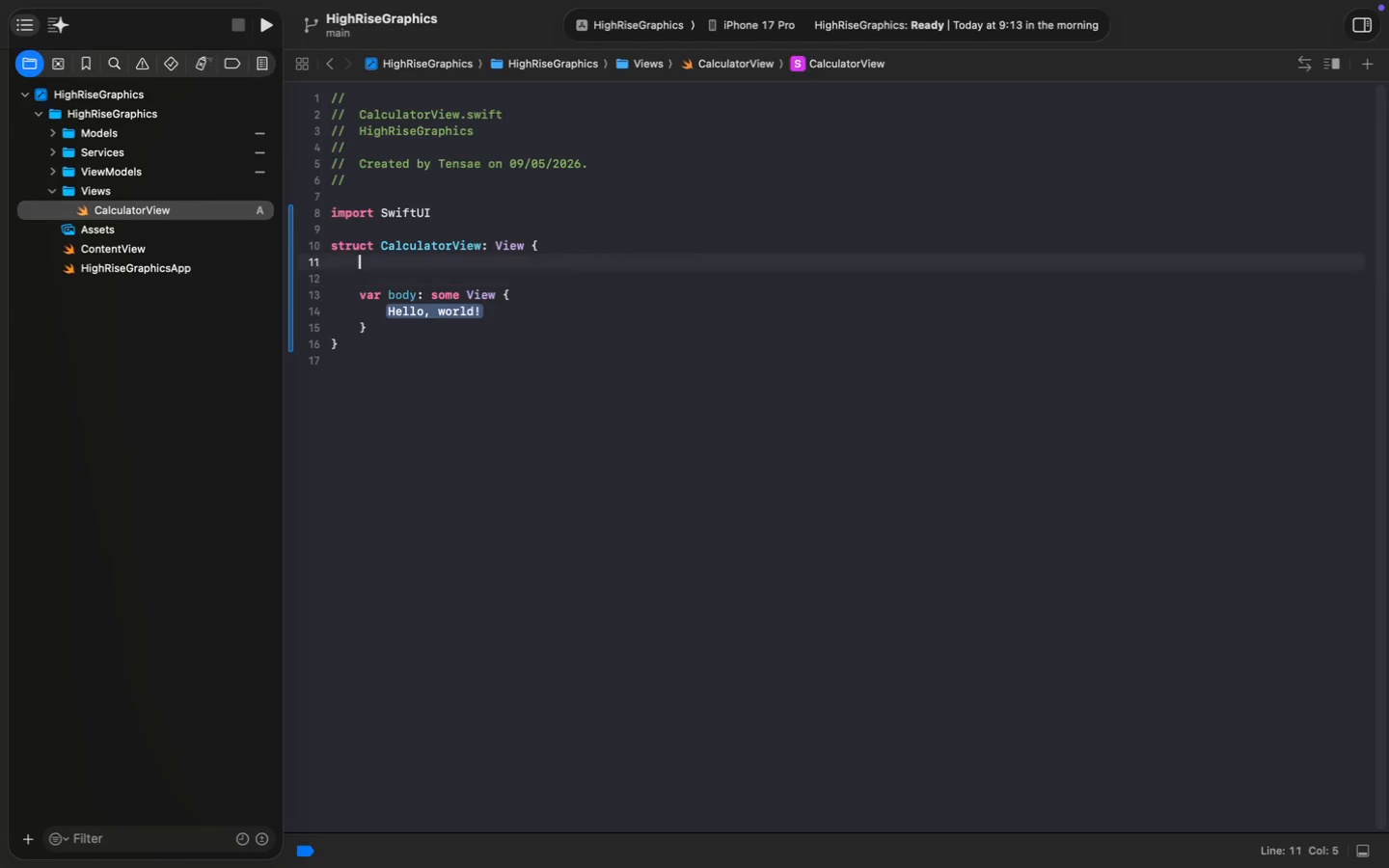 
key(ArrowUp)
 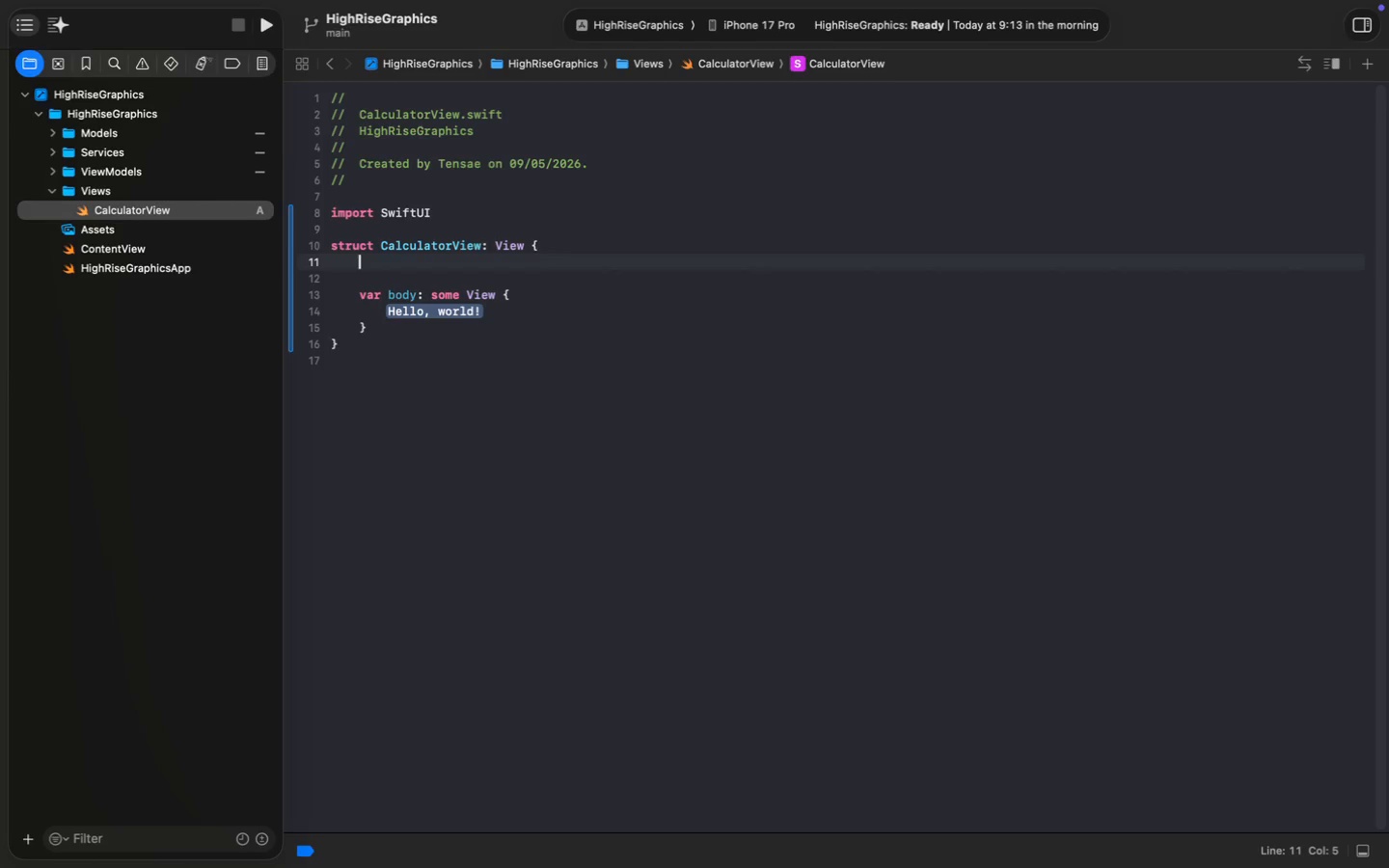 
type(@StateO)
 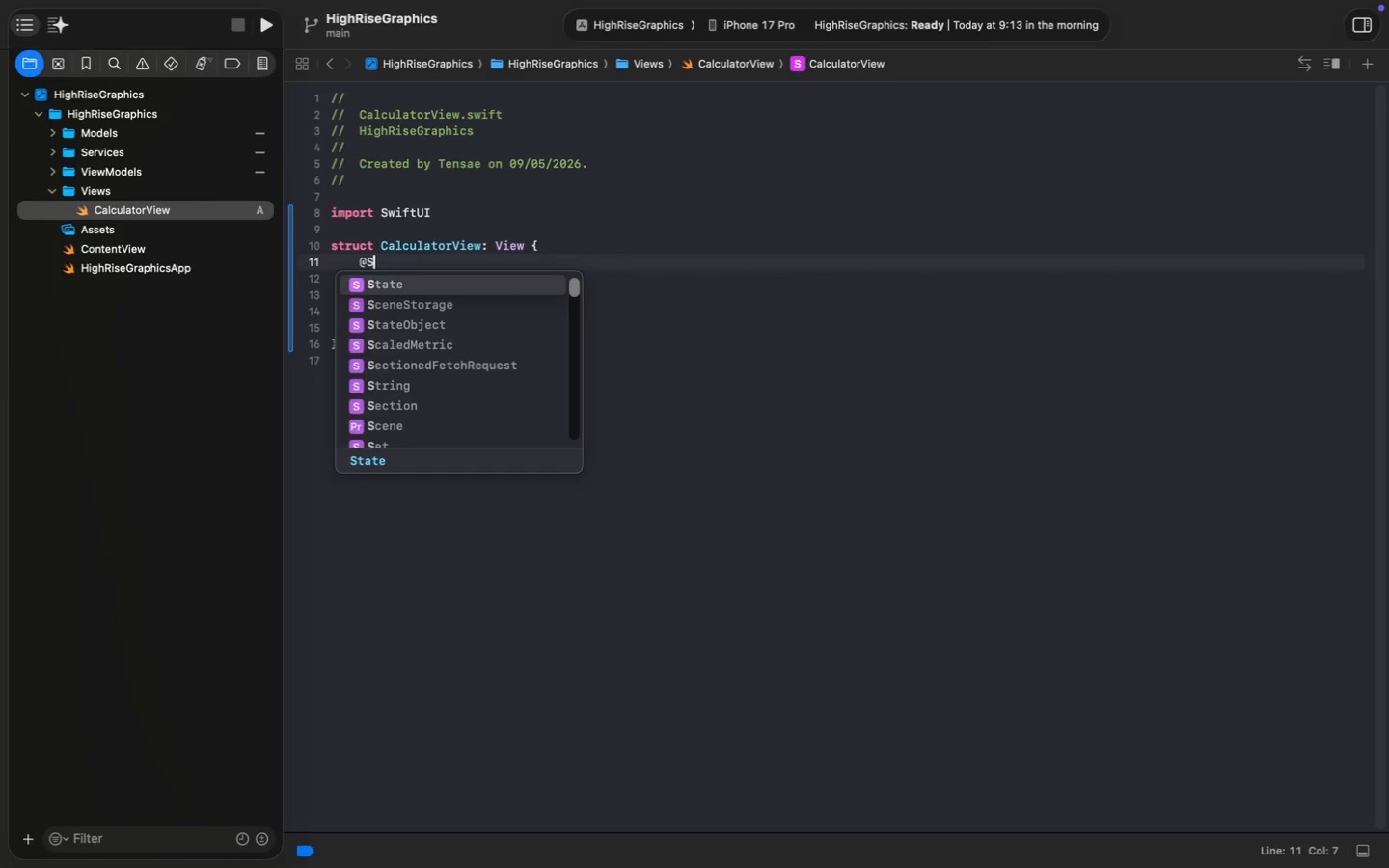 
 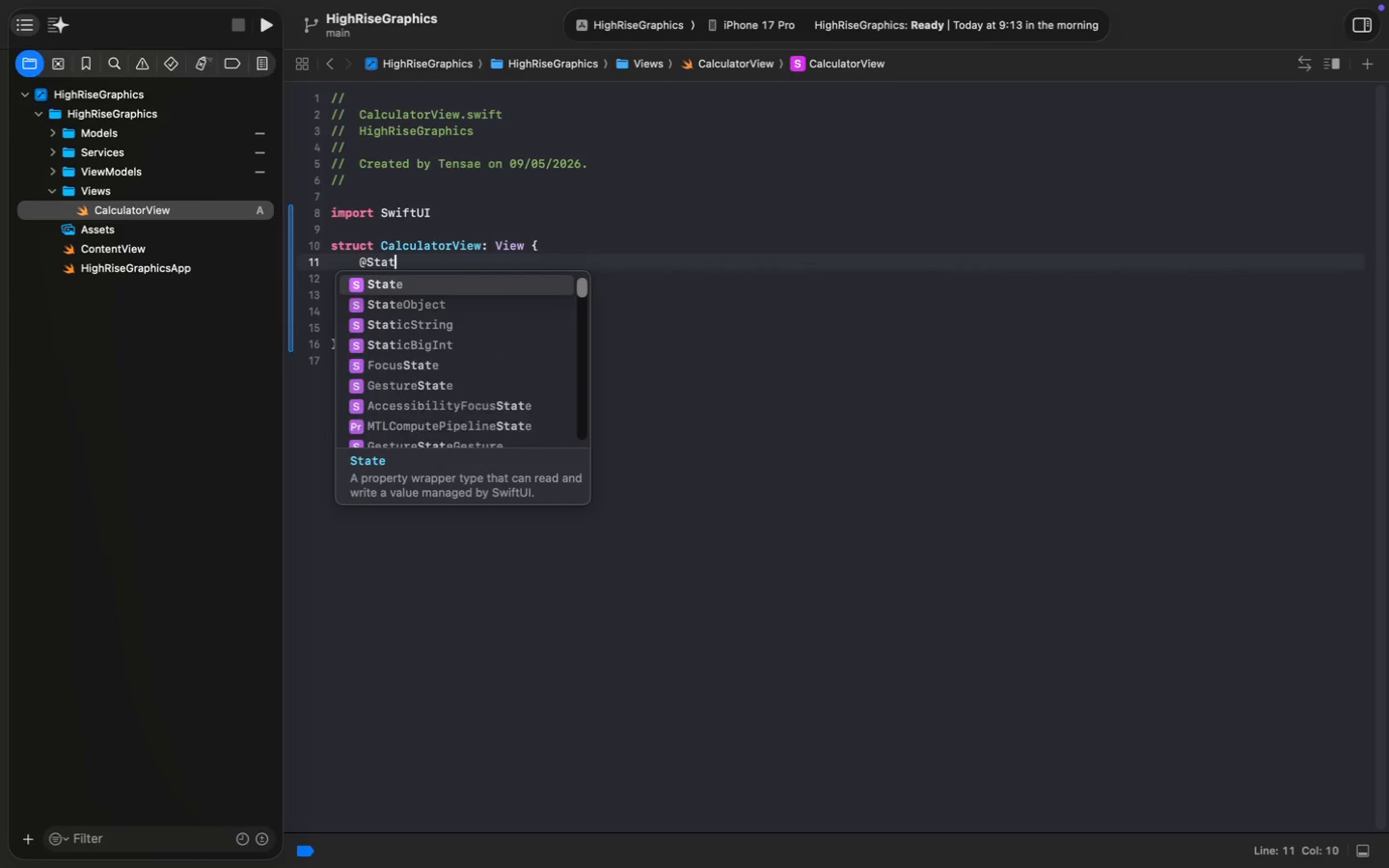 
key(Enter)
 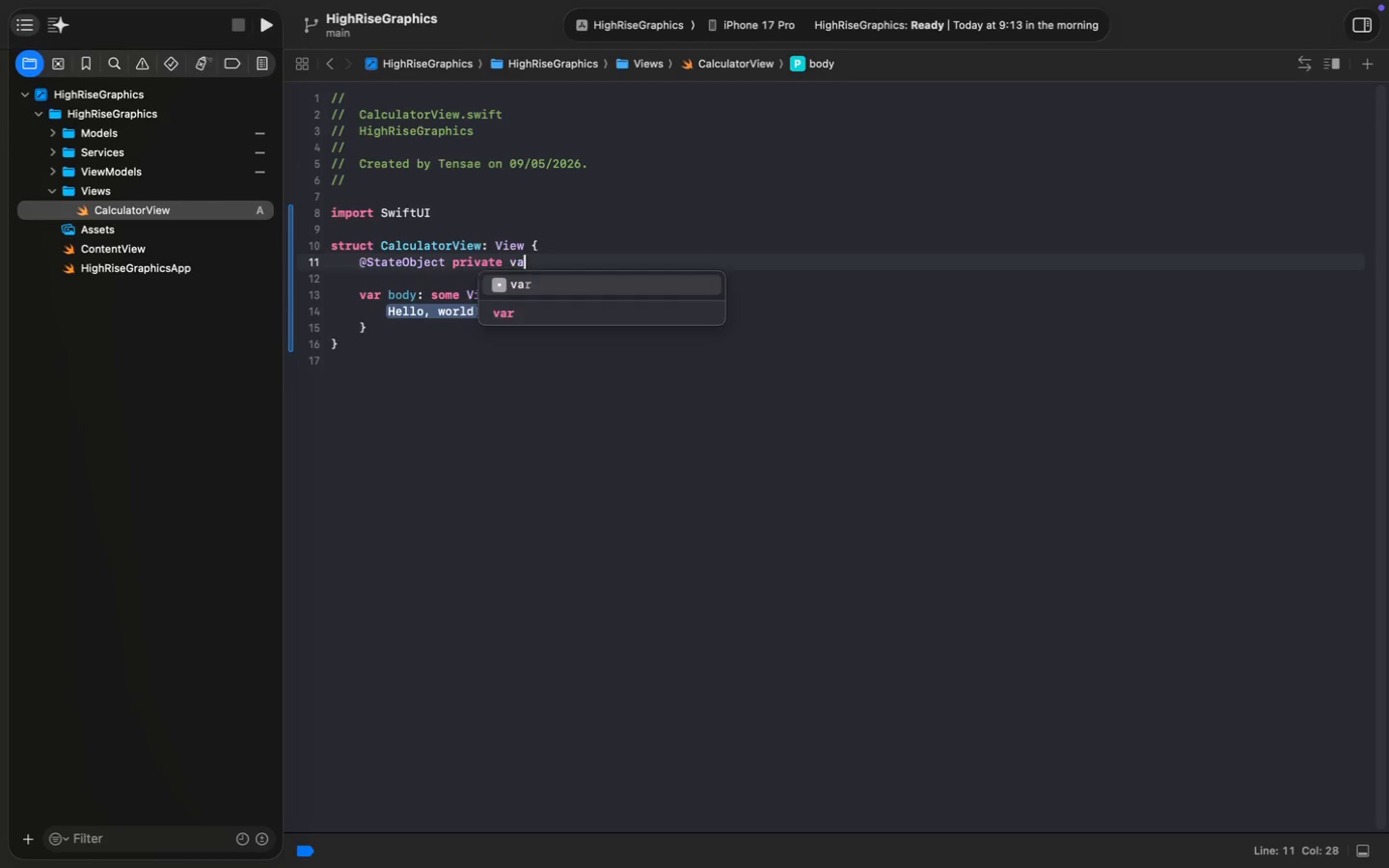 
type( private var vm = )
key(Tab)
 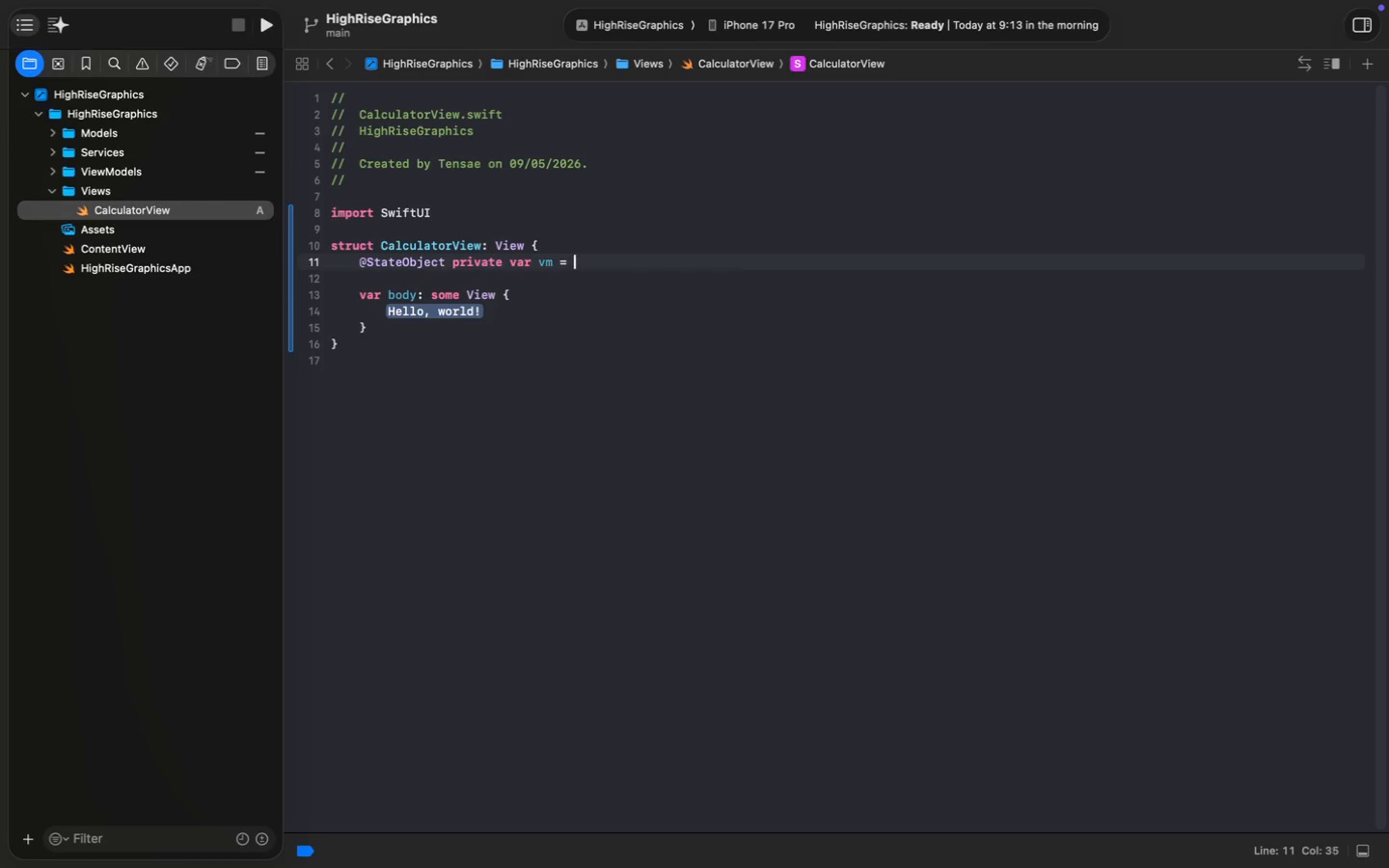 
key(ArrowDown)
 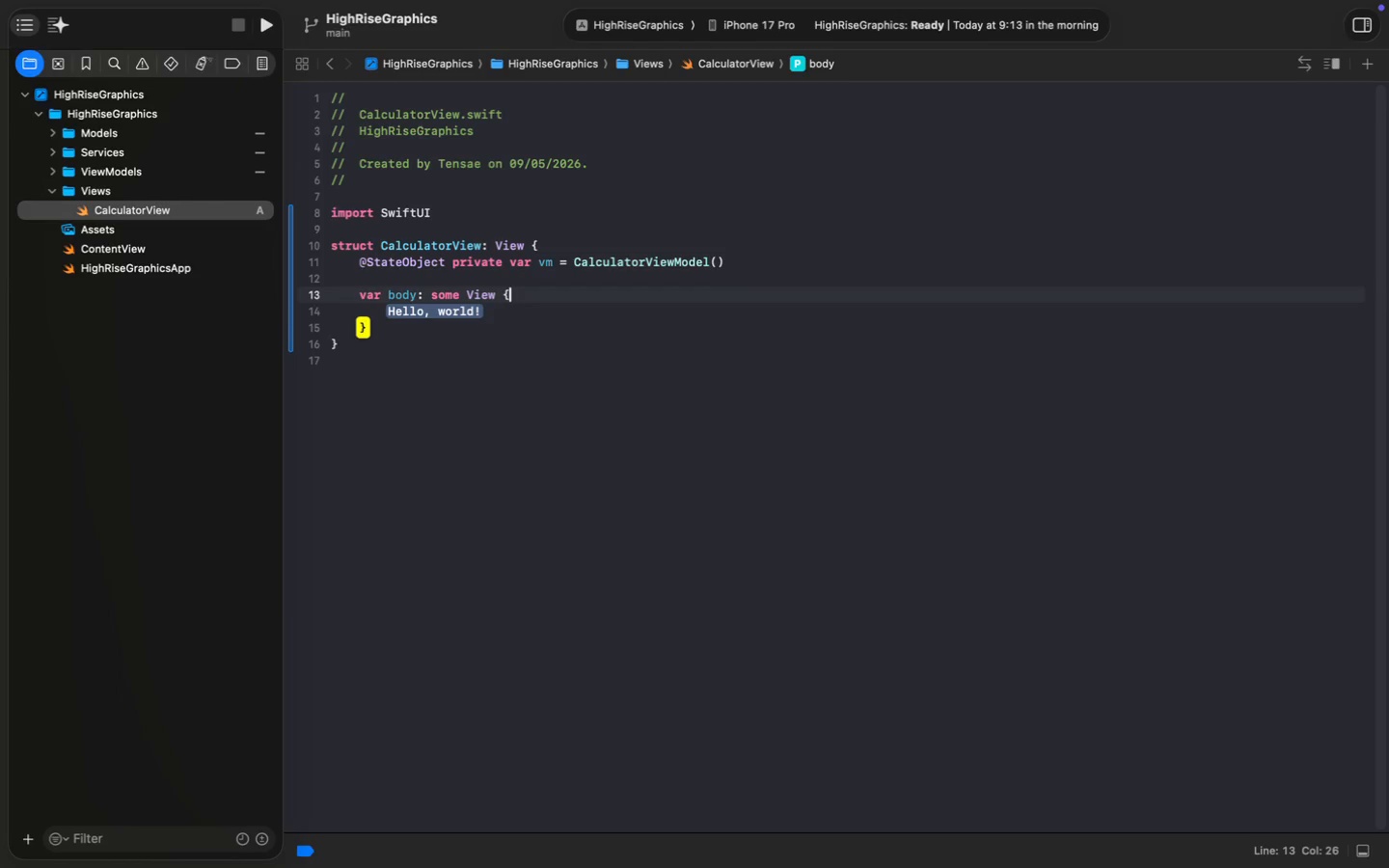 
key(ArrowDown)
 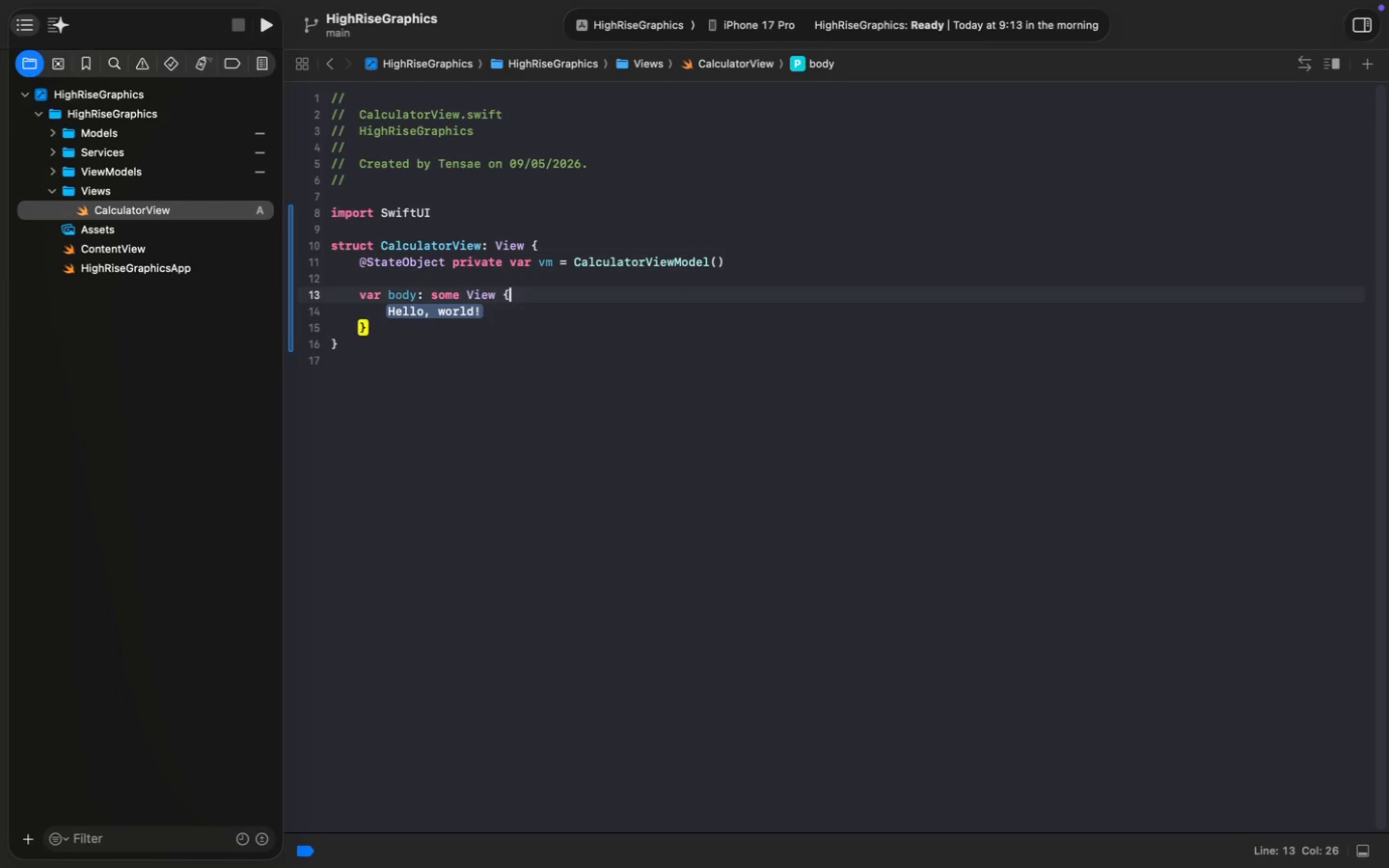 
key(ArrowDown)
 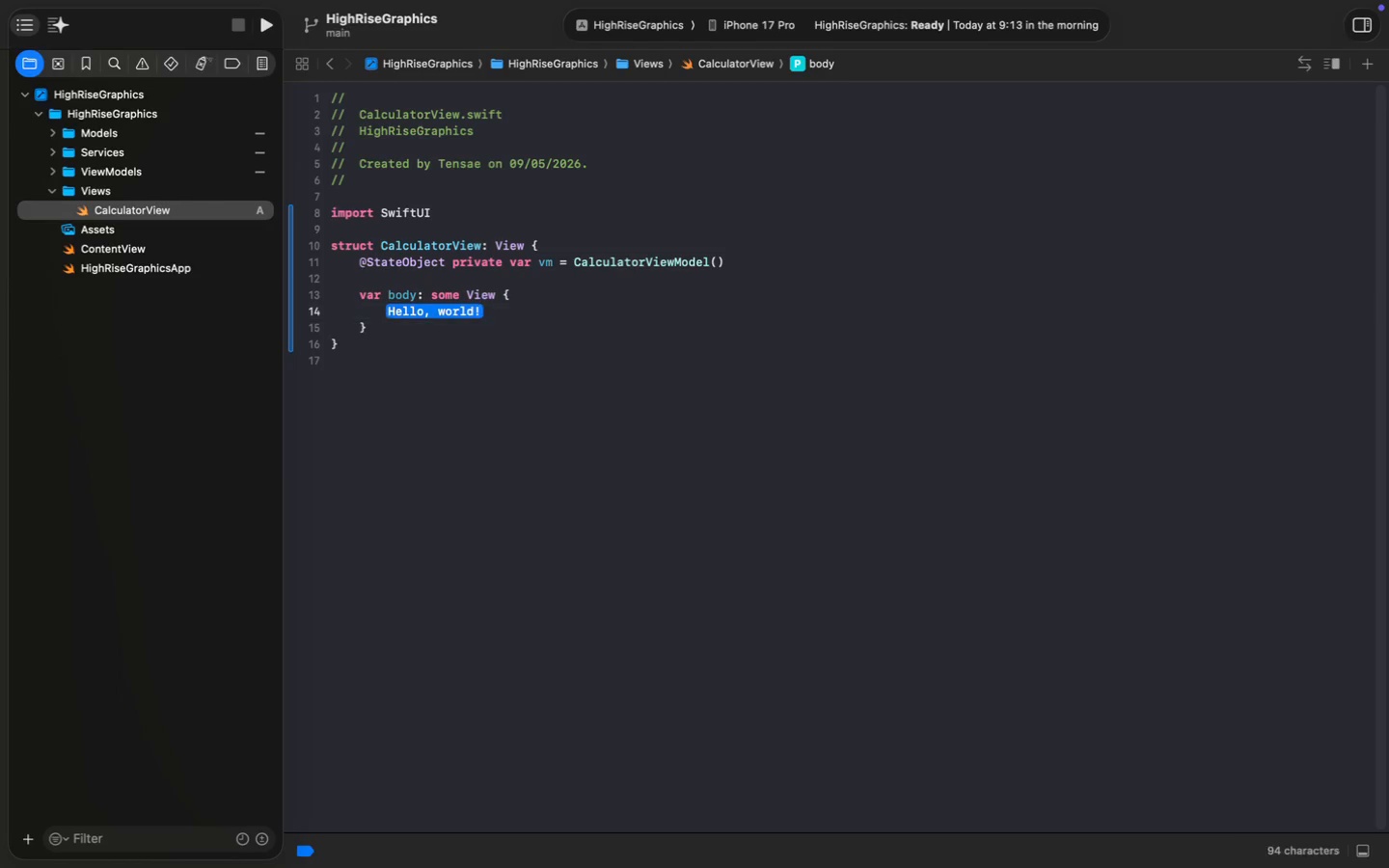 
key(ArrowLeft)
 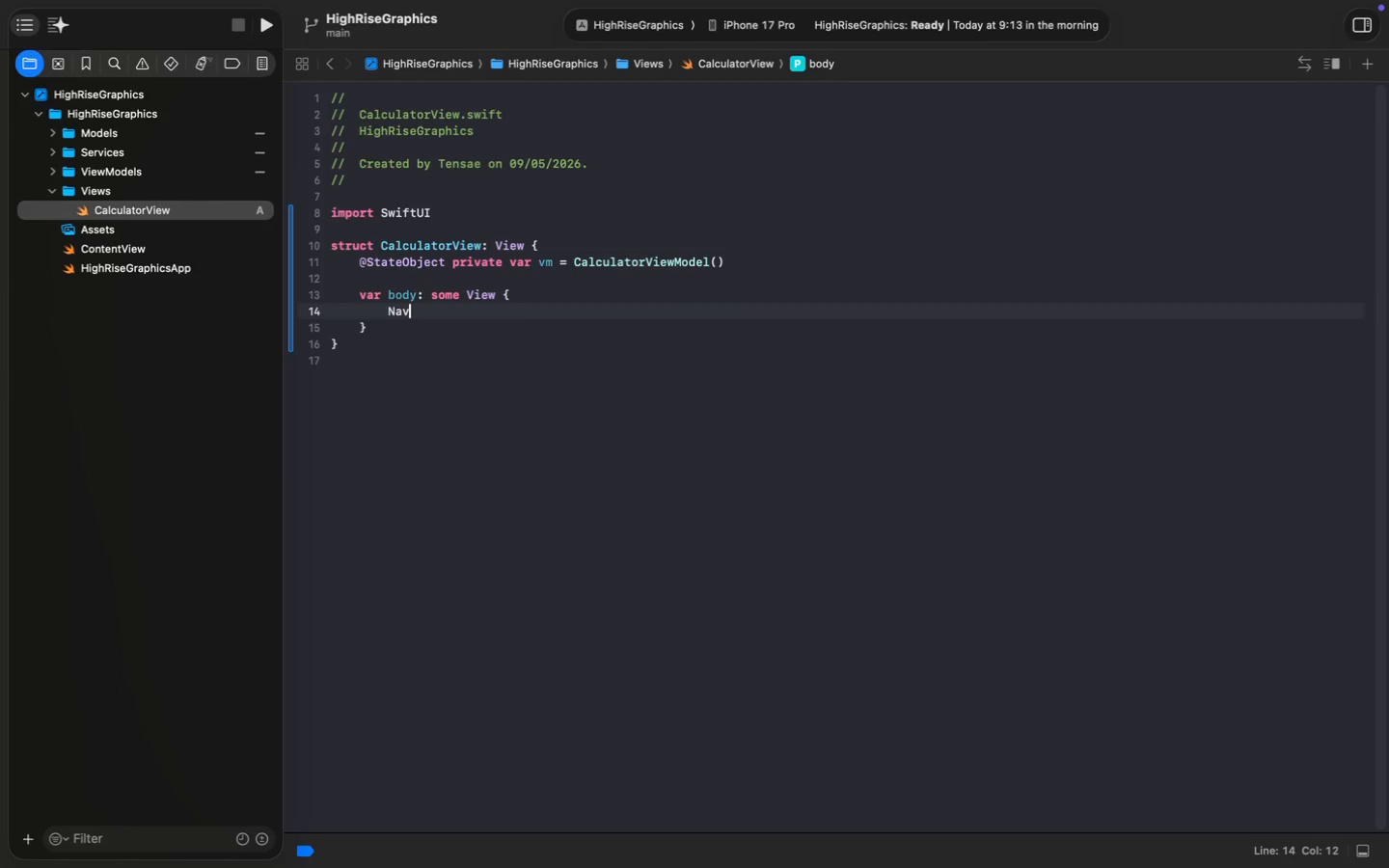 
type(Navigast)
 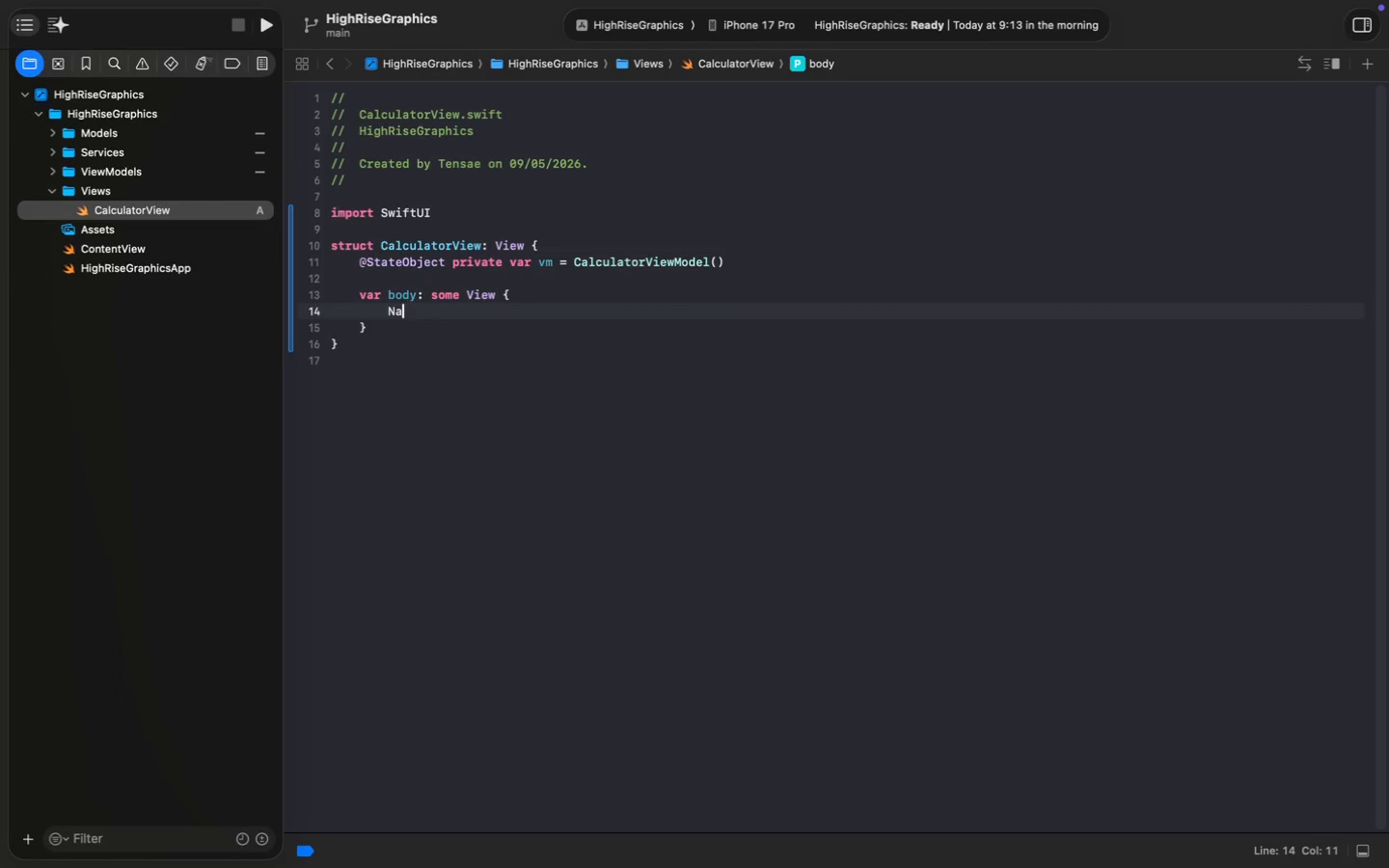 
key(Enter)
 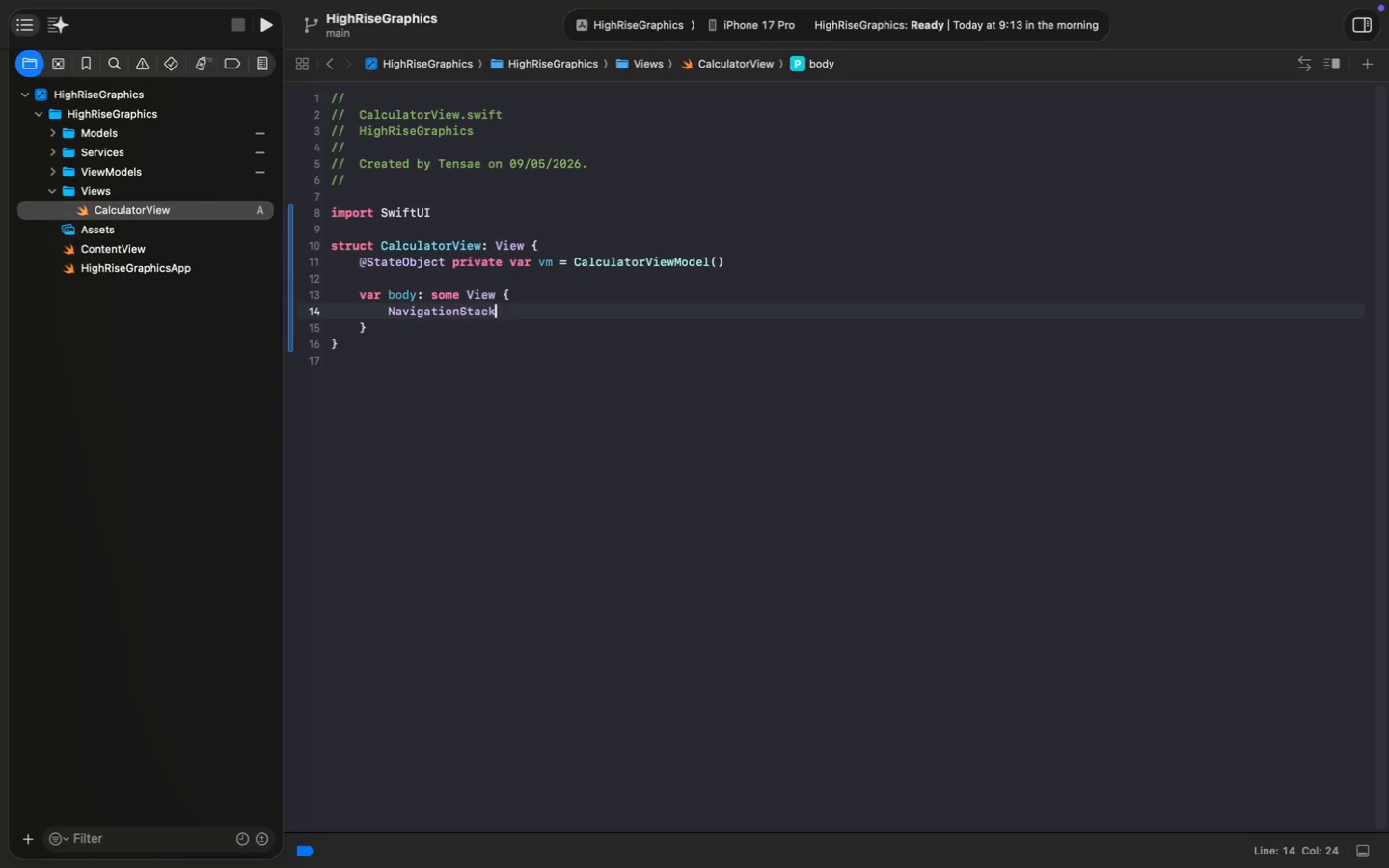 
key(Space)
 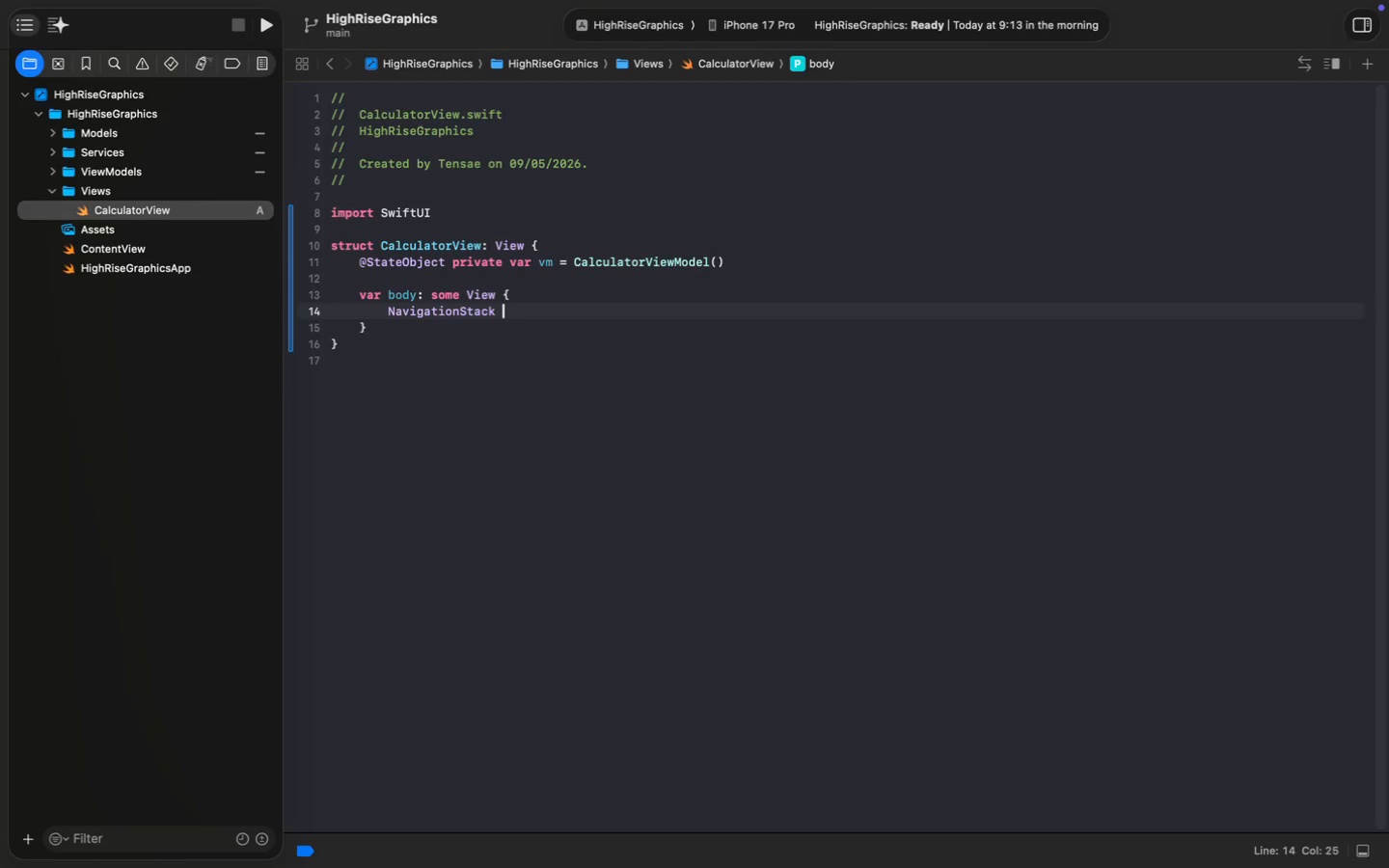 
key(Shift+BracketLeft)
 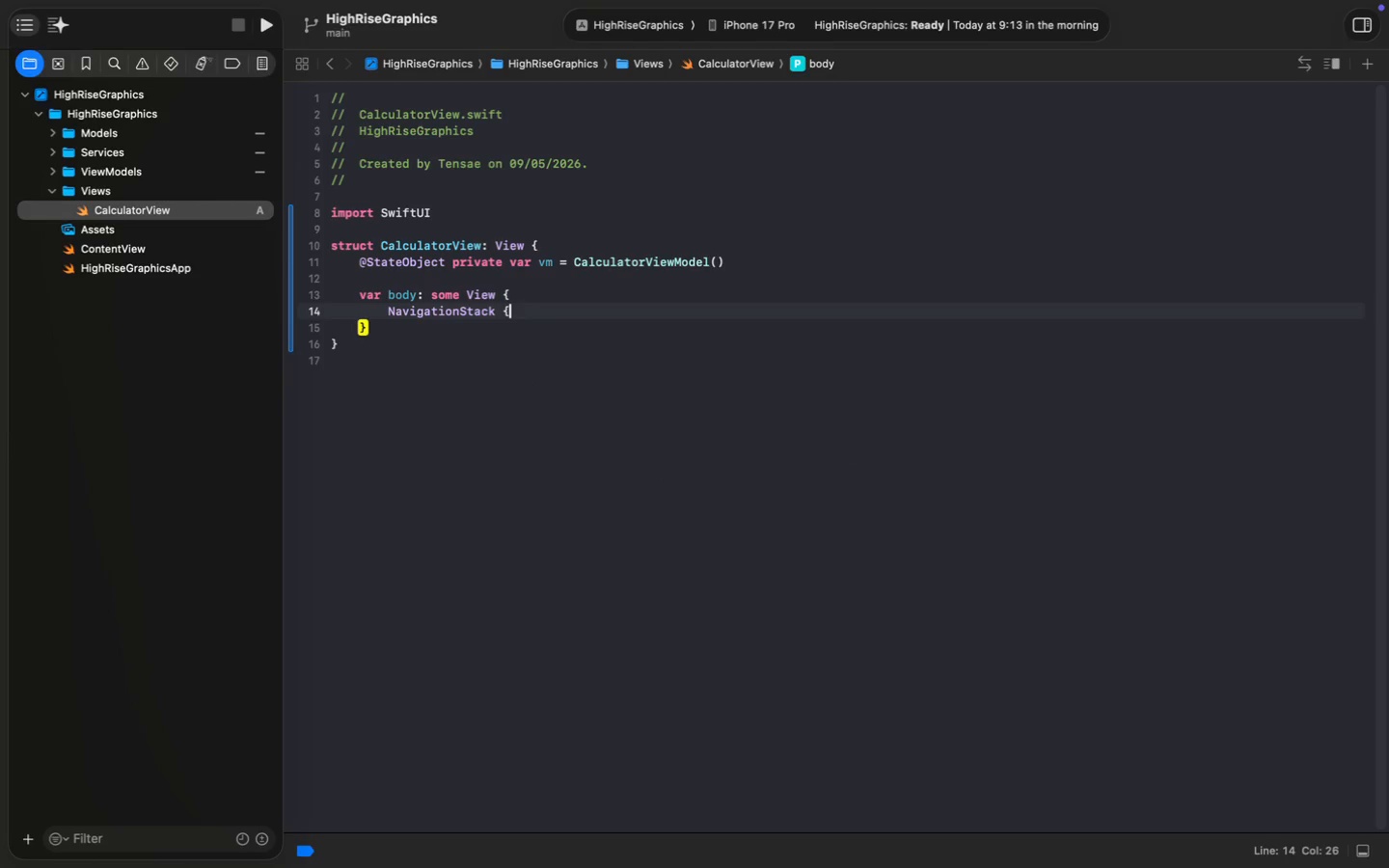 
key(Enter)
 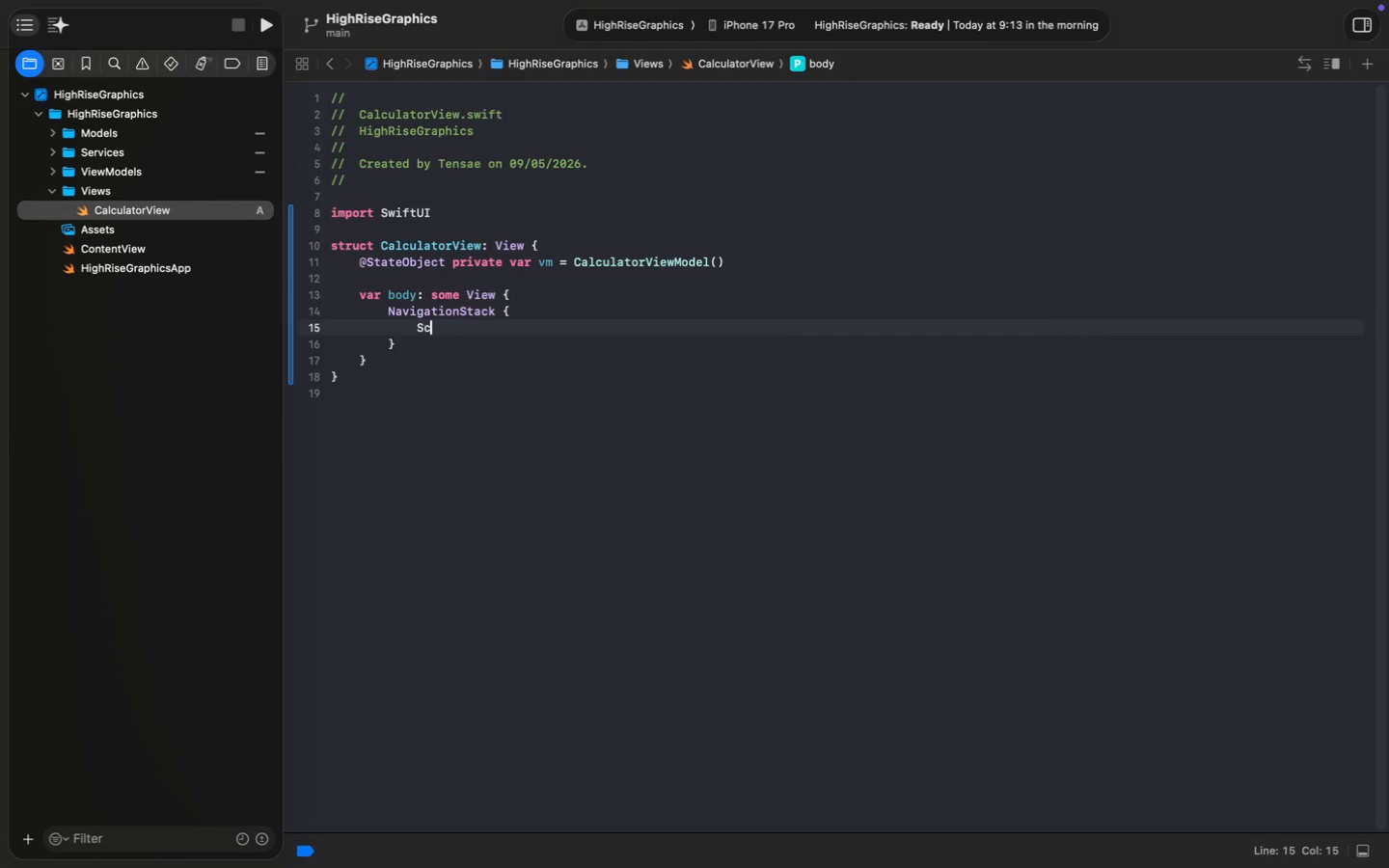 
type(ScrollV)
 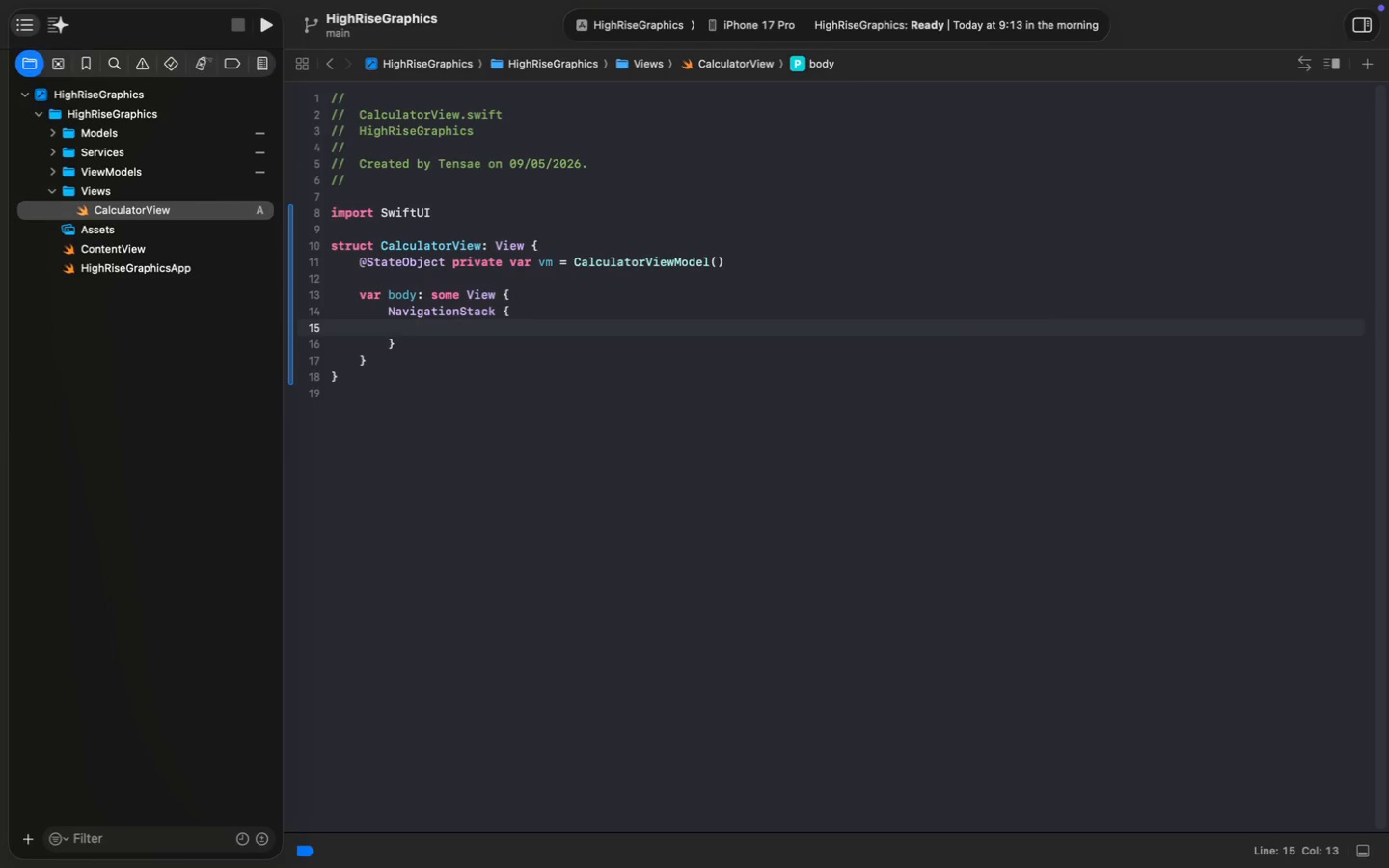 
key(Enter)
 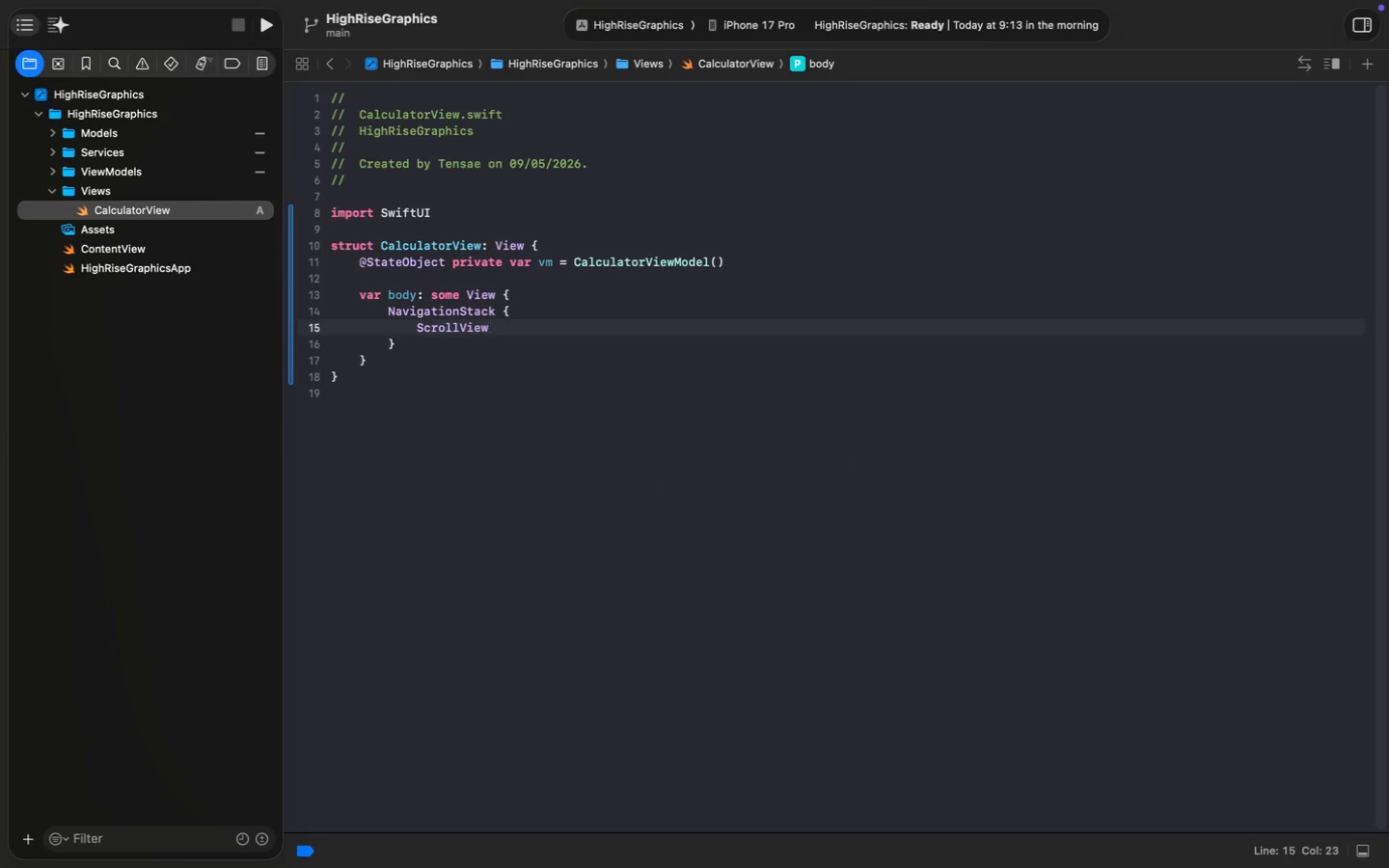 
key(Space)
 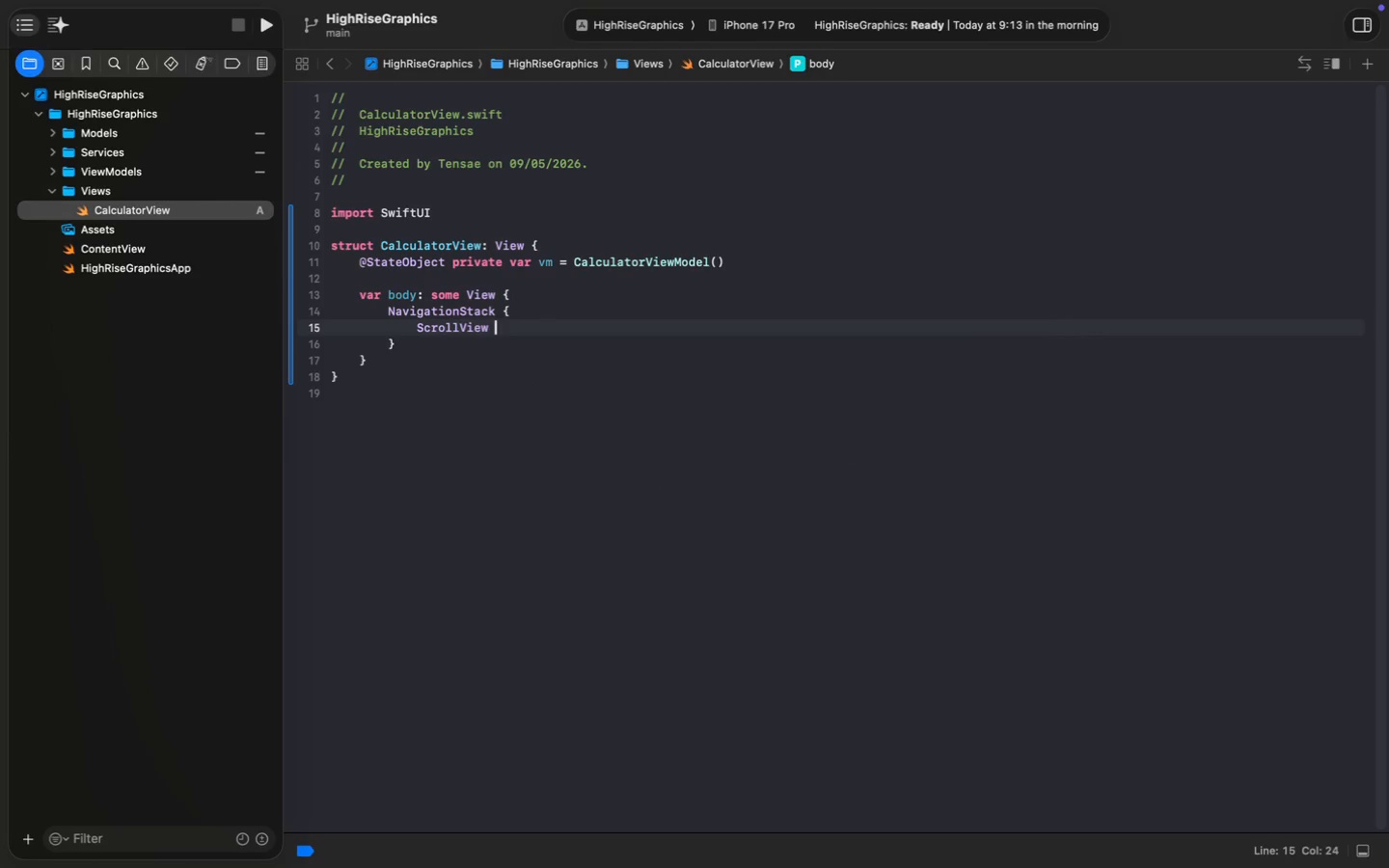 
key(Shift+ShiftLeft)
 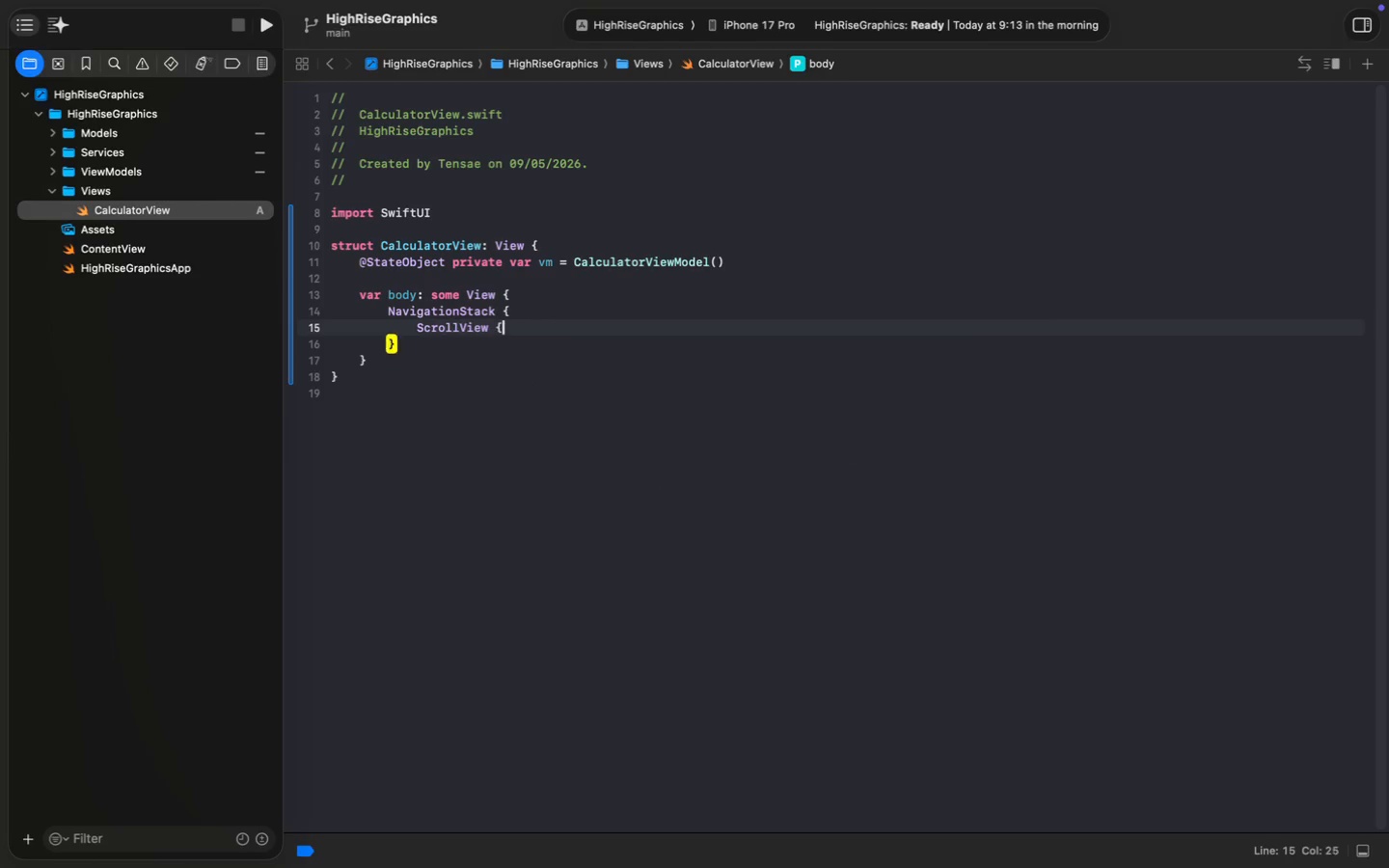 
key(Shift+BracketLeft)
 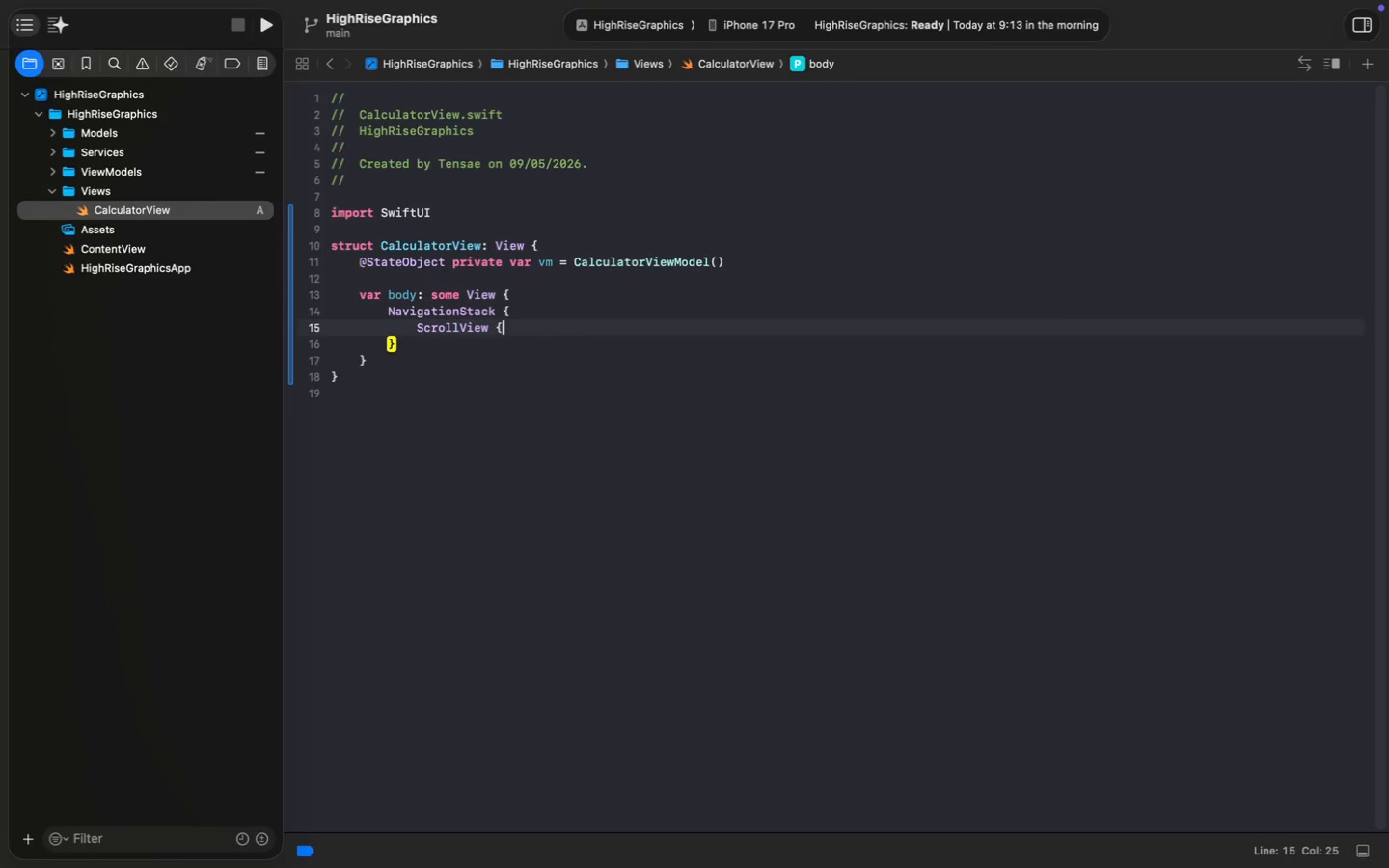 
key(Enter)
 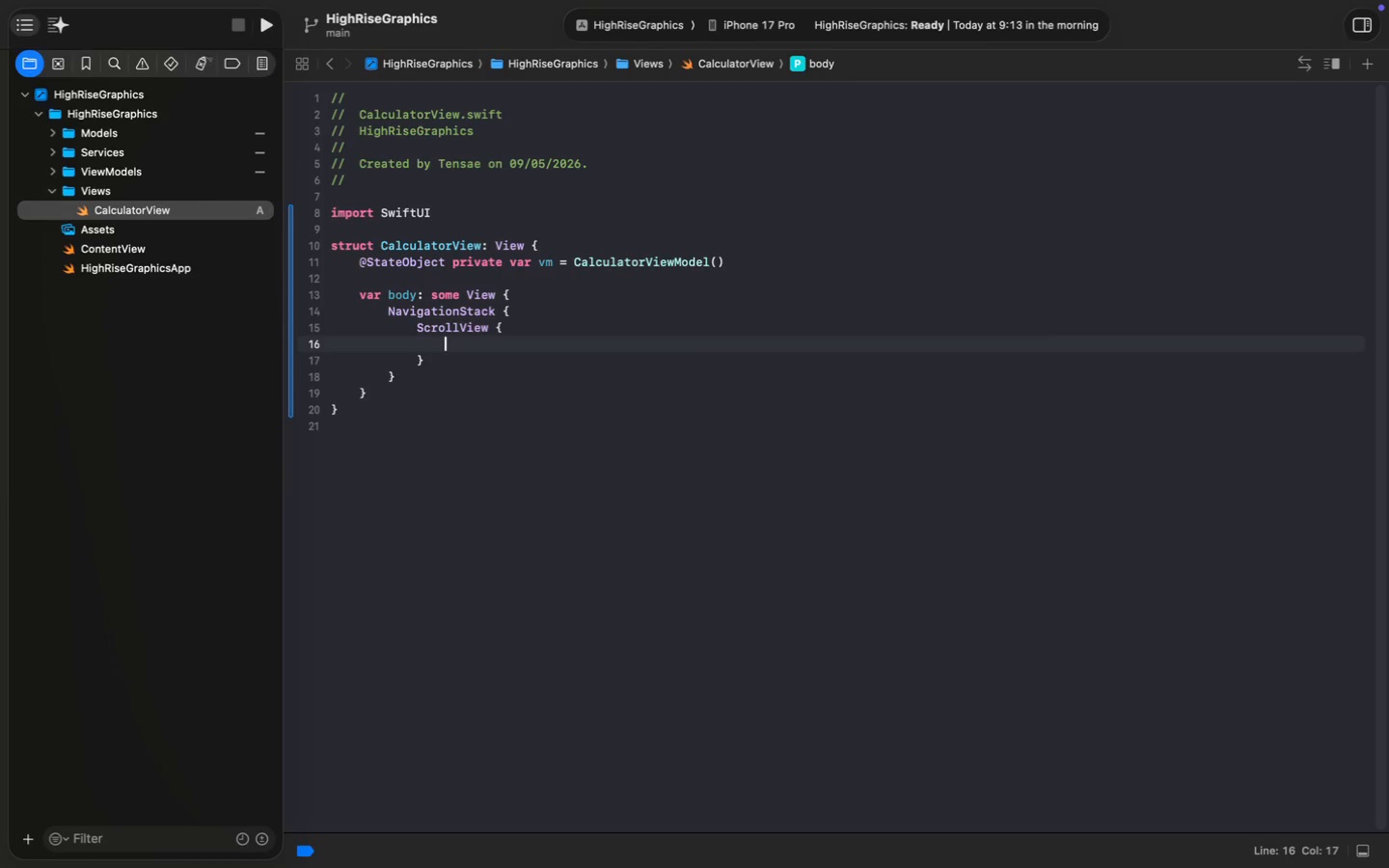 
type(VS)
 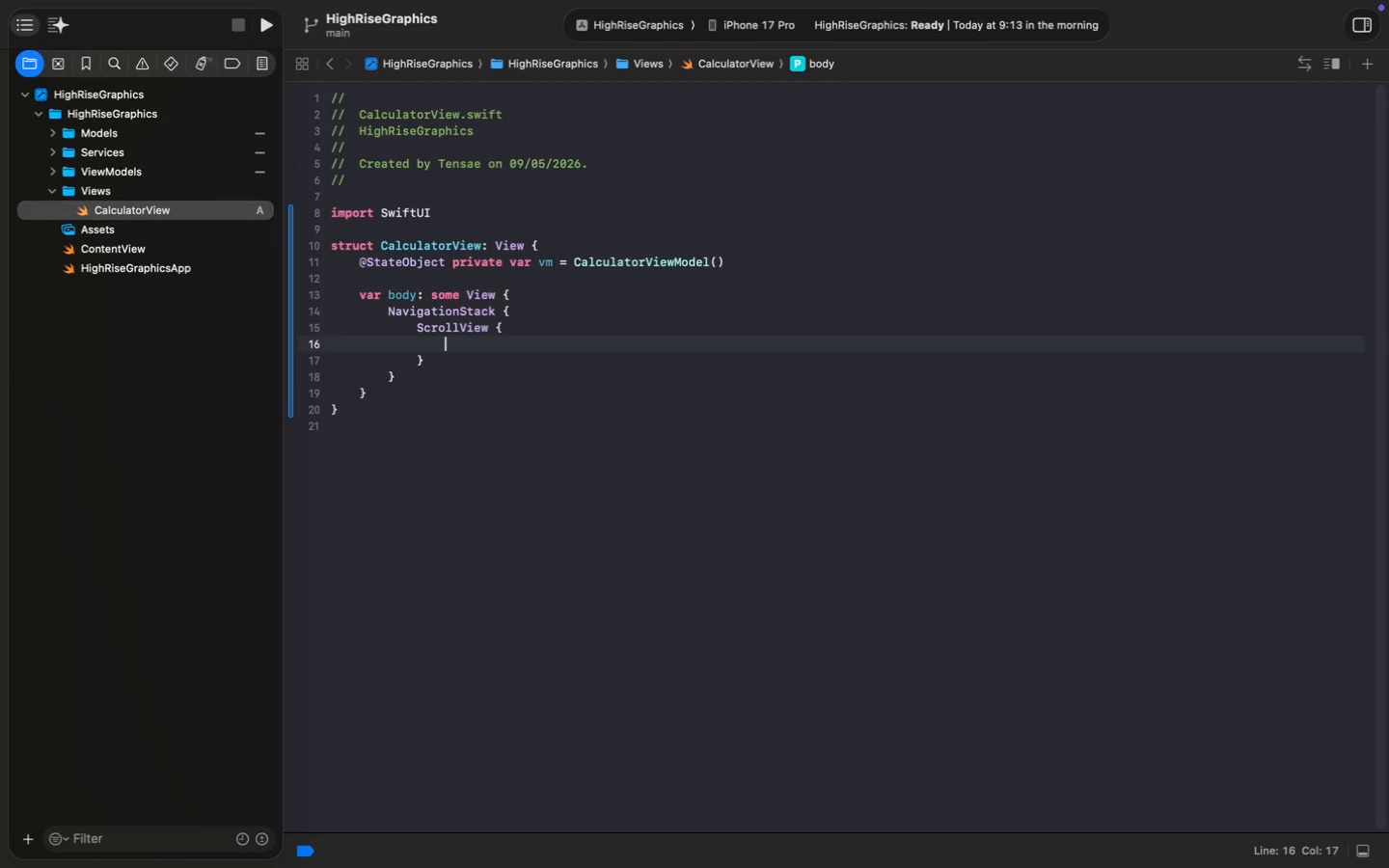 
key(Enter)
 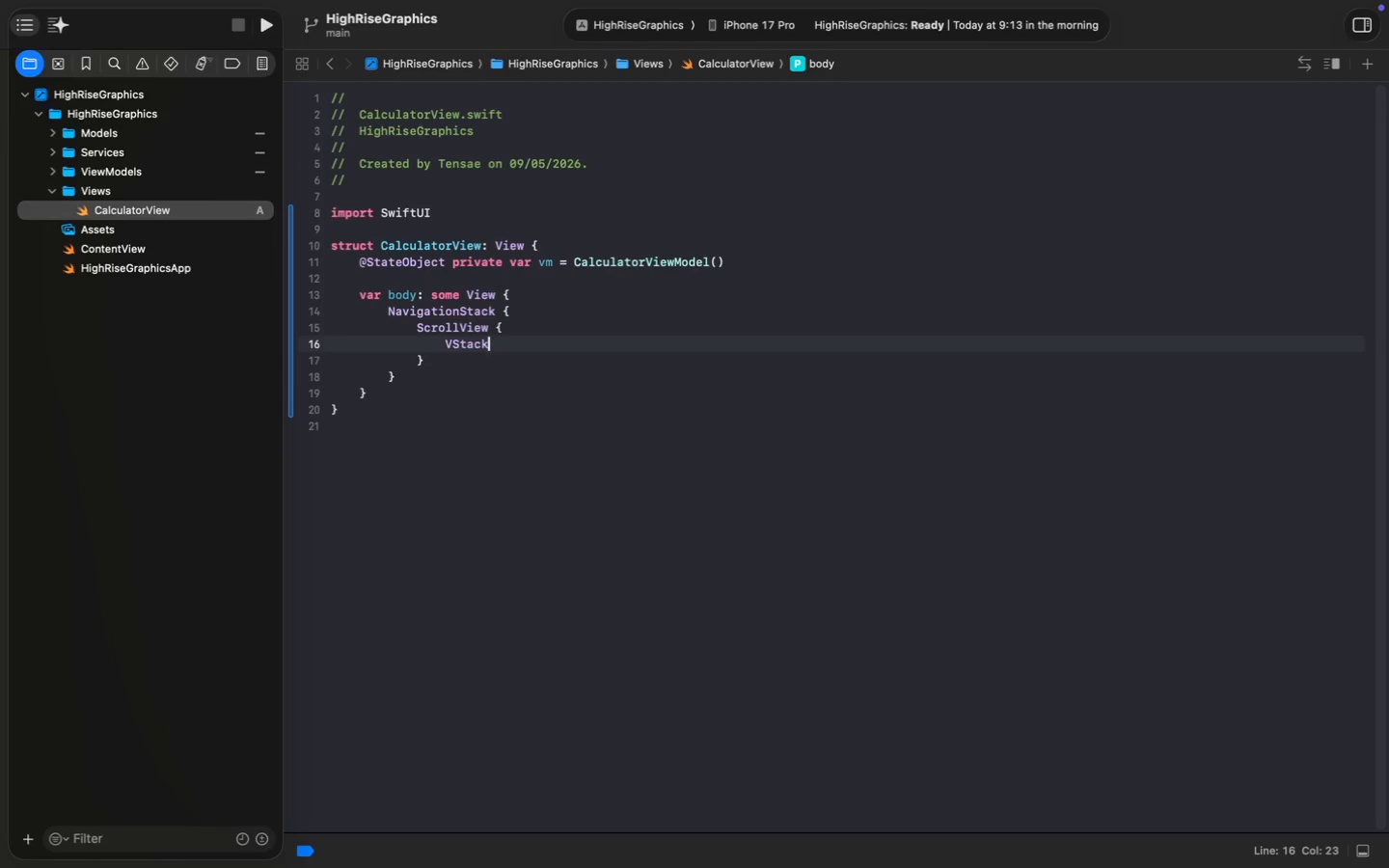 
type((sa)
key(Backspace)
type(pacing: 20)
 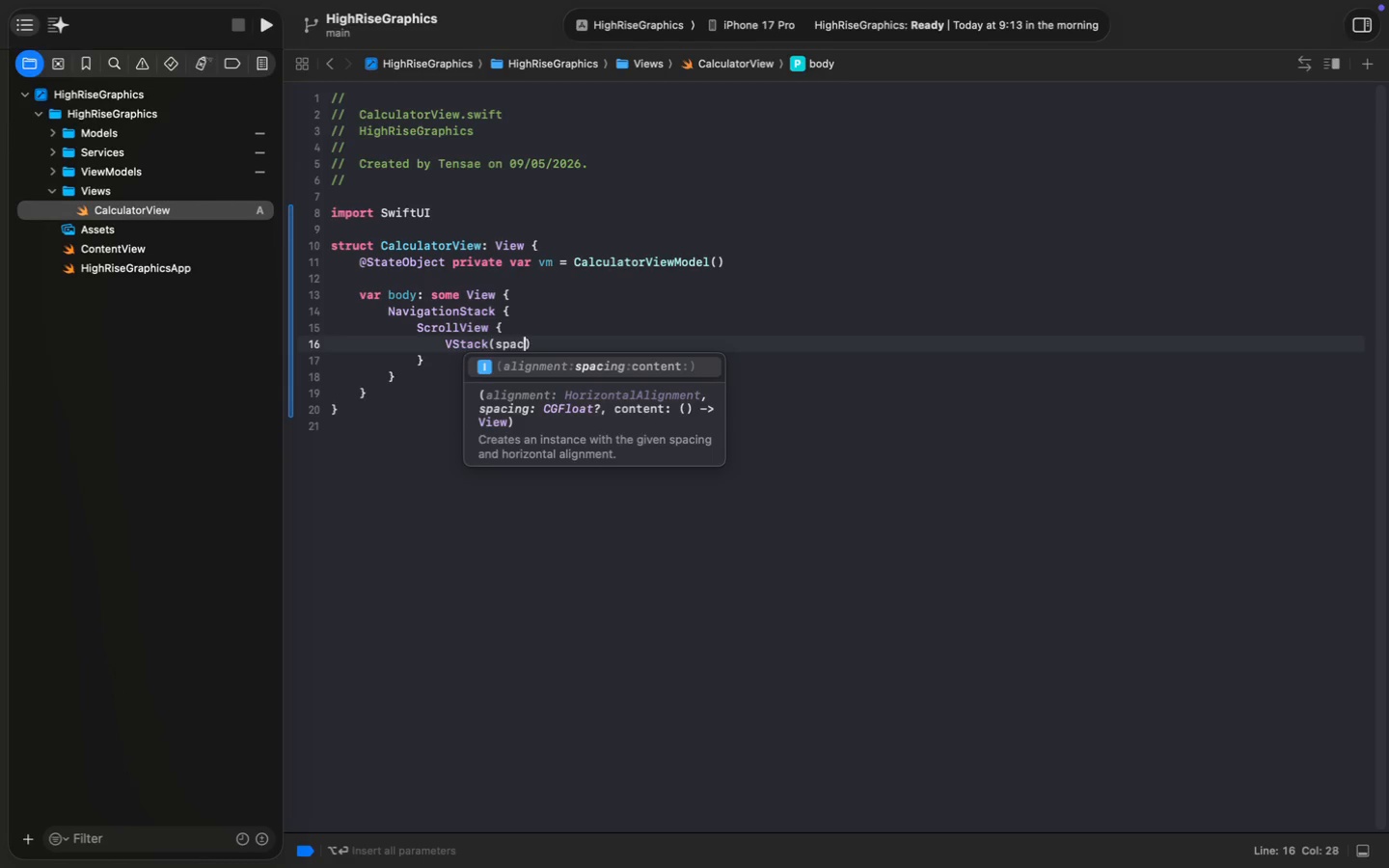 
key(Meta+ArrowRight)
 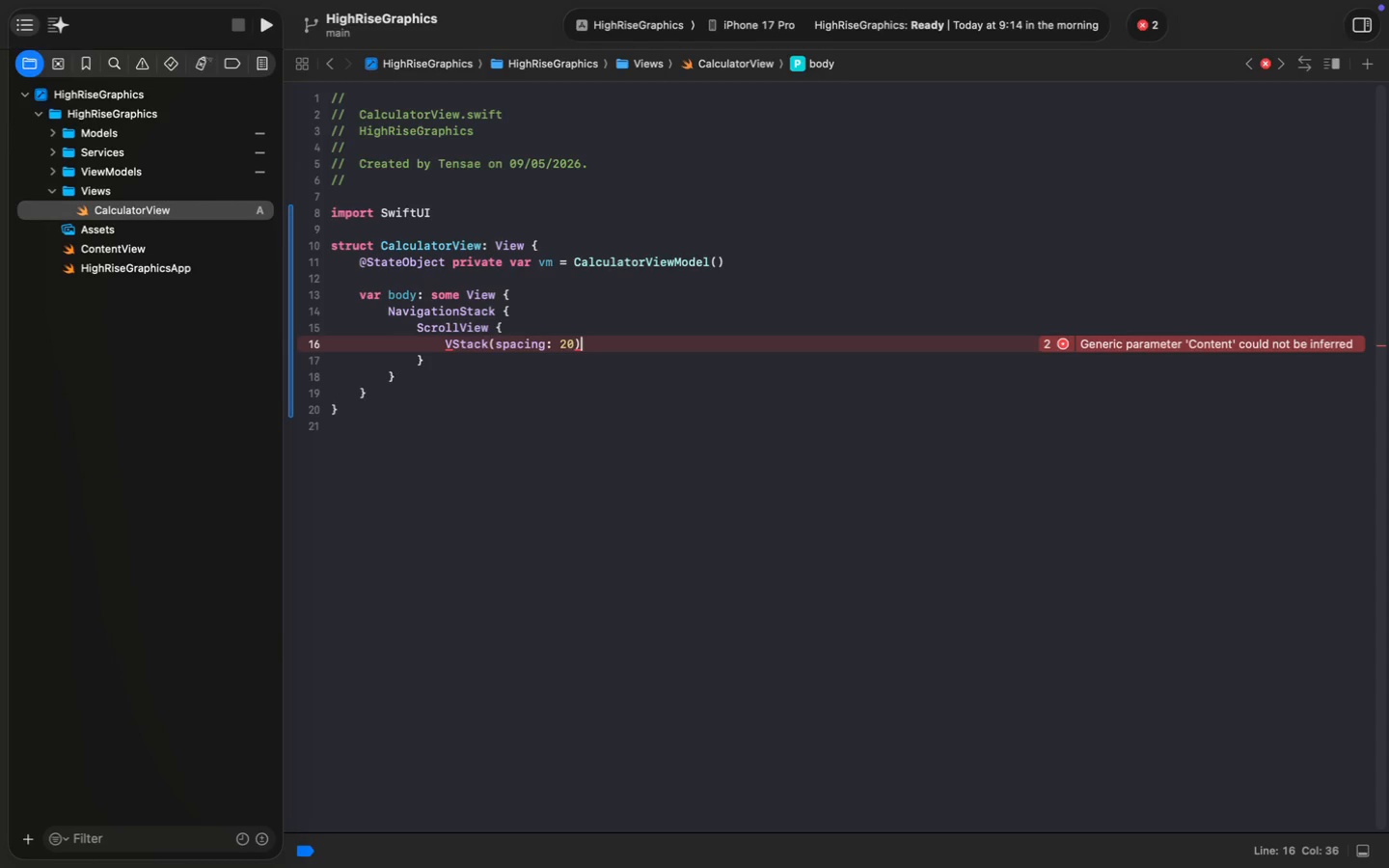 
wait(5.23)
 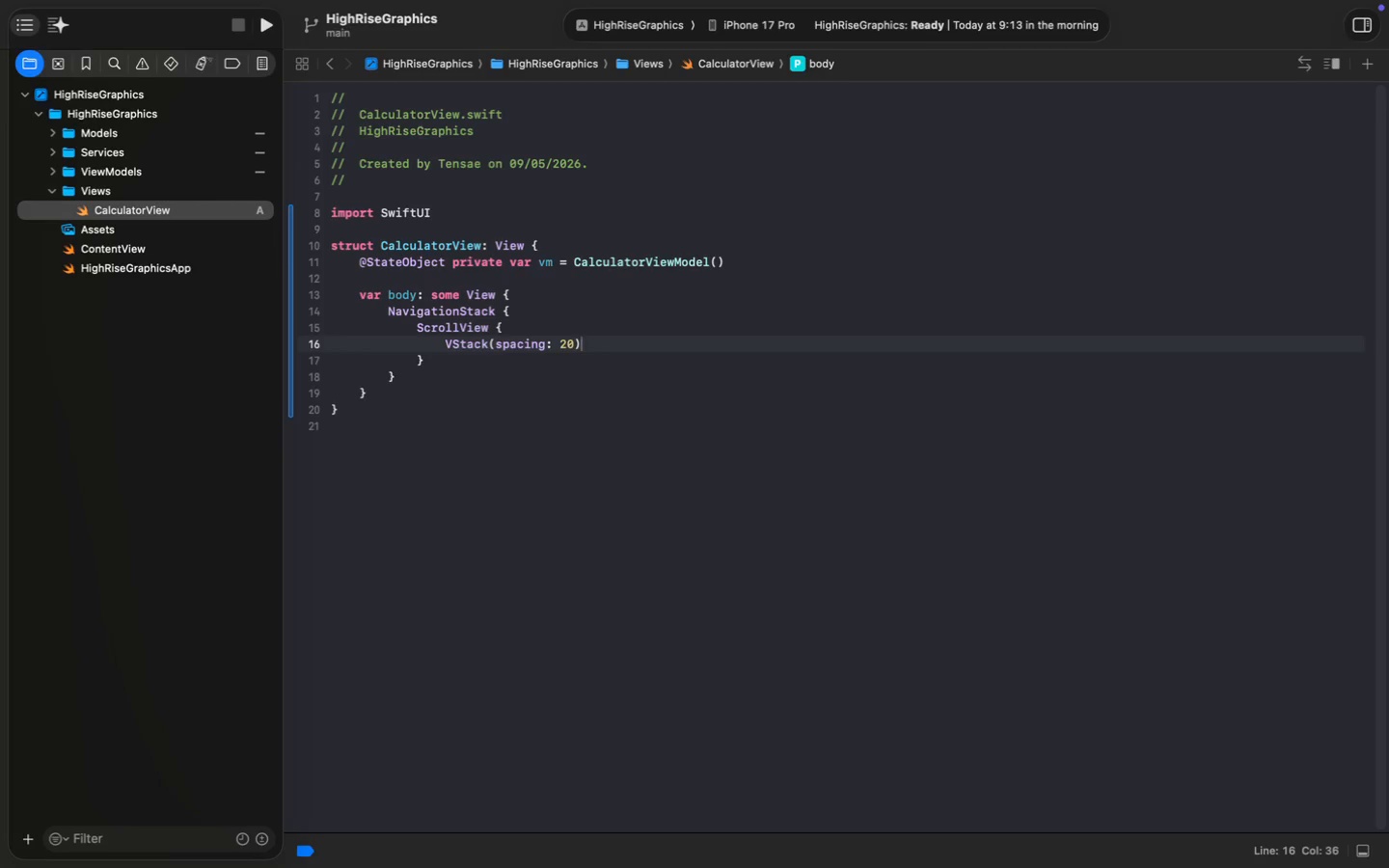 
key(Space)
 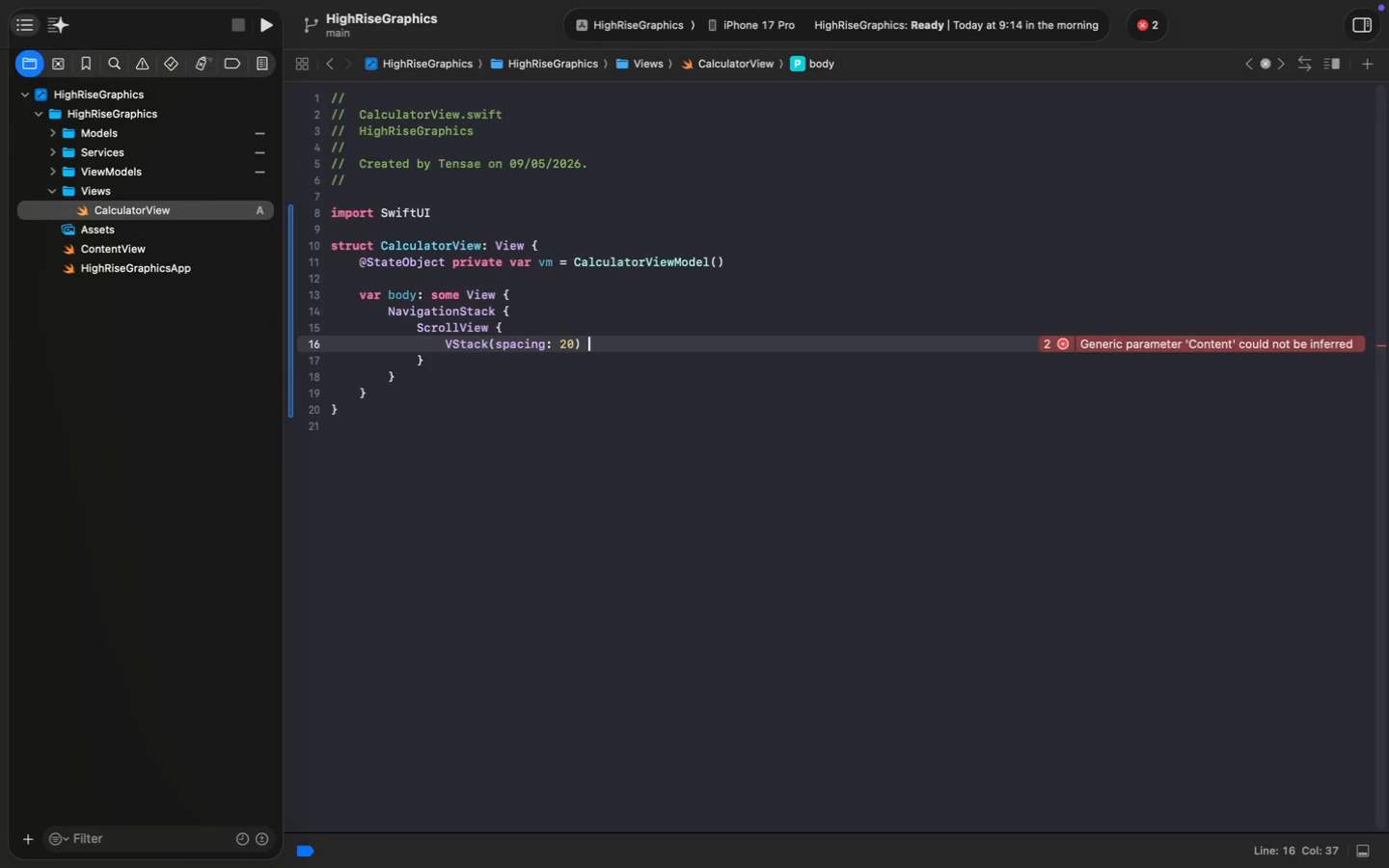 
key(Shift+ShiftLeft)
 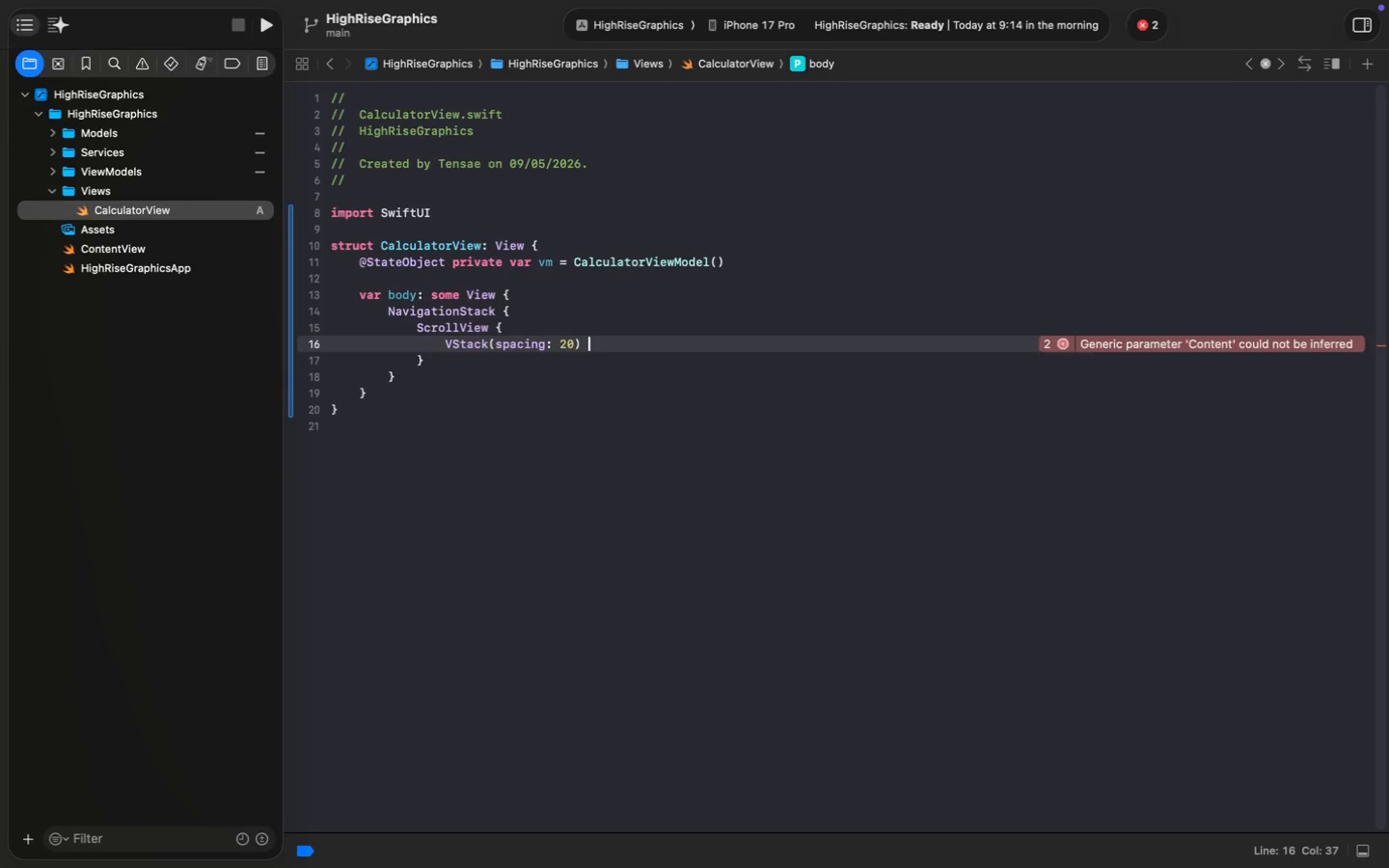 
key(Shift+BracketLeft)
 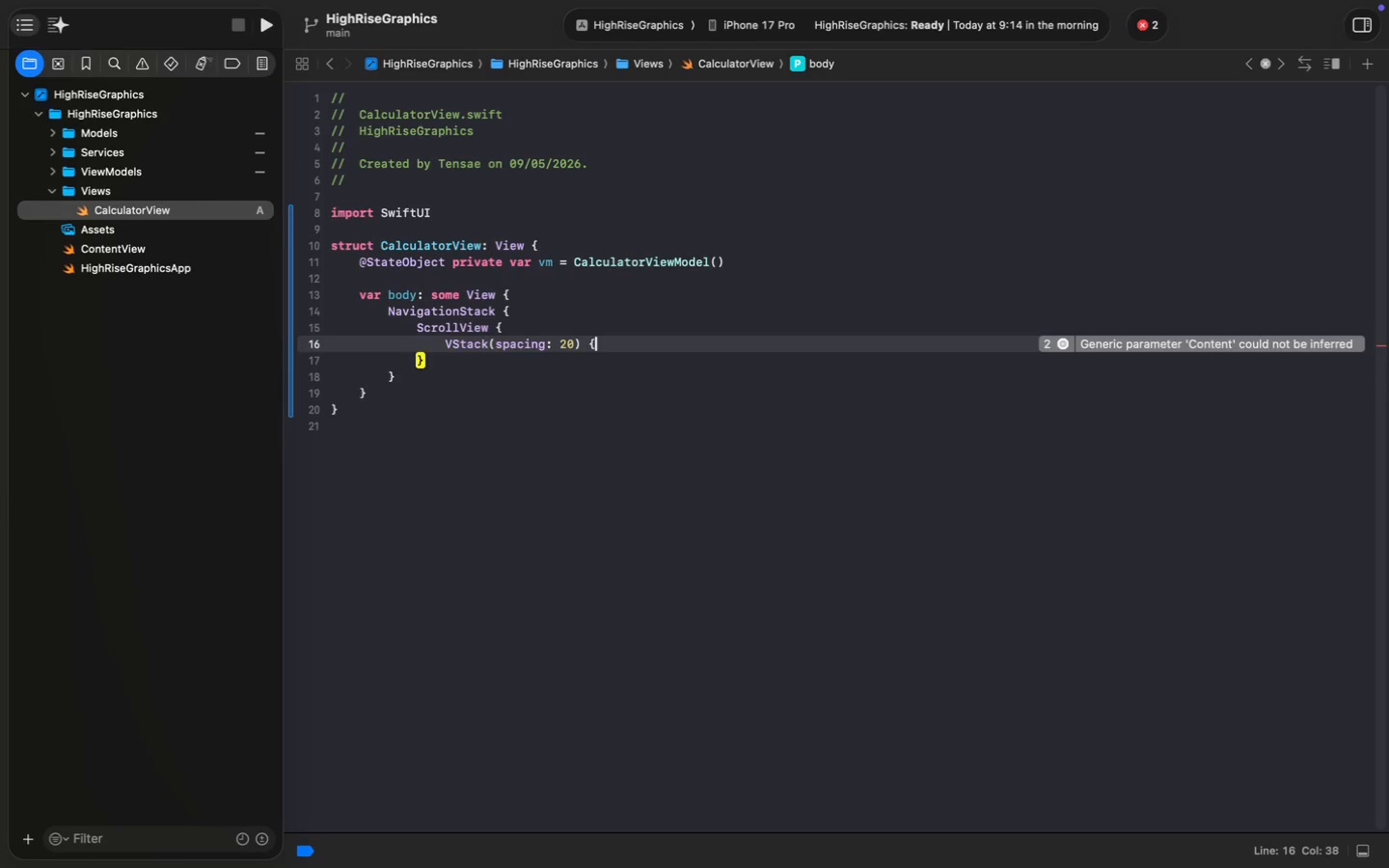 
key(Enter)
 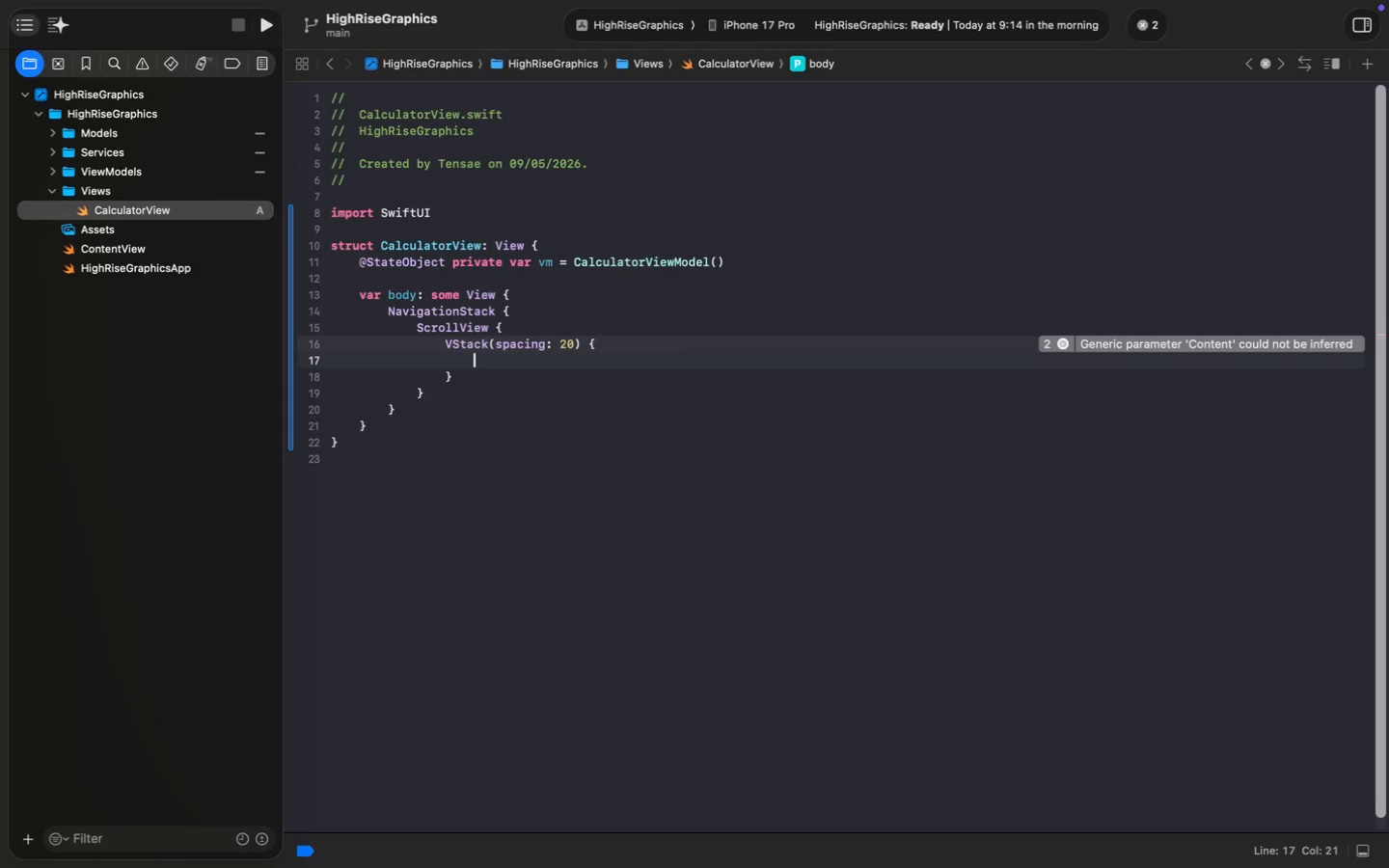 
type(inputField)
 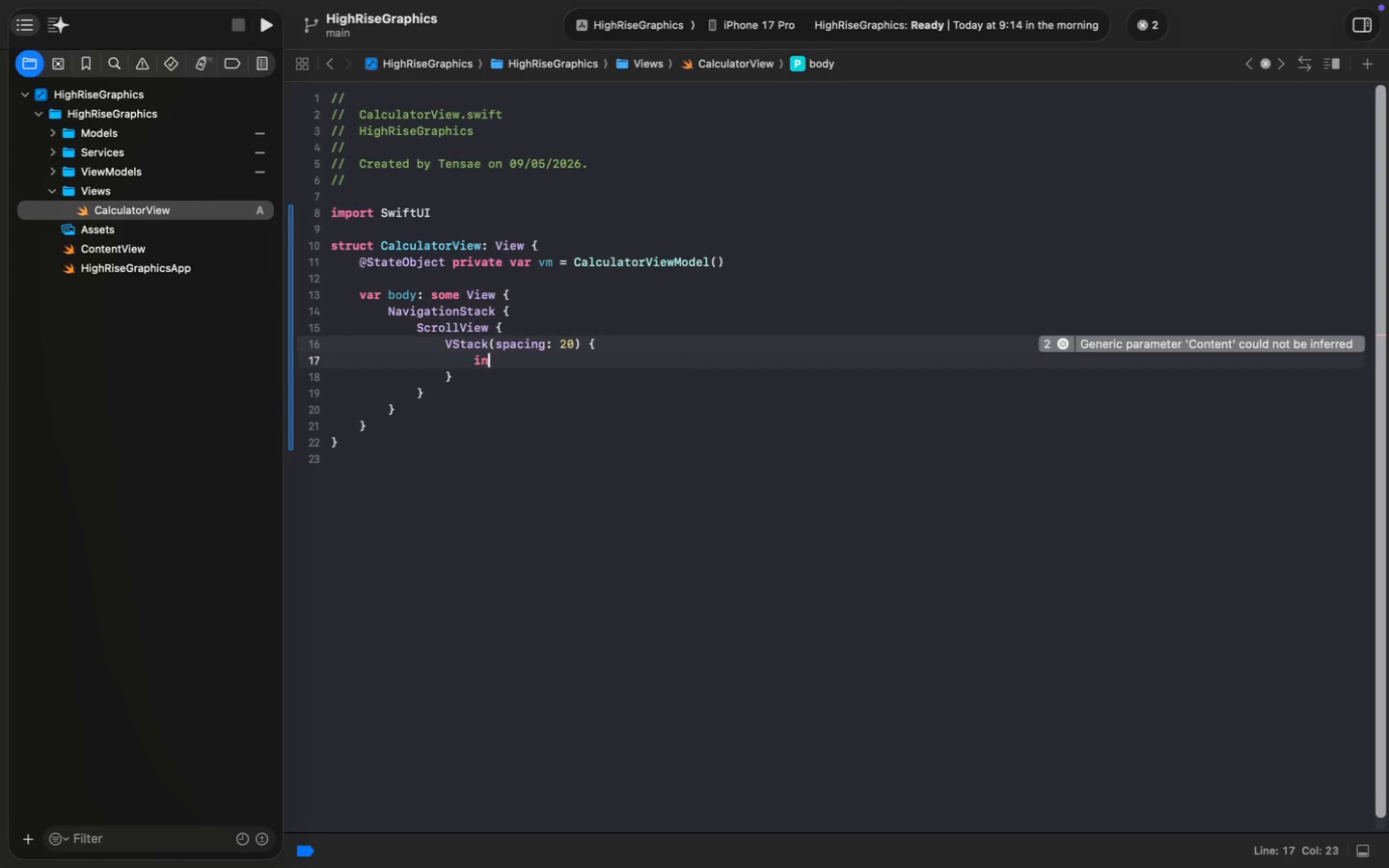 
type(("Width ()ft)
key(Backspace)
key(Backspace)
 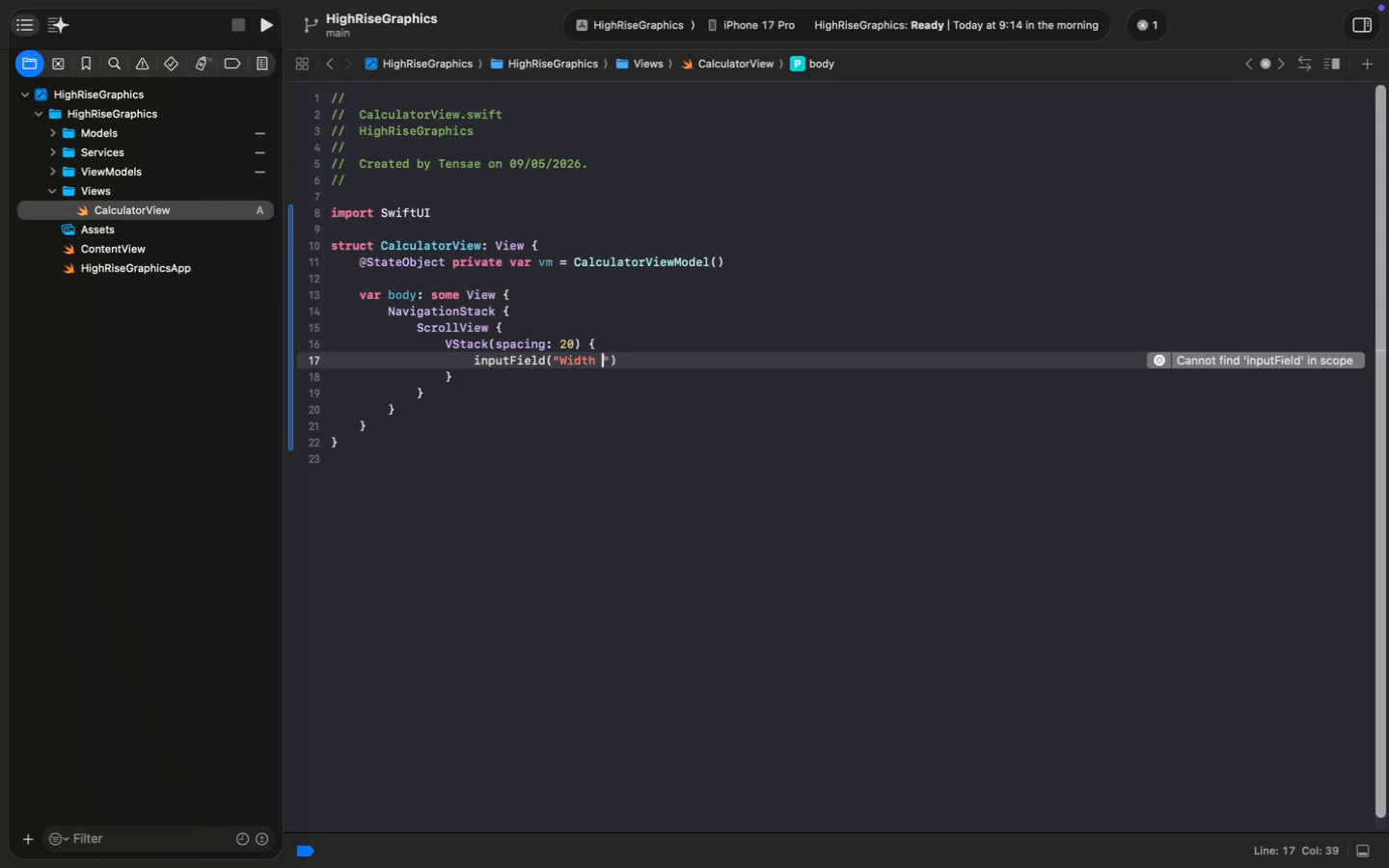 
 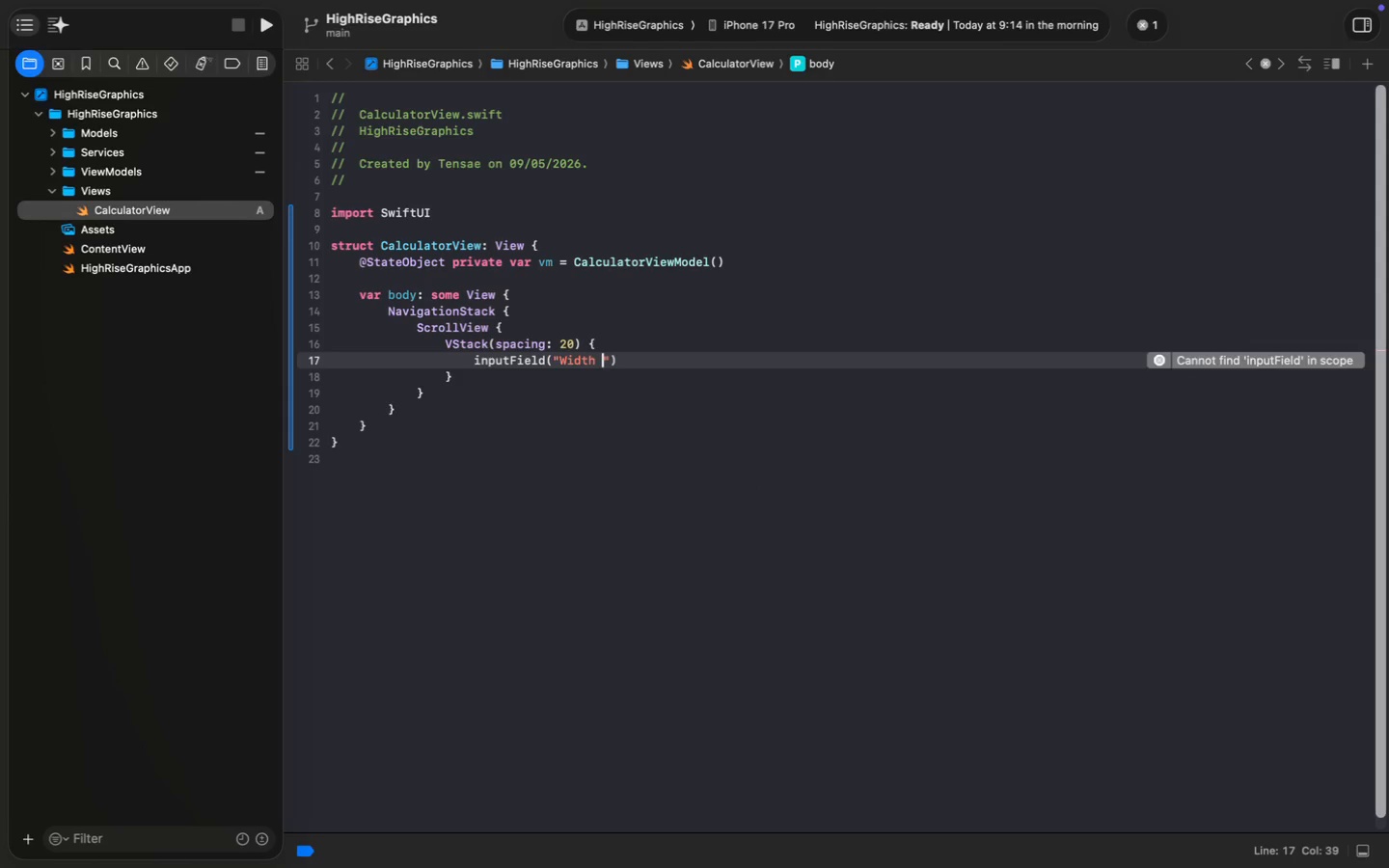 
key(ArrowLeft)
 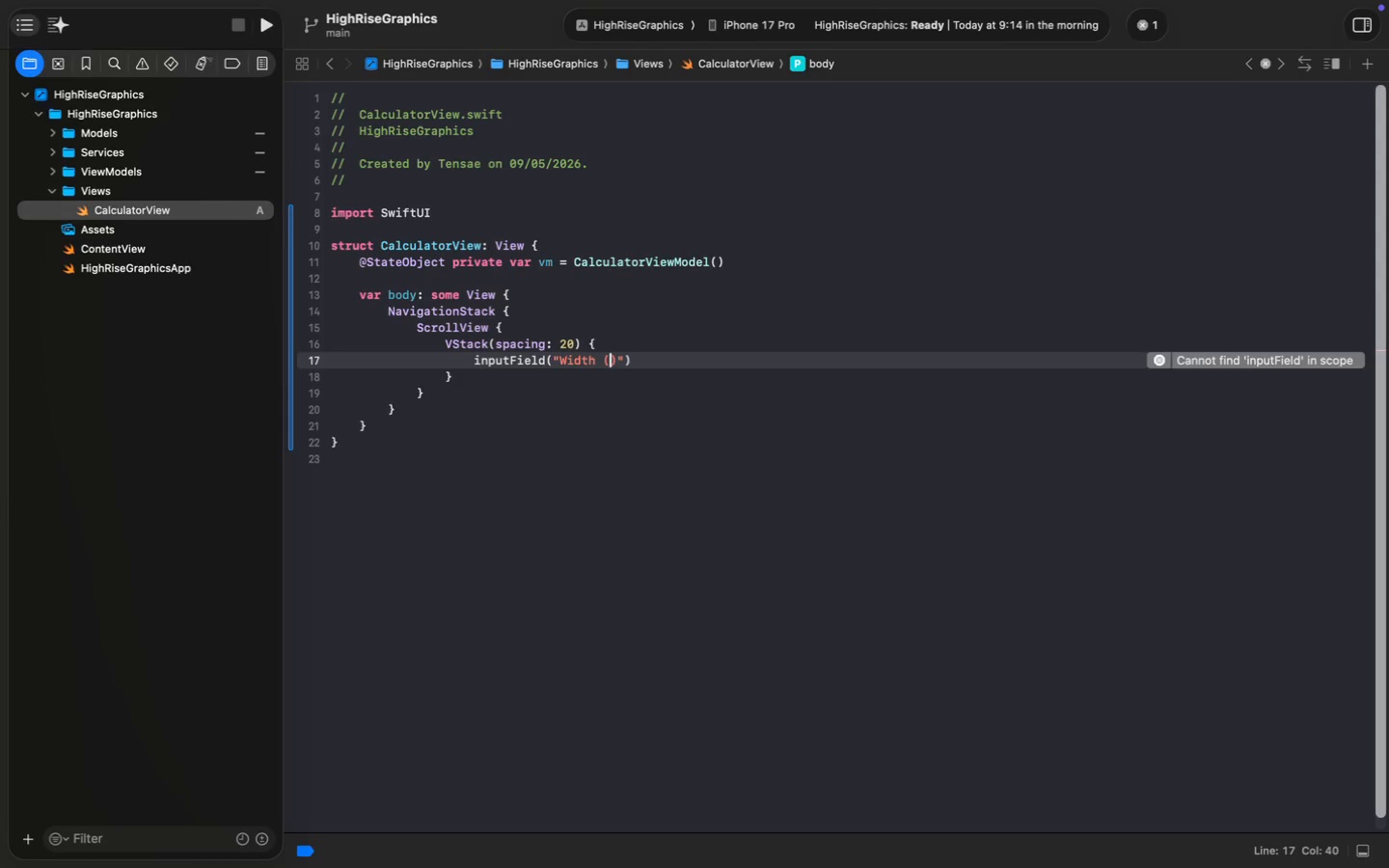 
type(ft)
 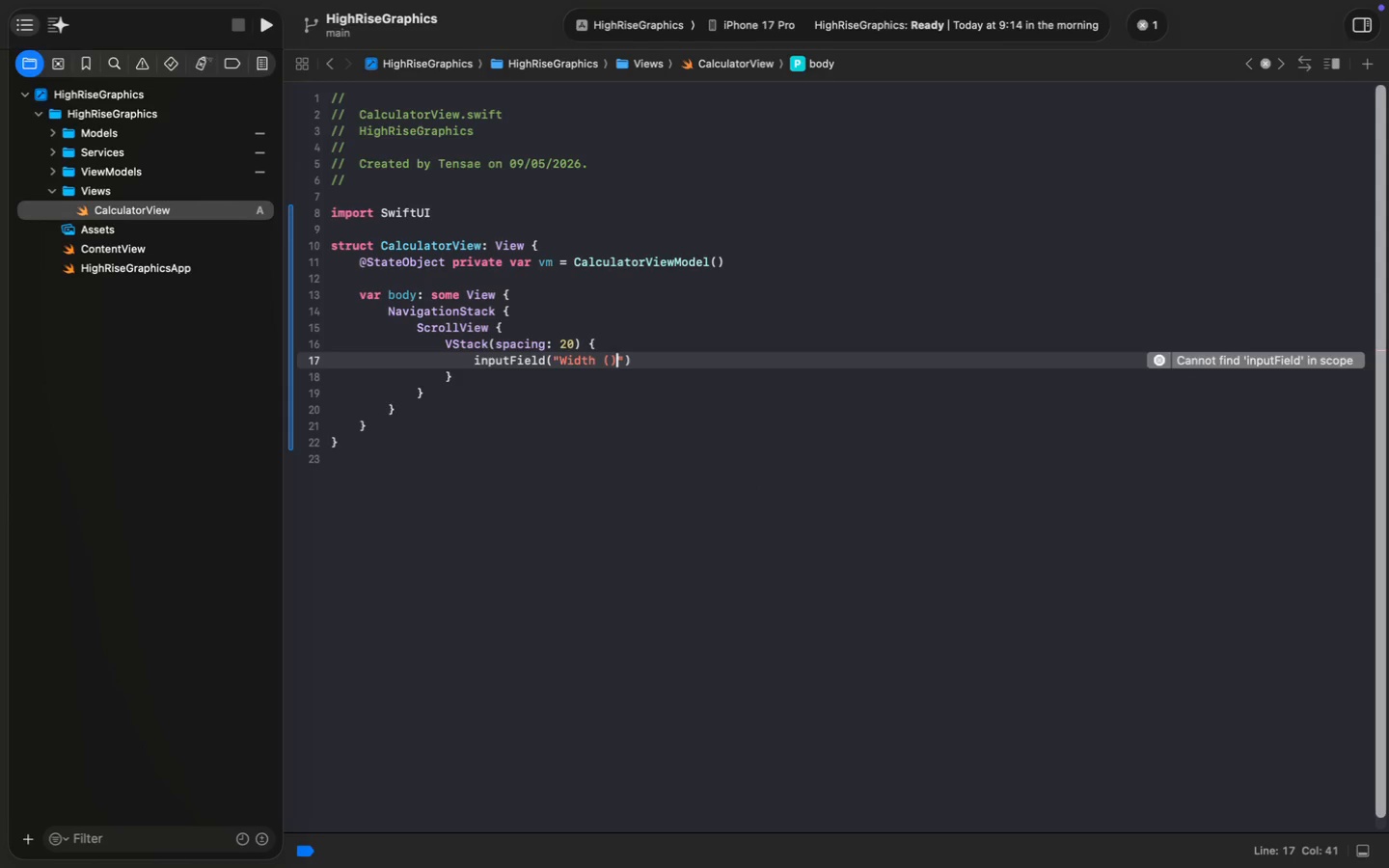 
key(ArrowRight)
 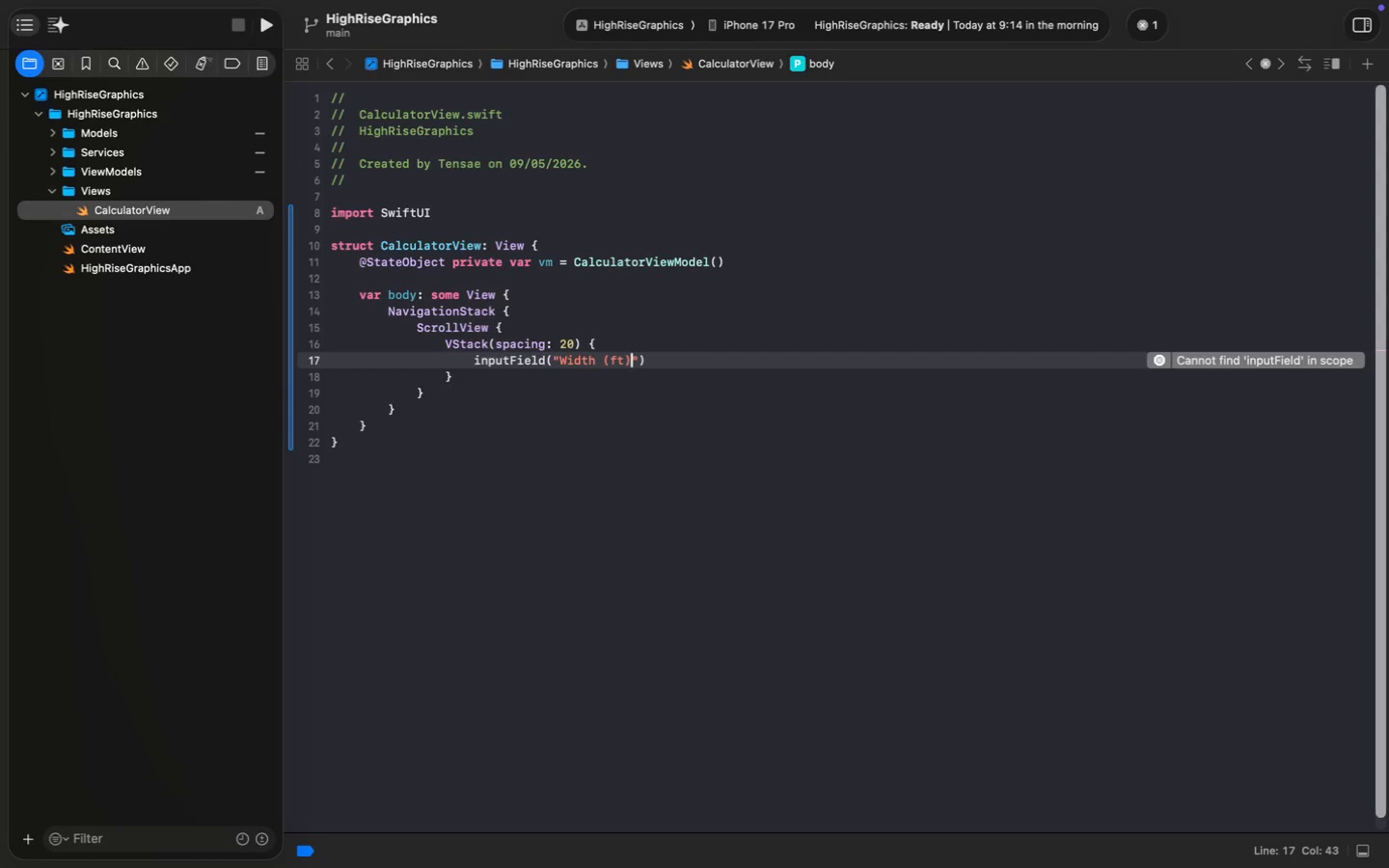 
key(ArrowRight)
 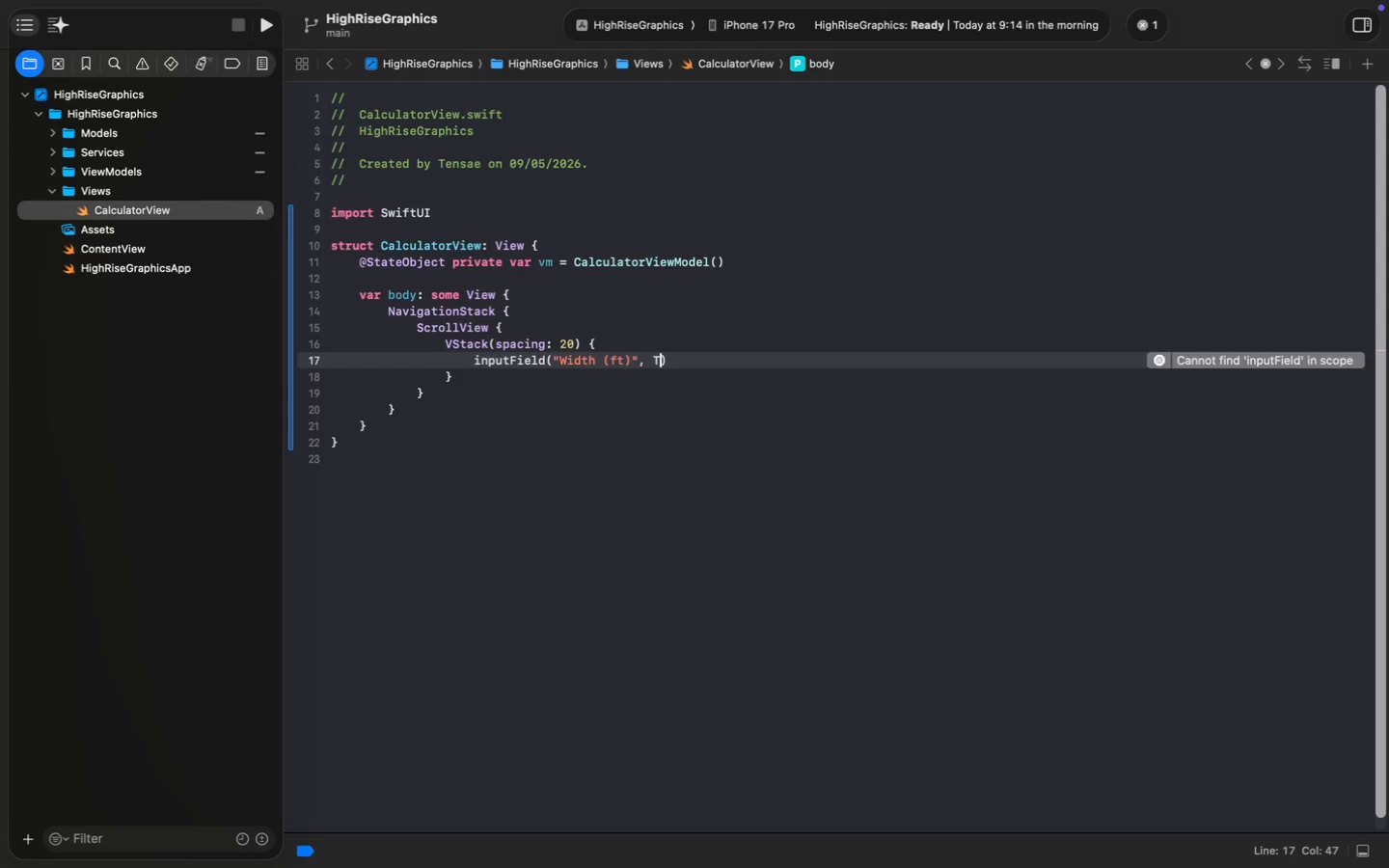 
type(, Text)
 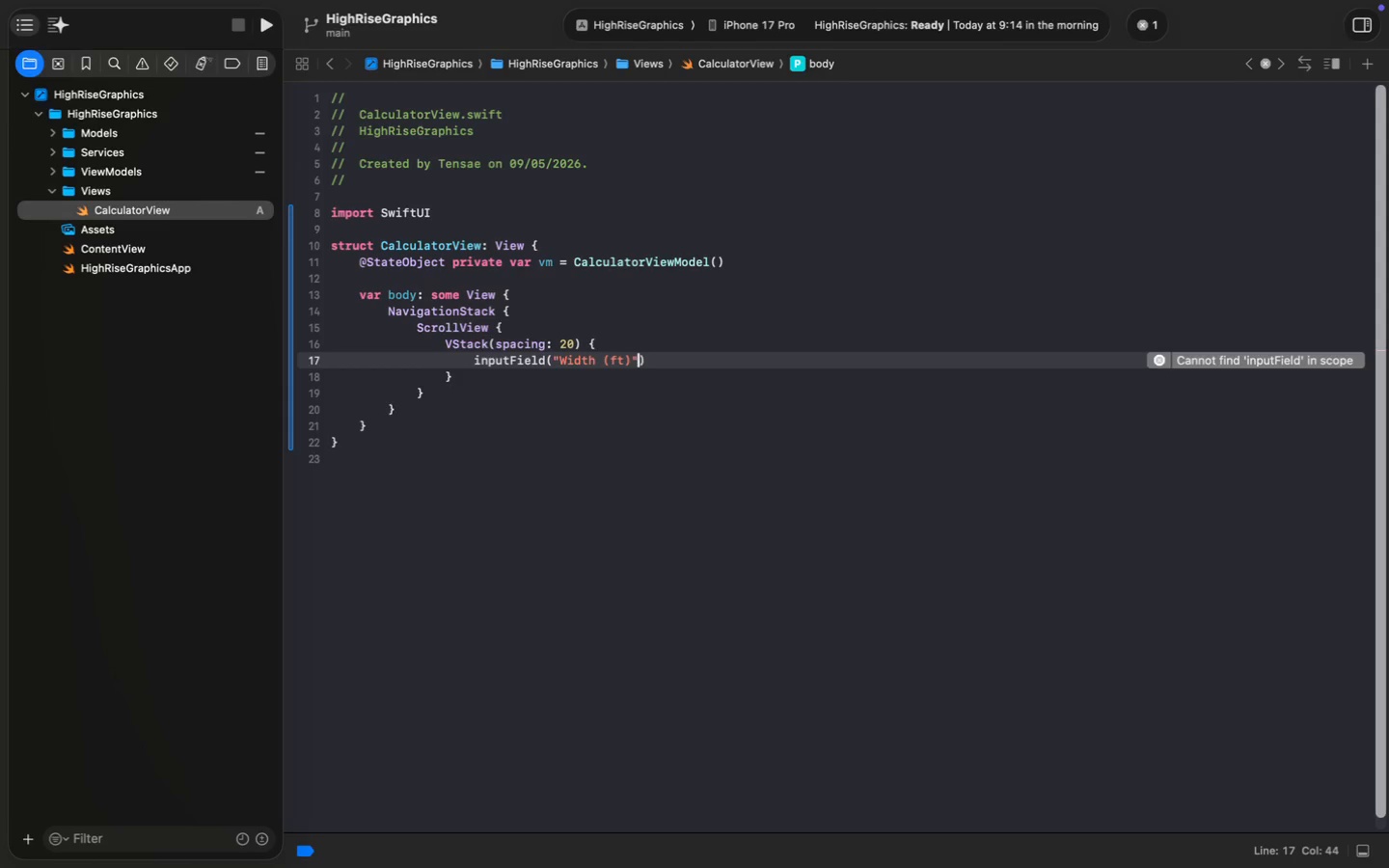 
key(Meta+Z)
 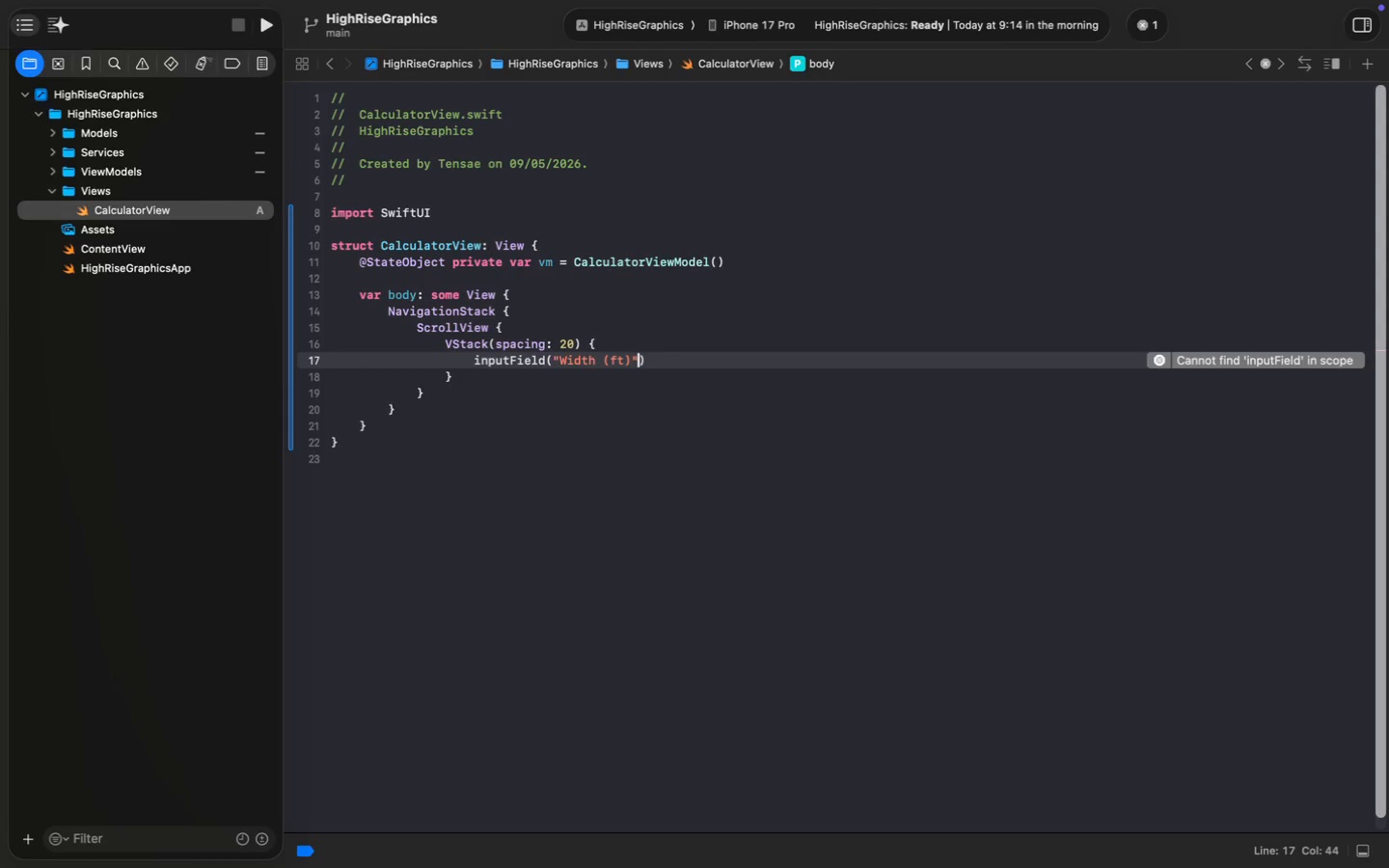 
type(, text: $vm.w)
 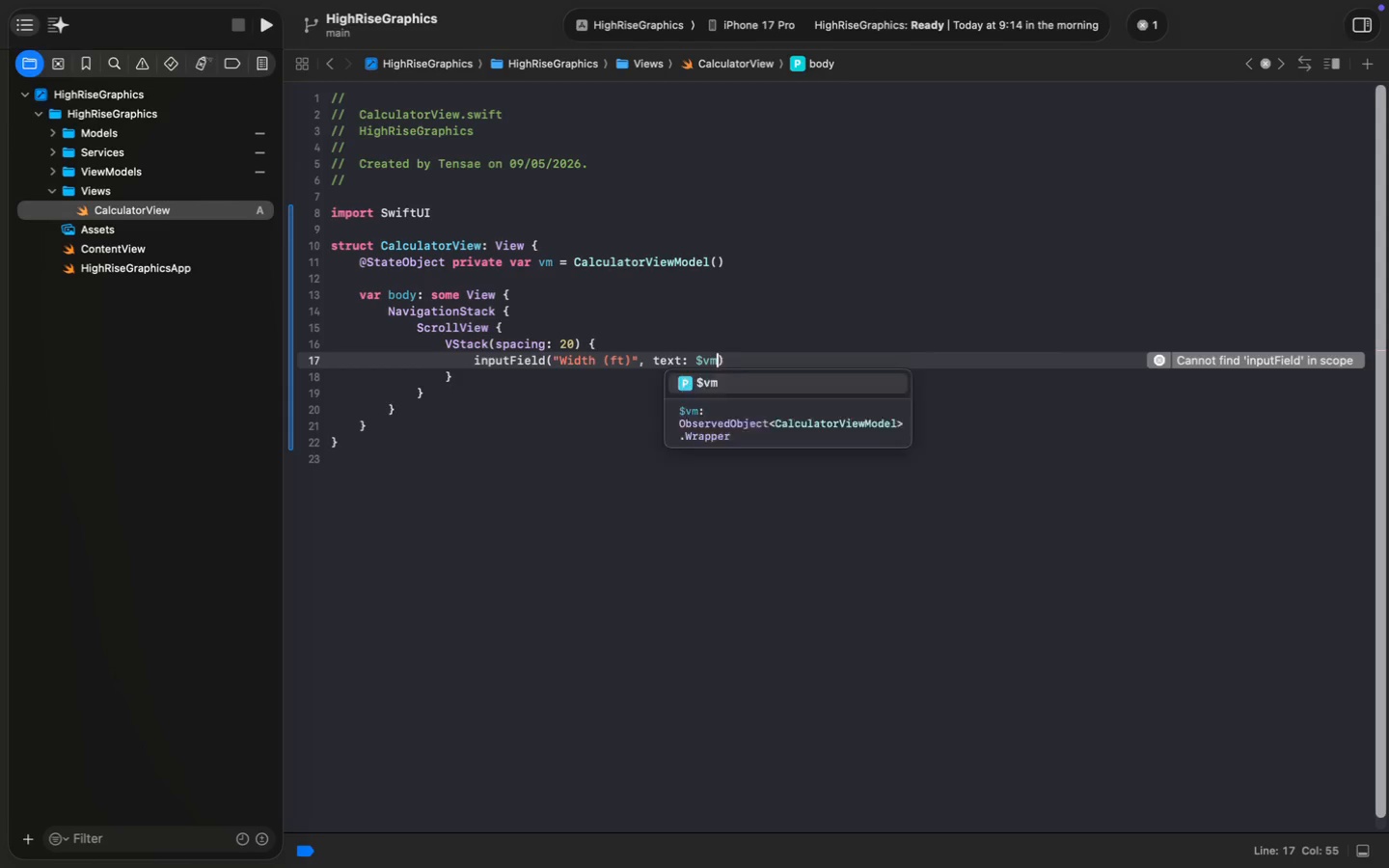 
 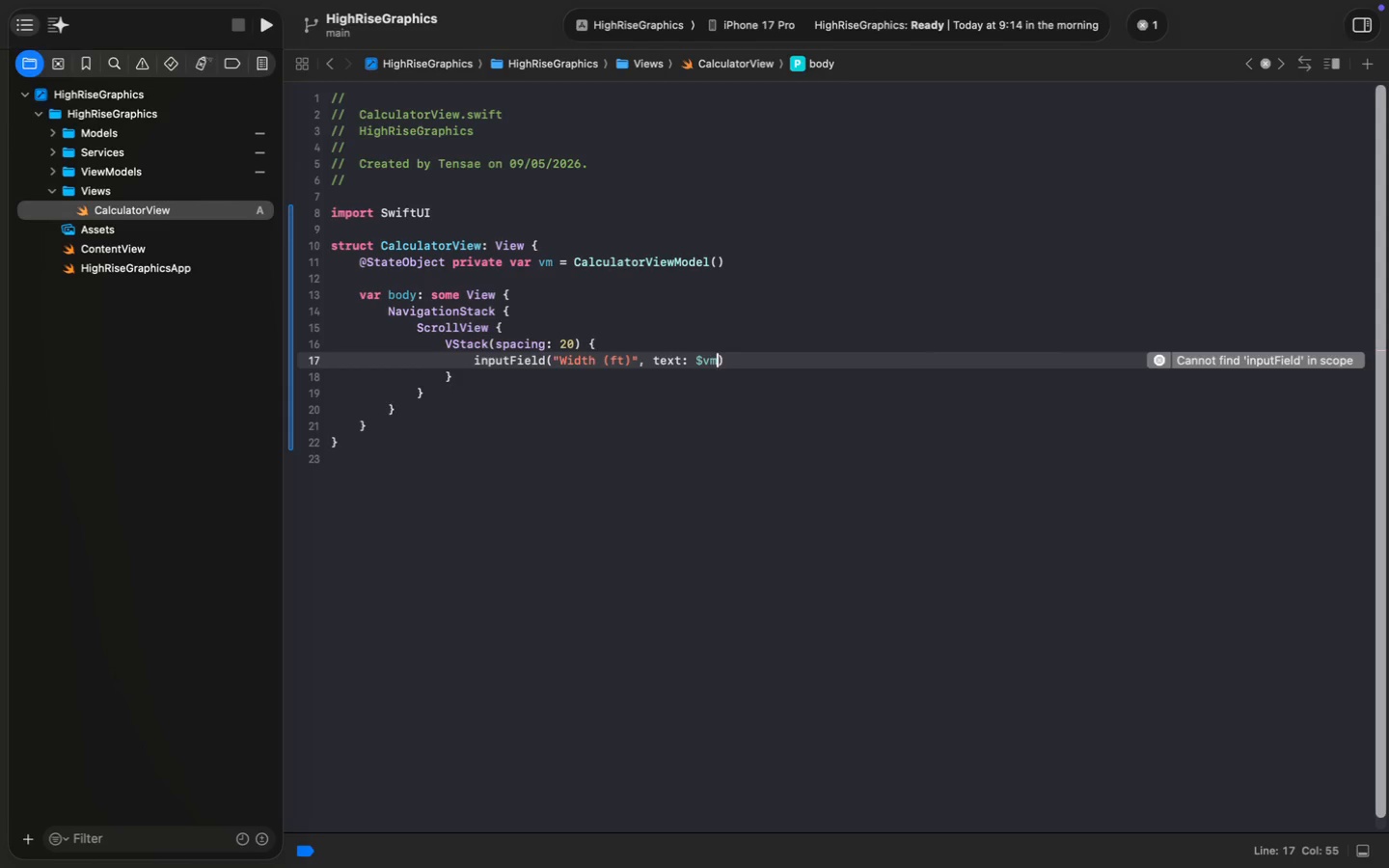 
key(Enter)
 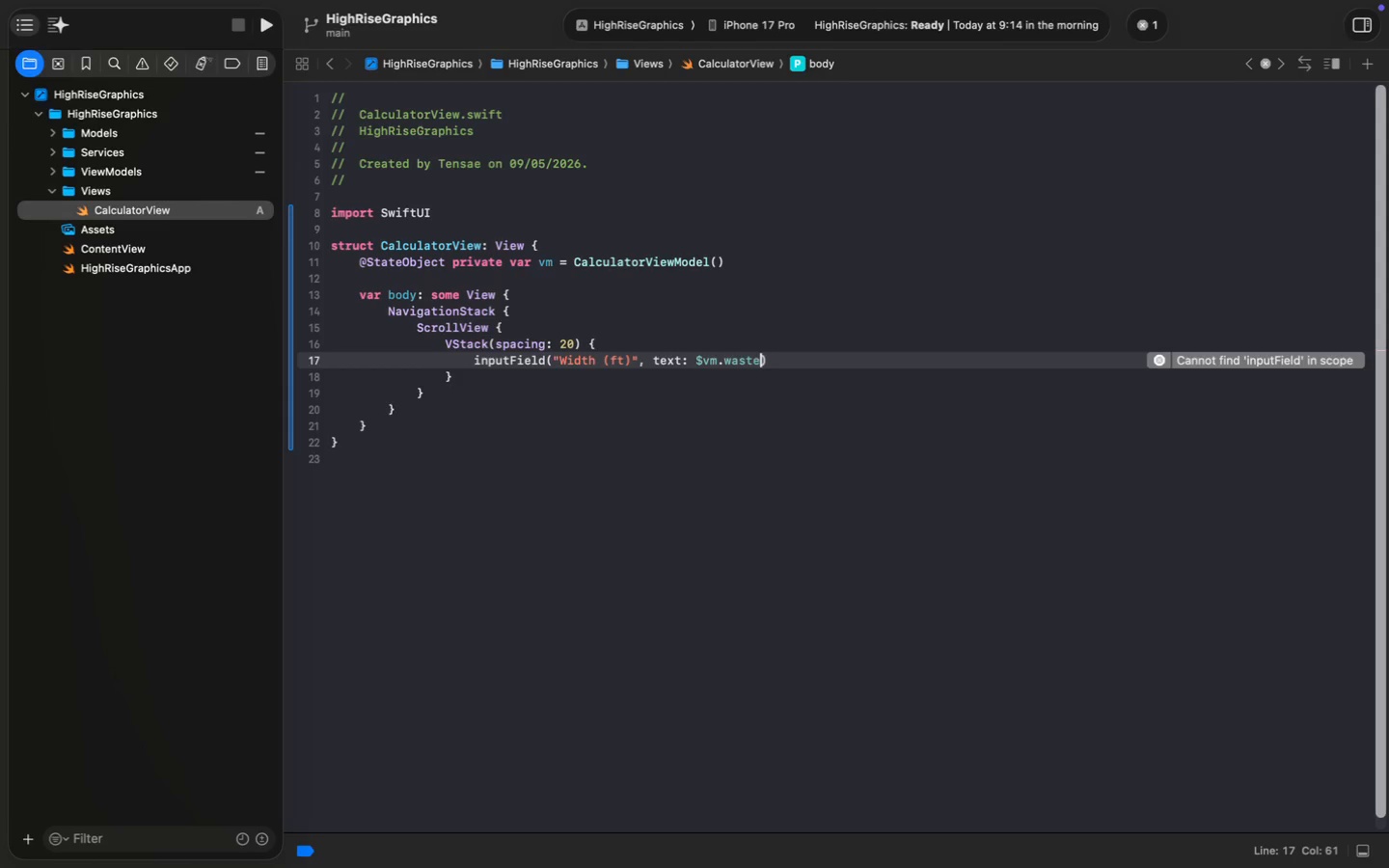 
key(Meta+Z)
 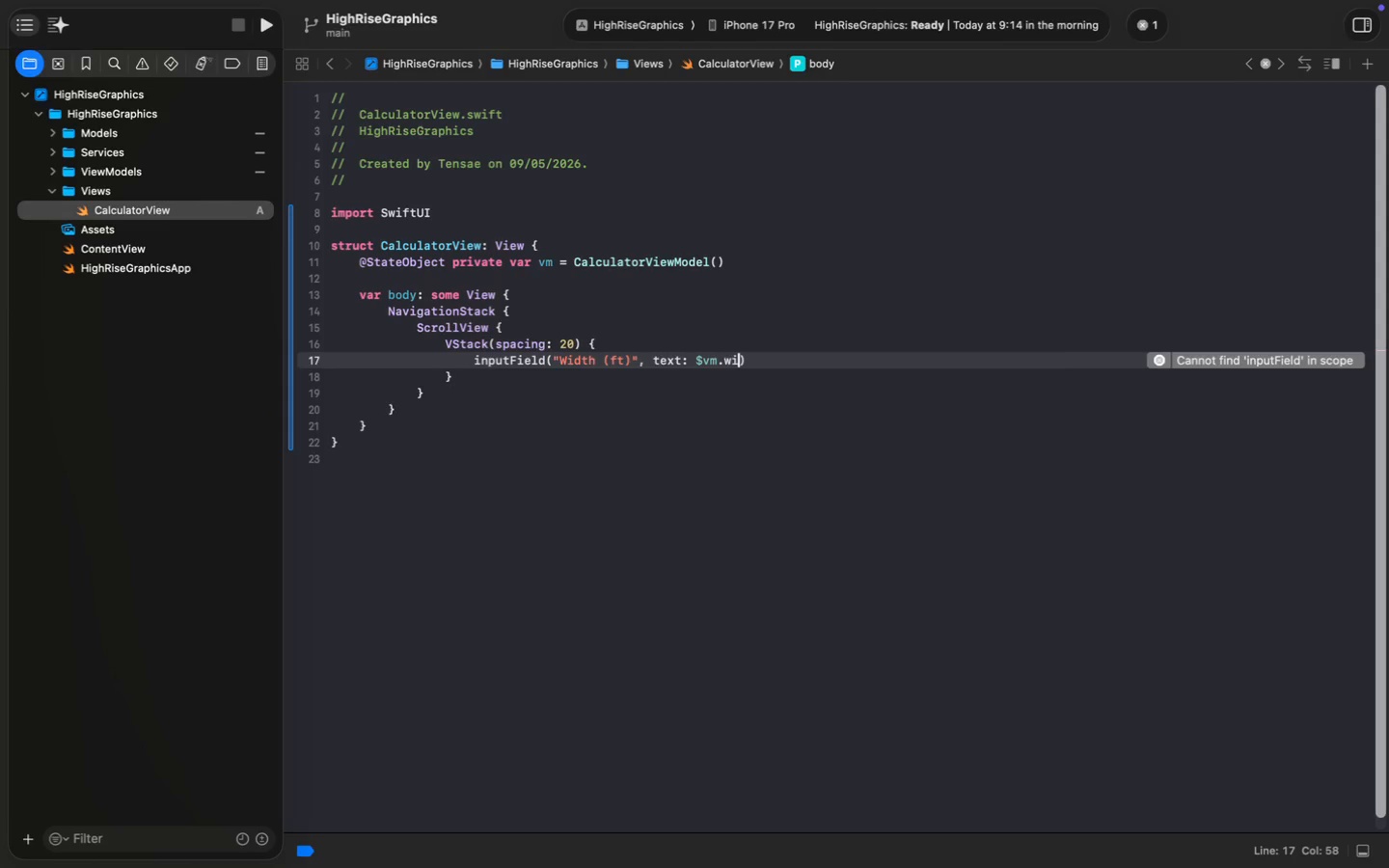 
type(wid)
 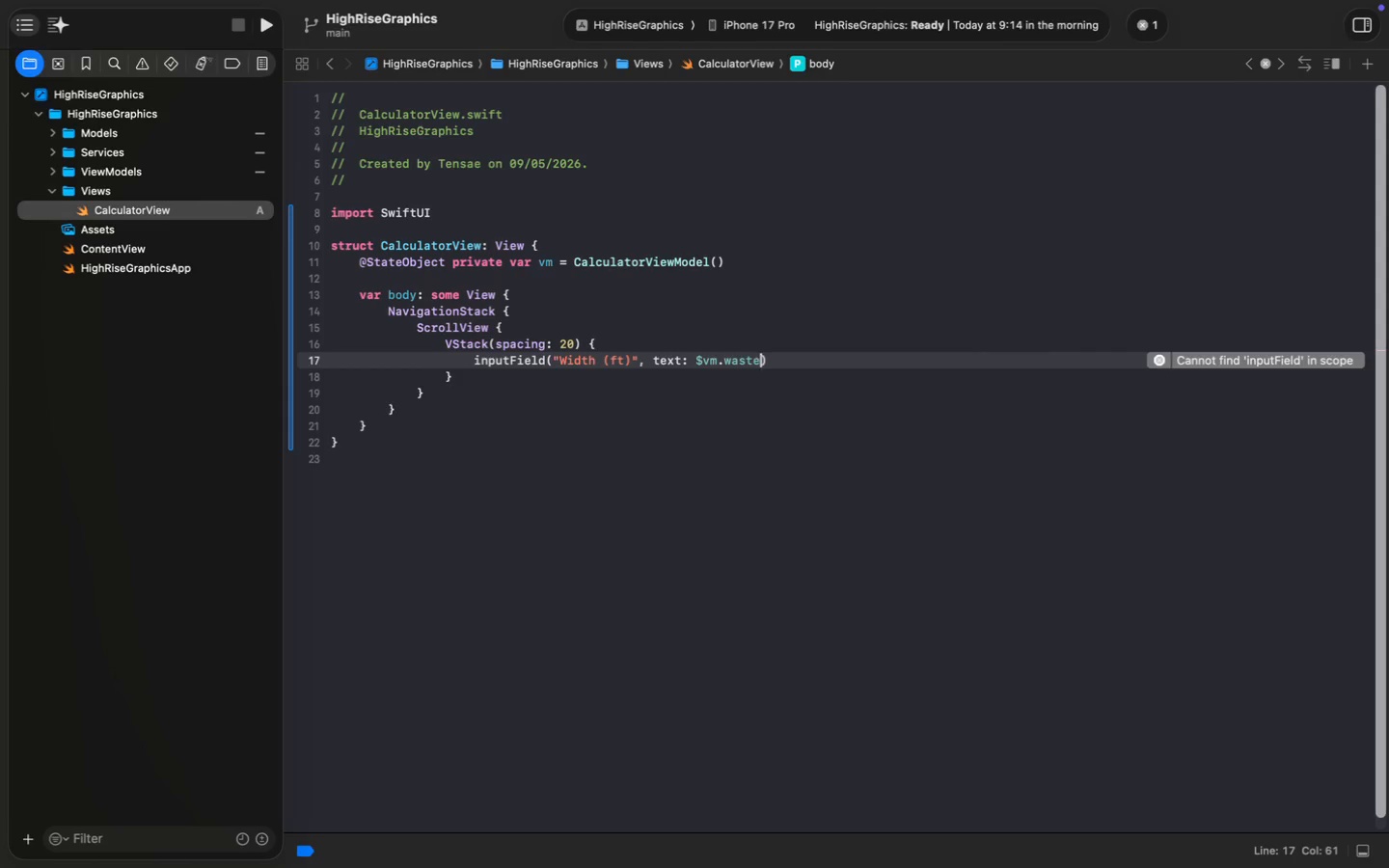 
key(Enter)
 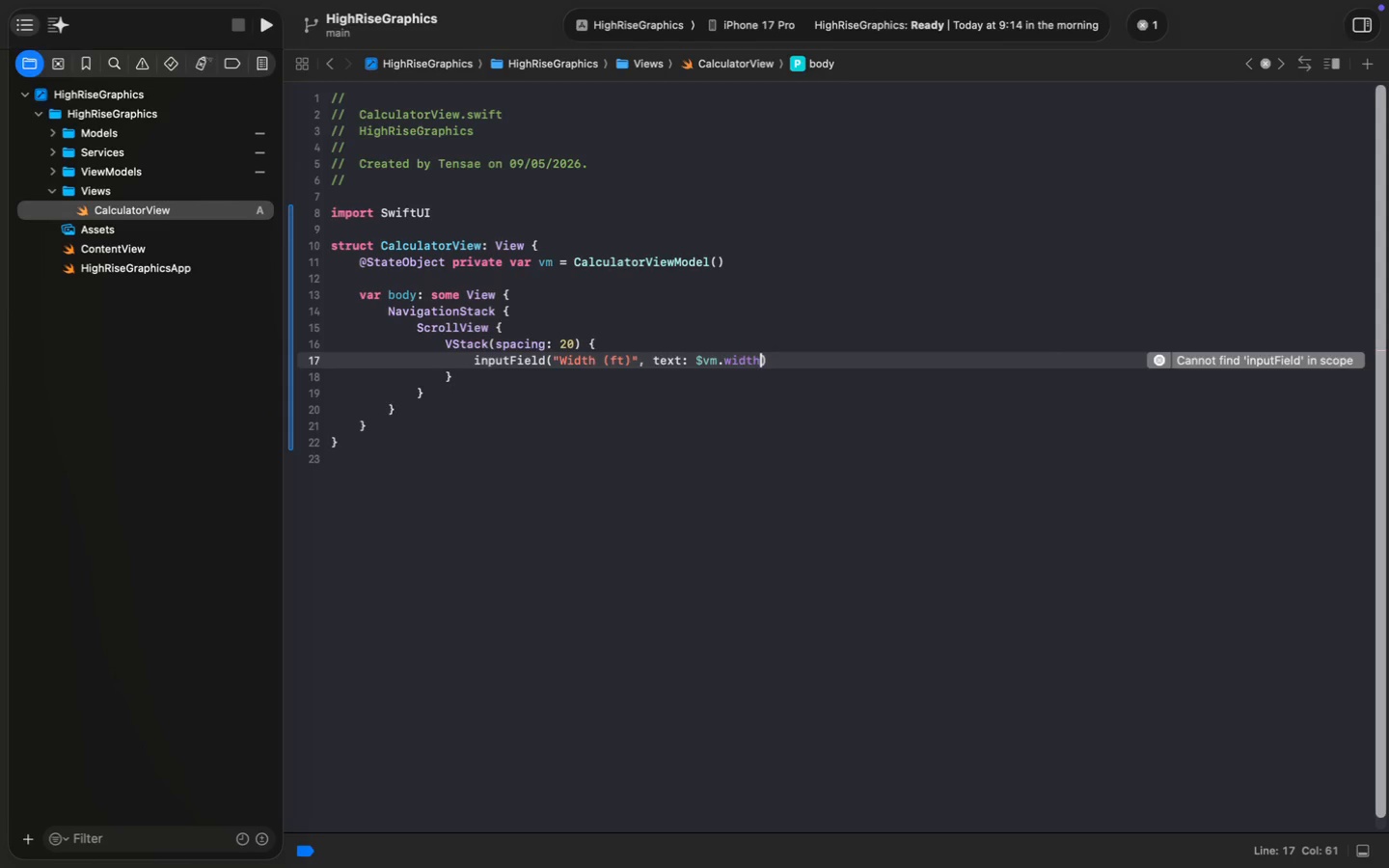 
key(ArrowRight)
 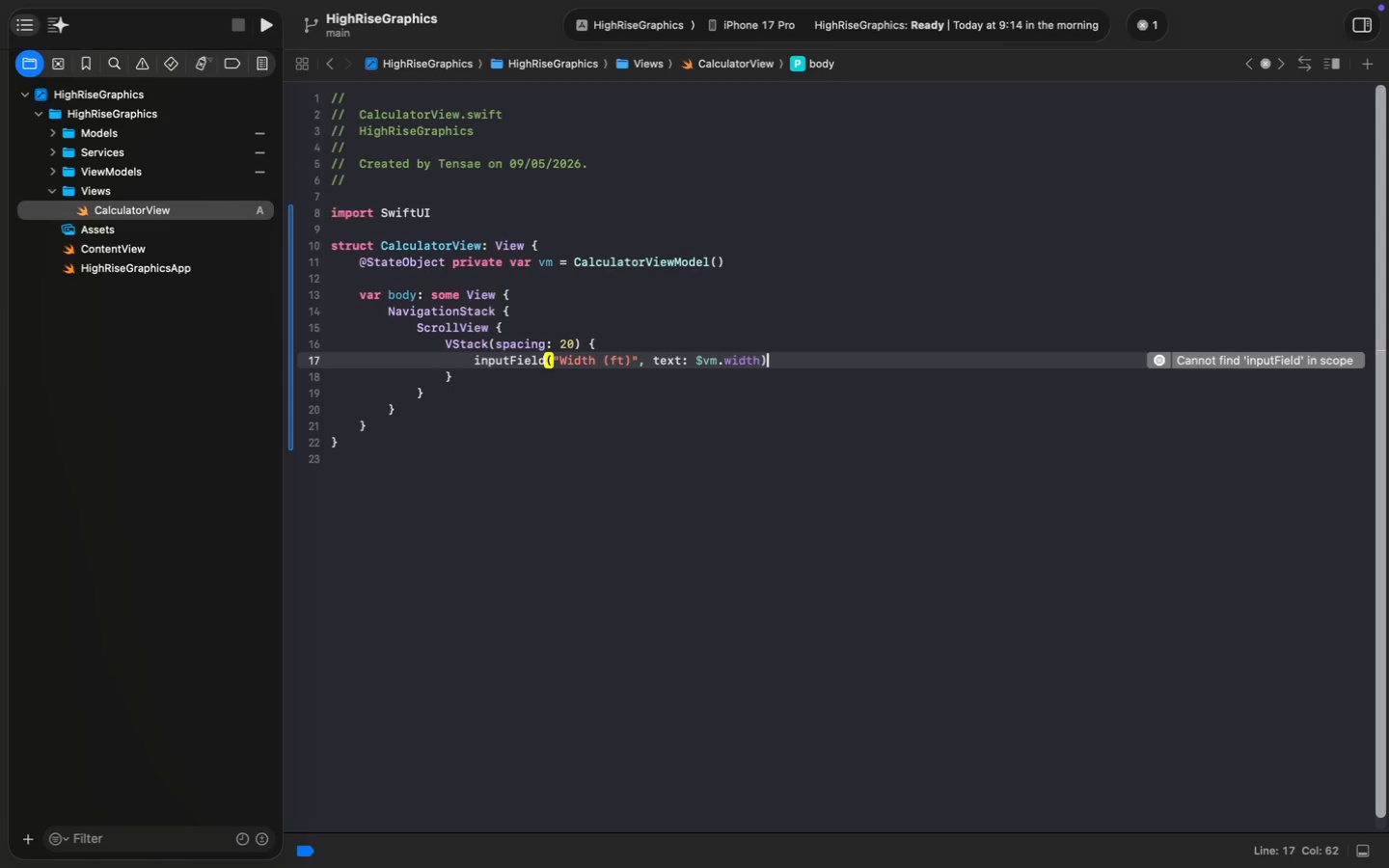 
key(Meta+Shift+ArrowLeft)
 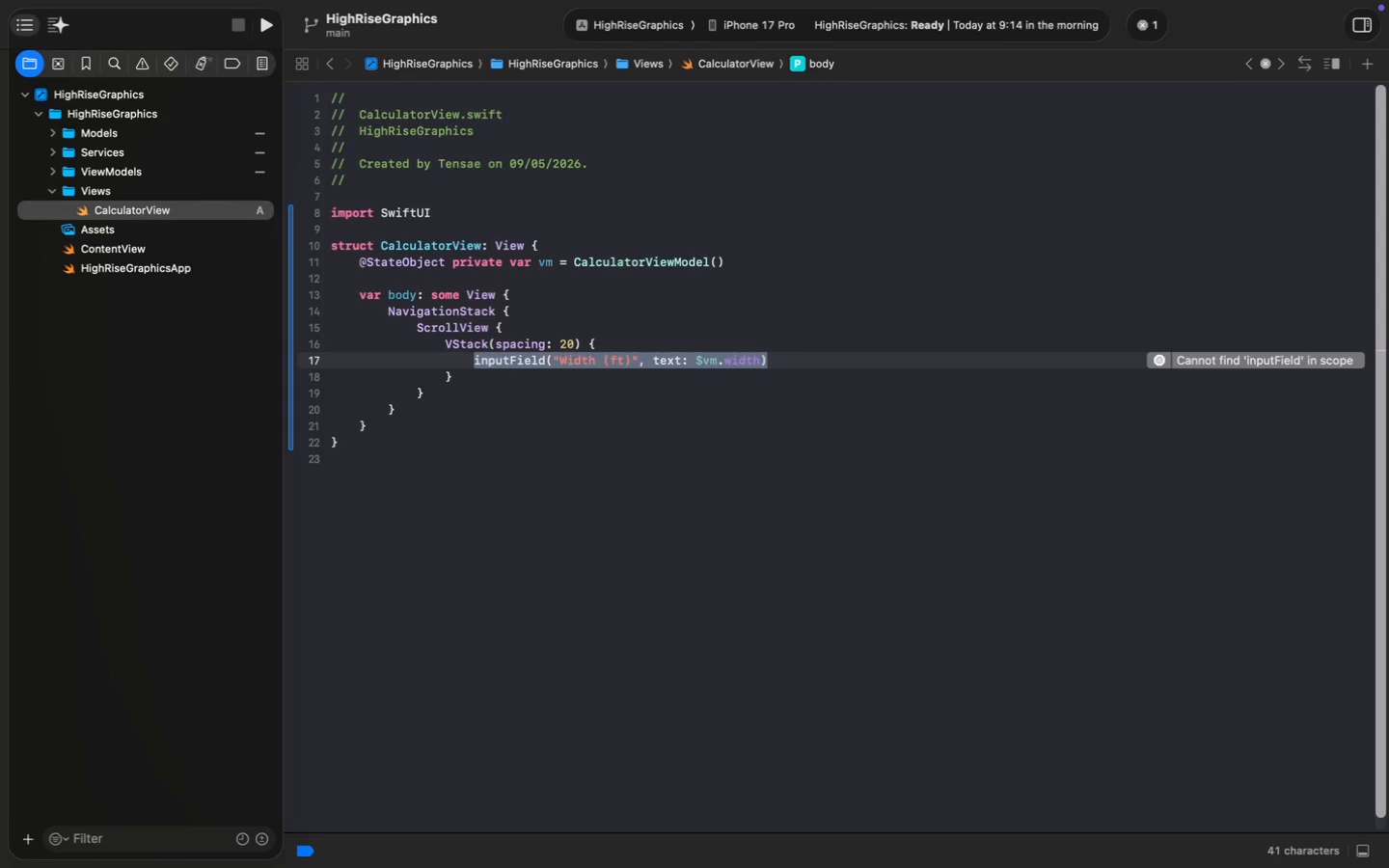 
key(Meta+C)
 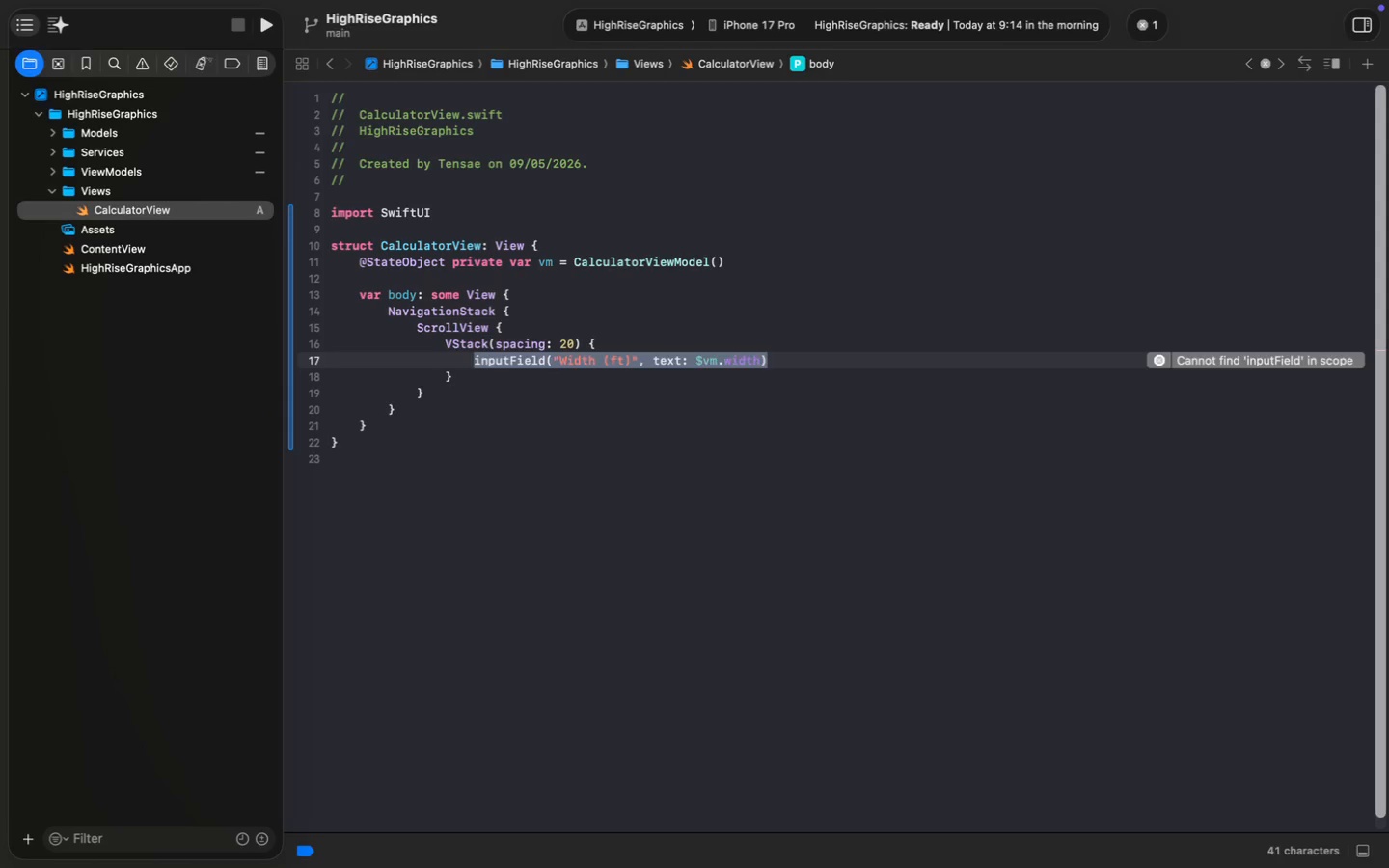 
key(ArrowRight)
 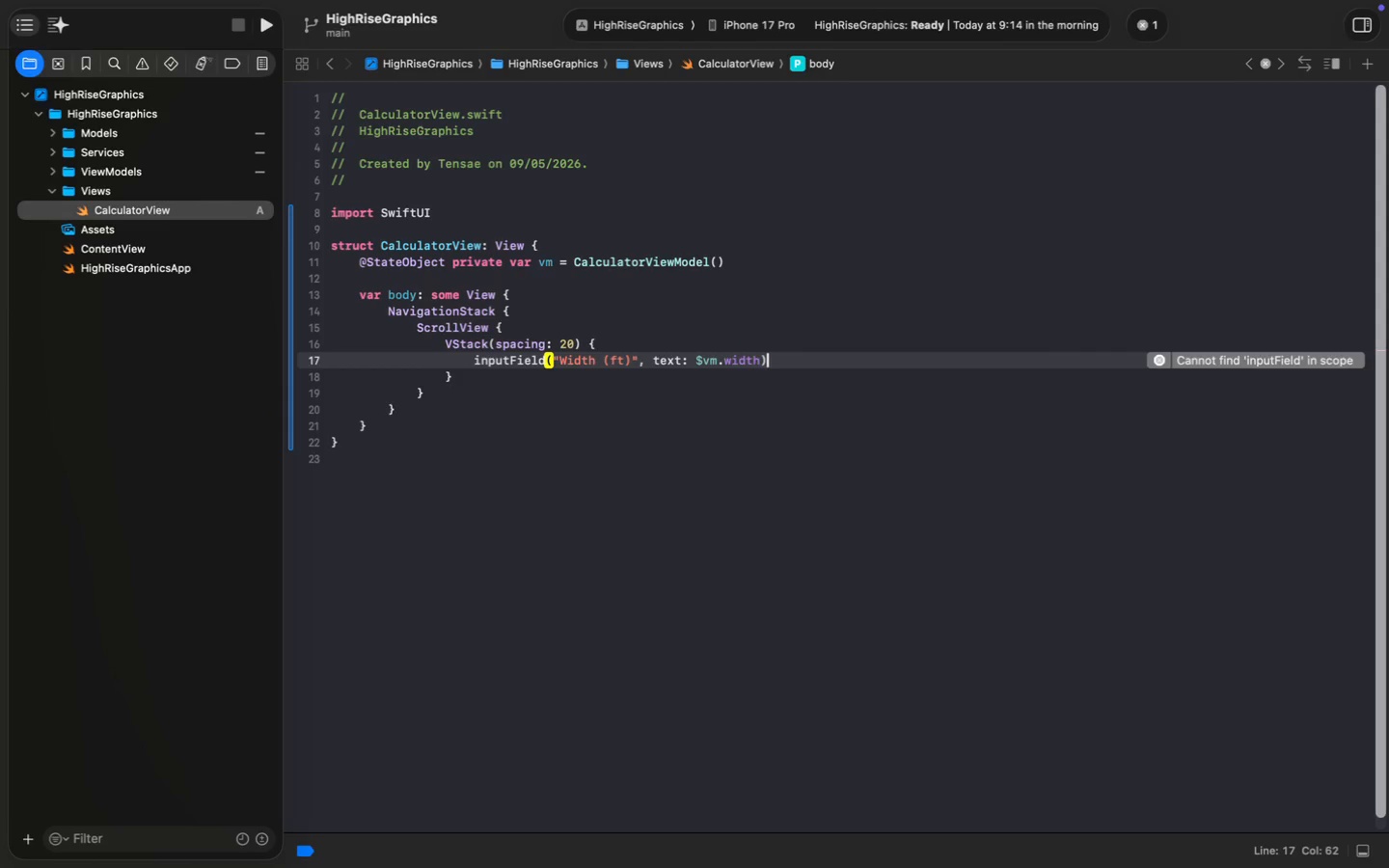 
key(Enter)
 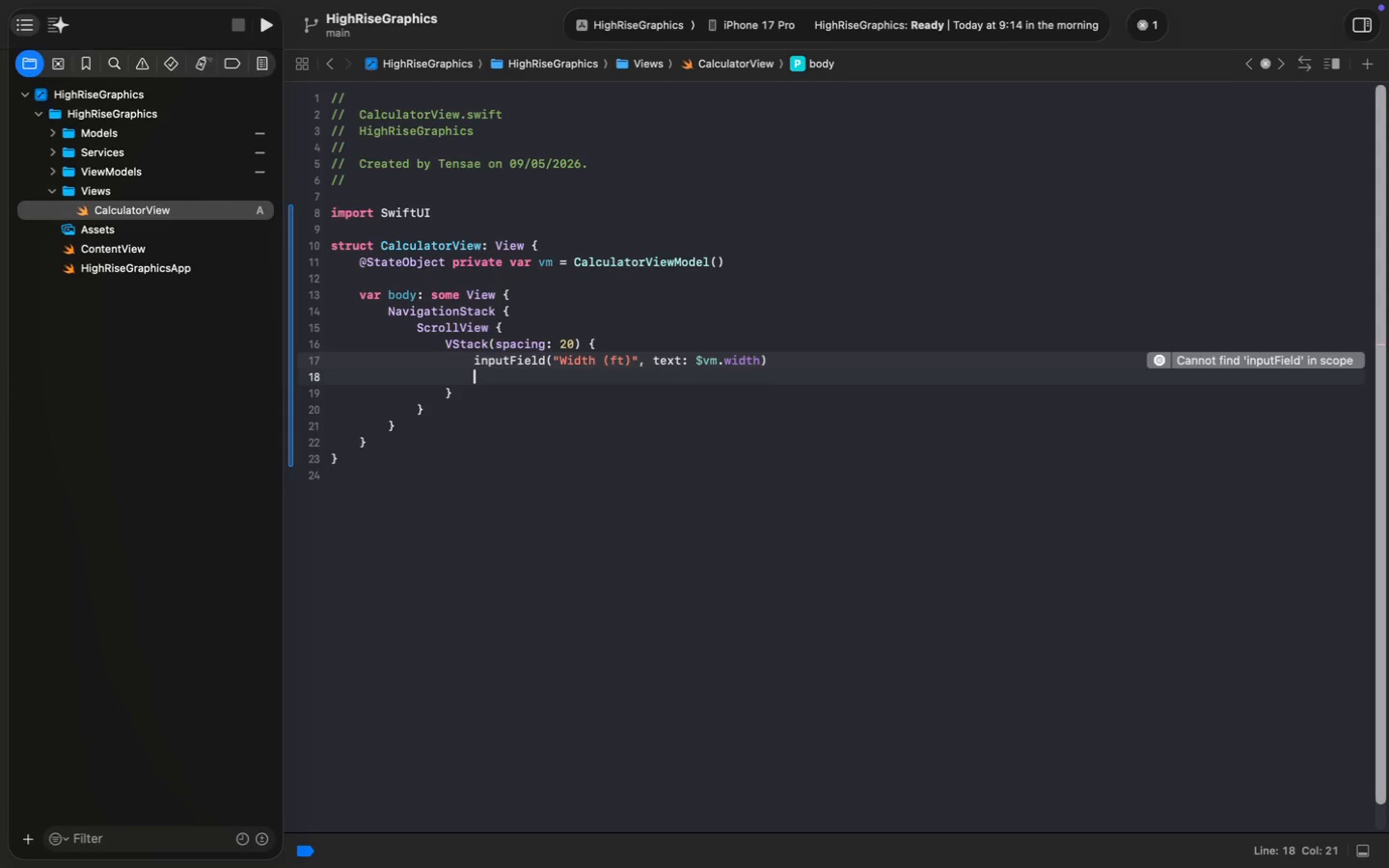 
key(Meta+V)
 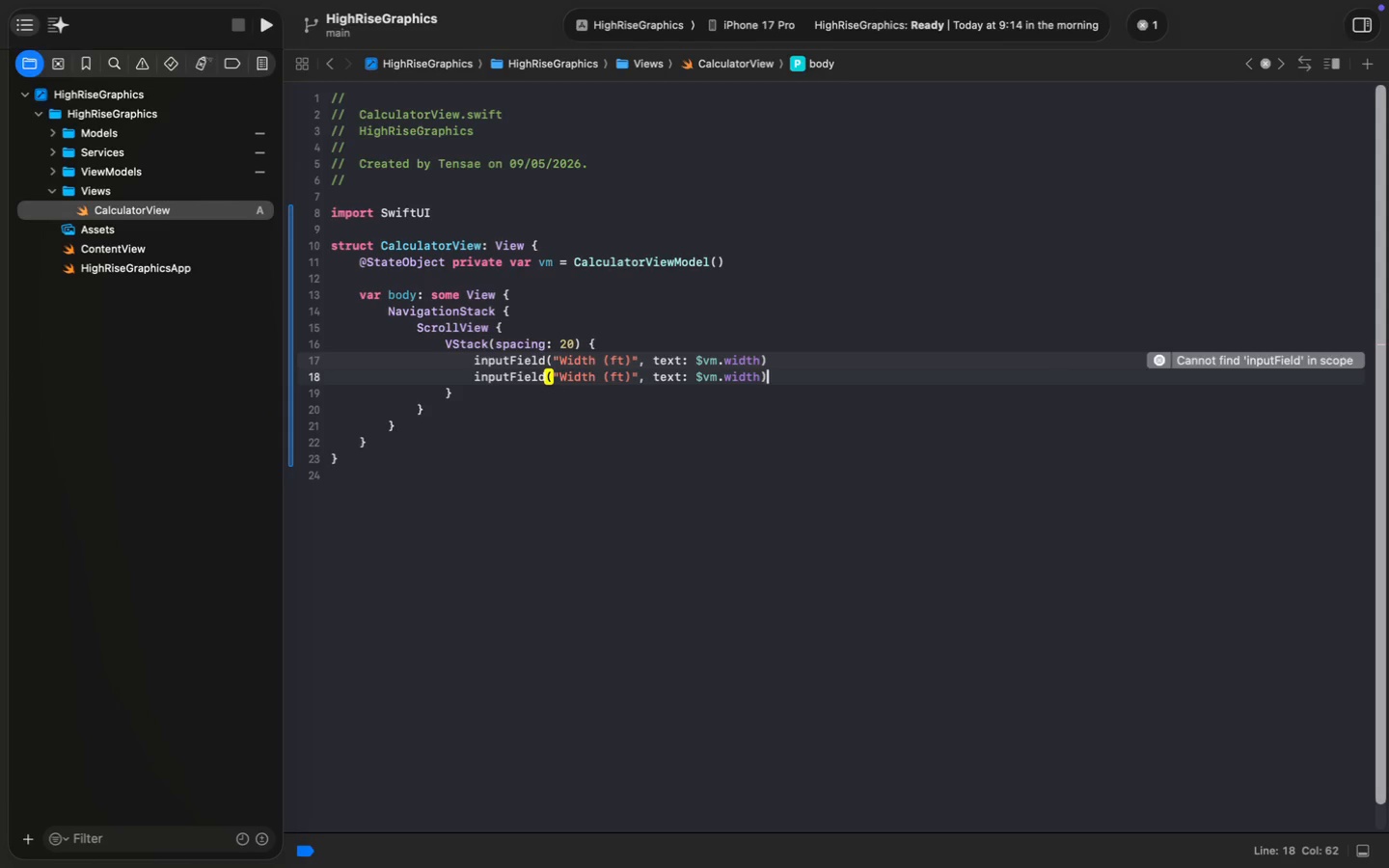 
key(Enter)
 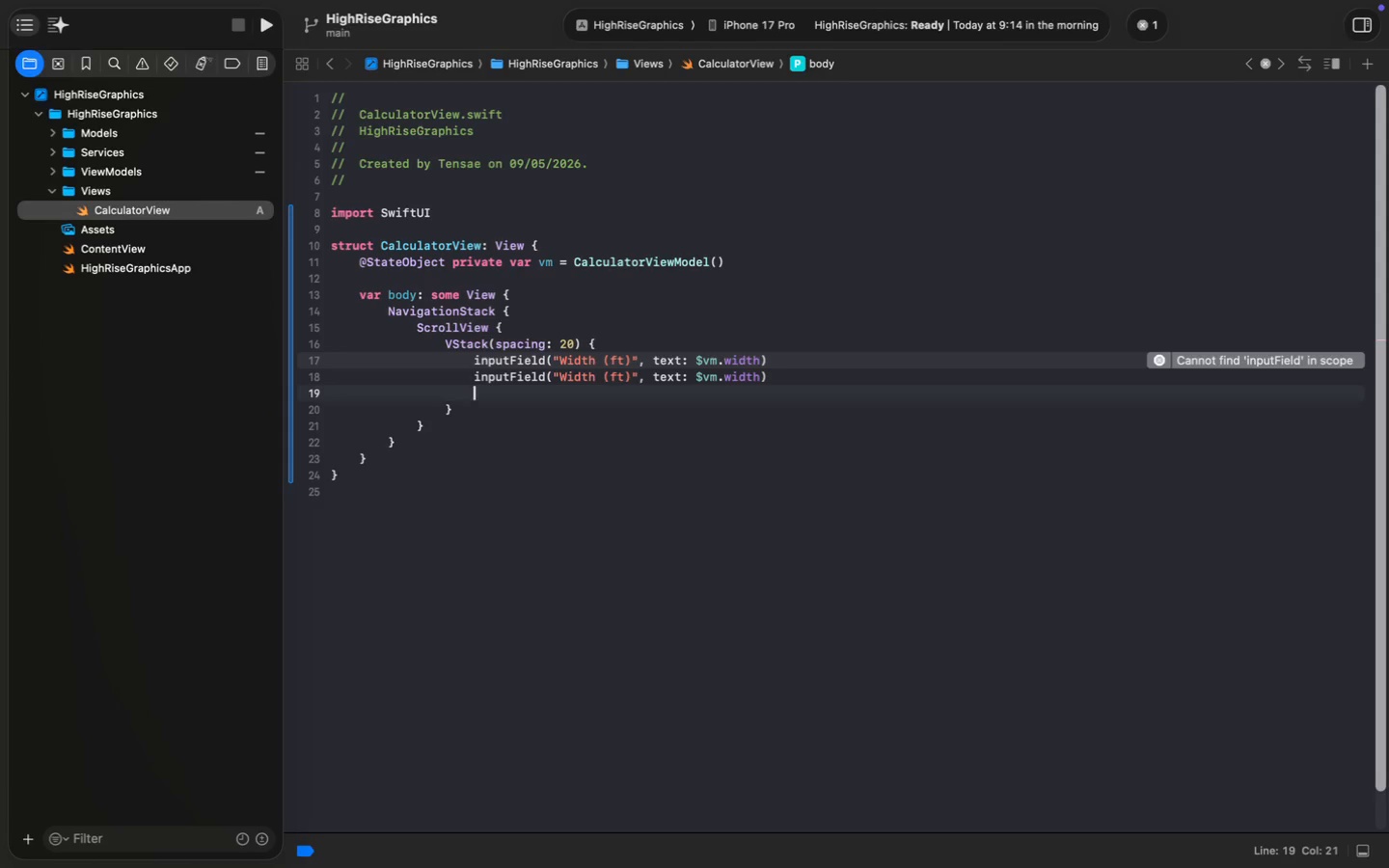 
key(Meta+V)
 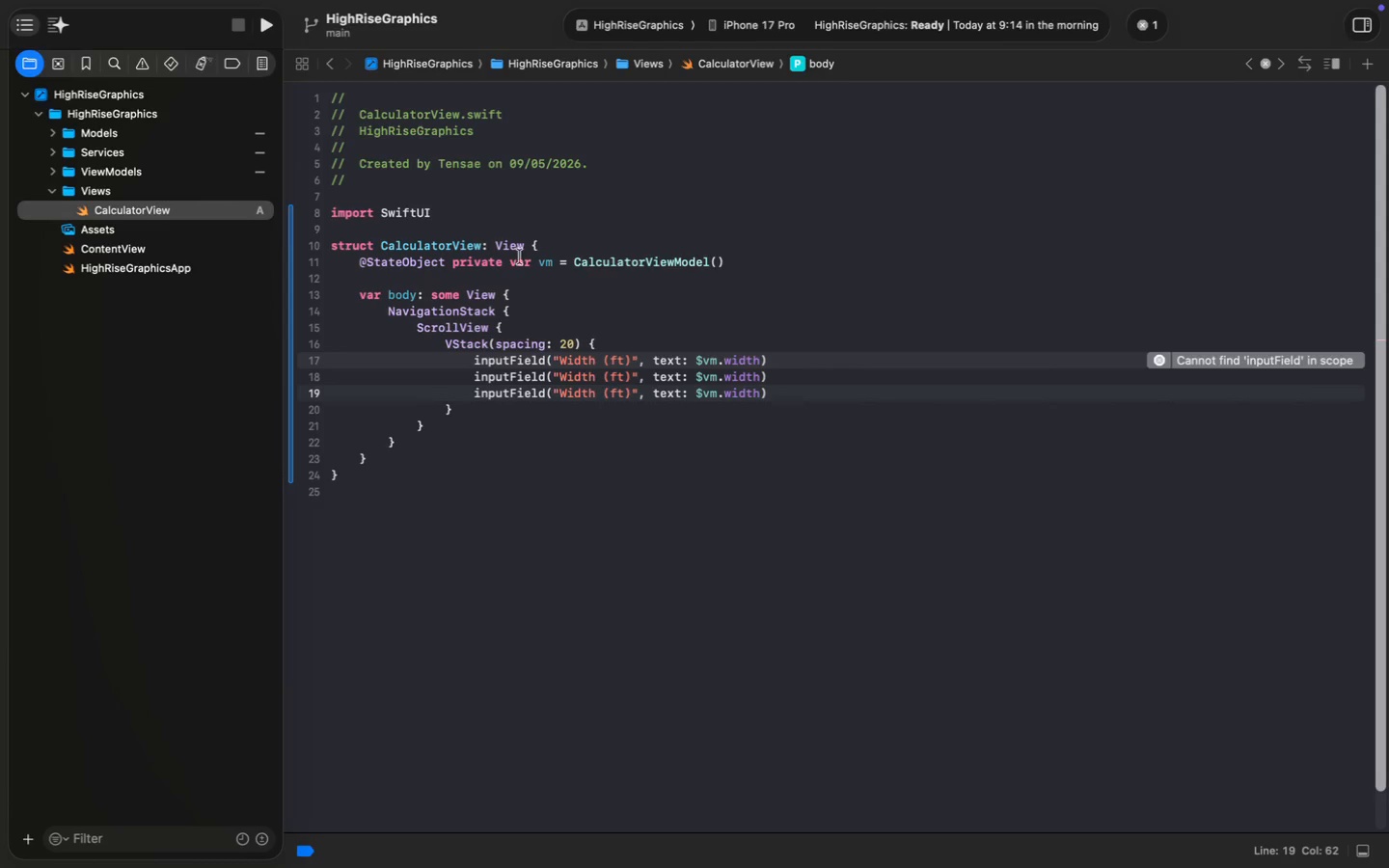 
double_click([580, 375])
 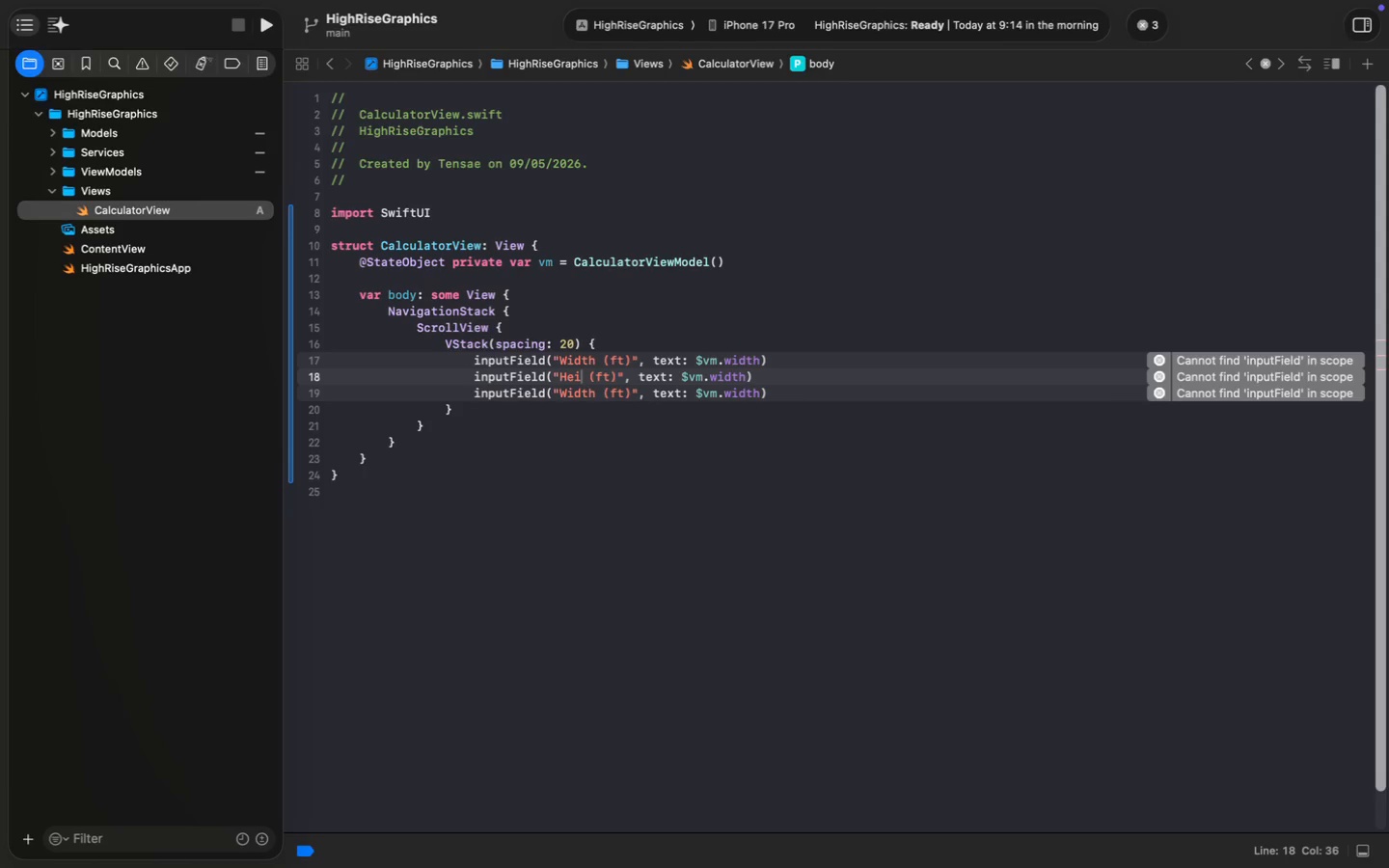 
type(Heig)
key(Backspace)
type(ght)
 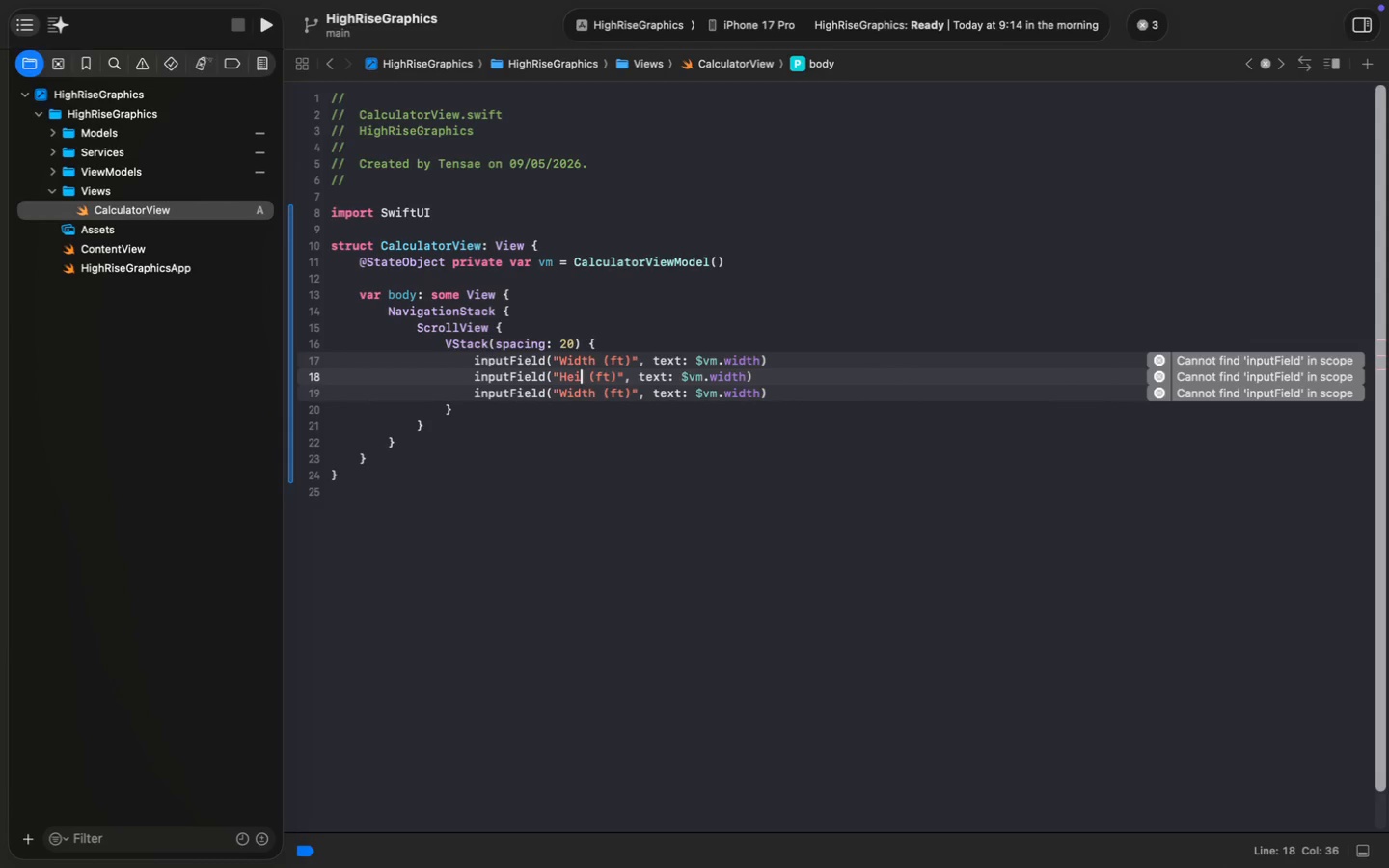 
double_click([751, 379])
 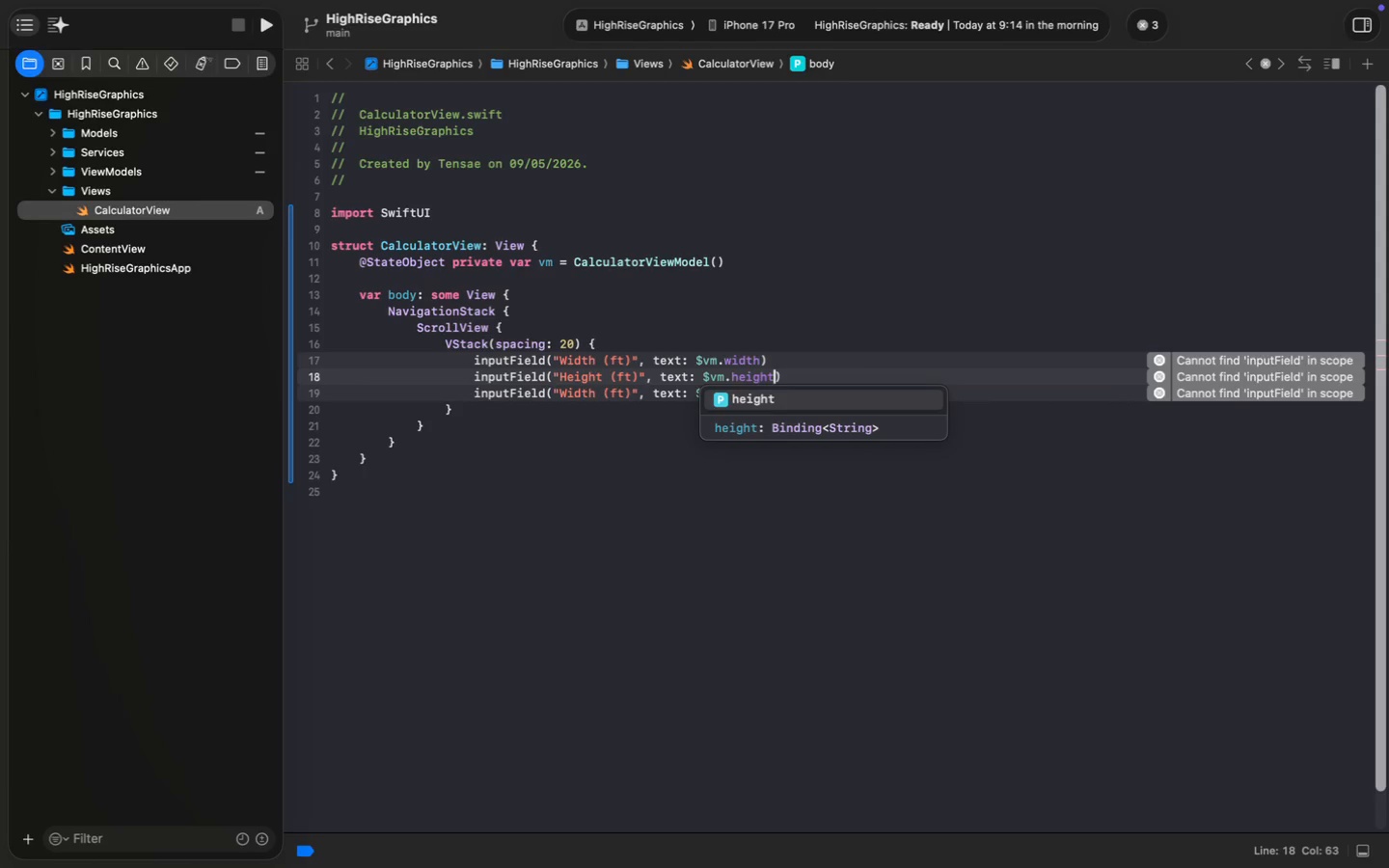 
type(height)
 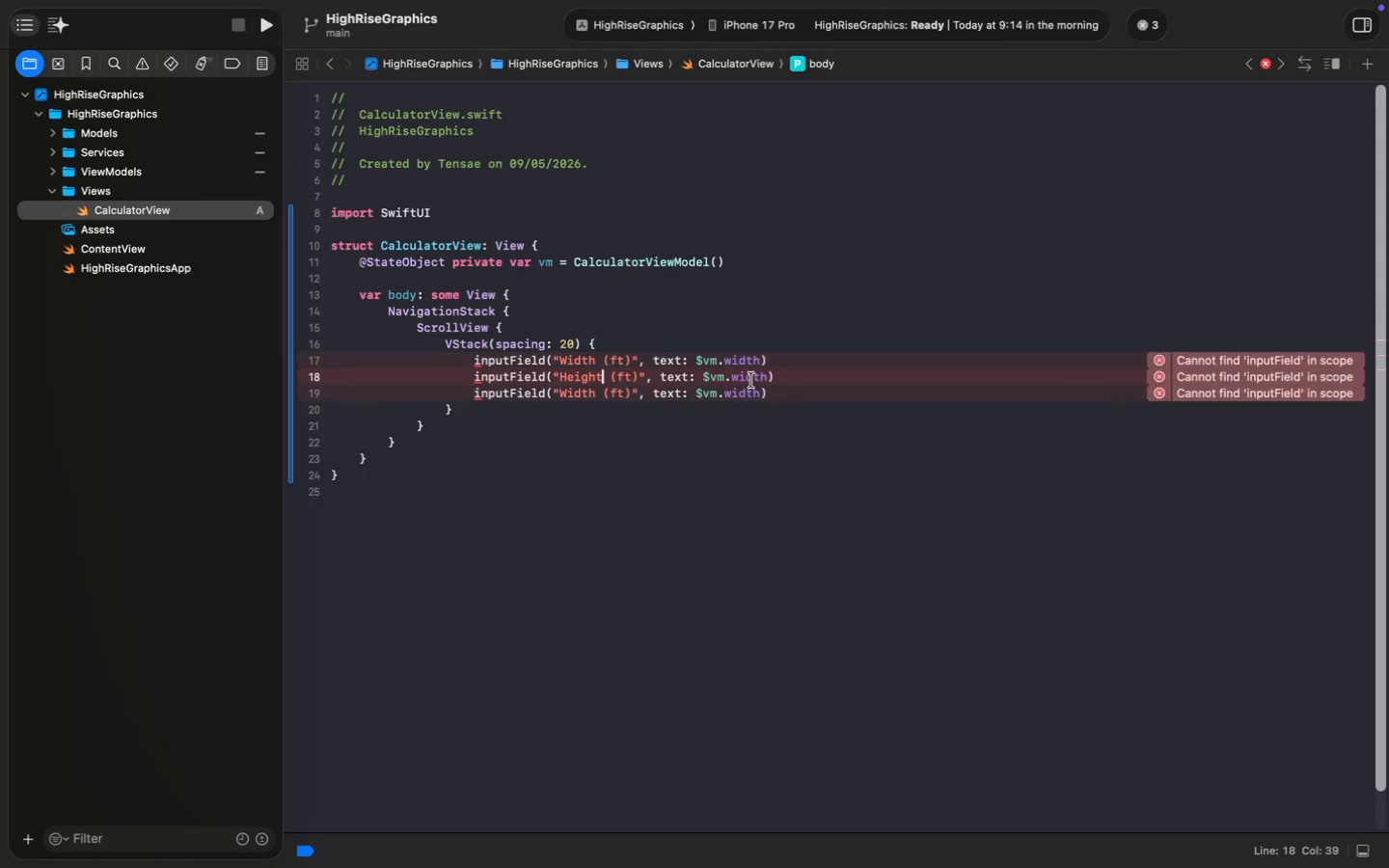 
double_click([576, 394])
 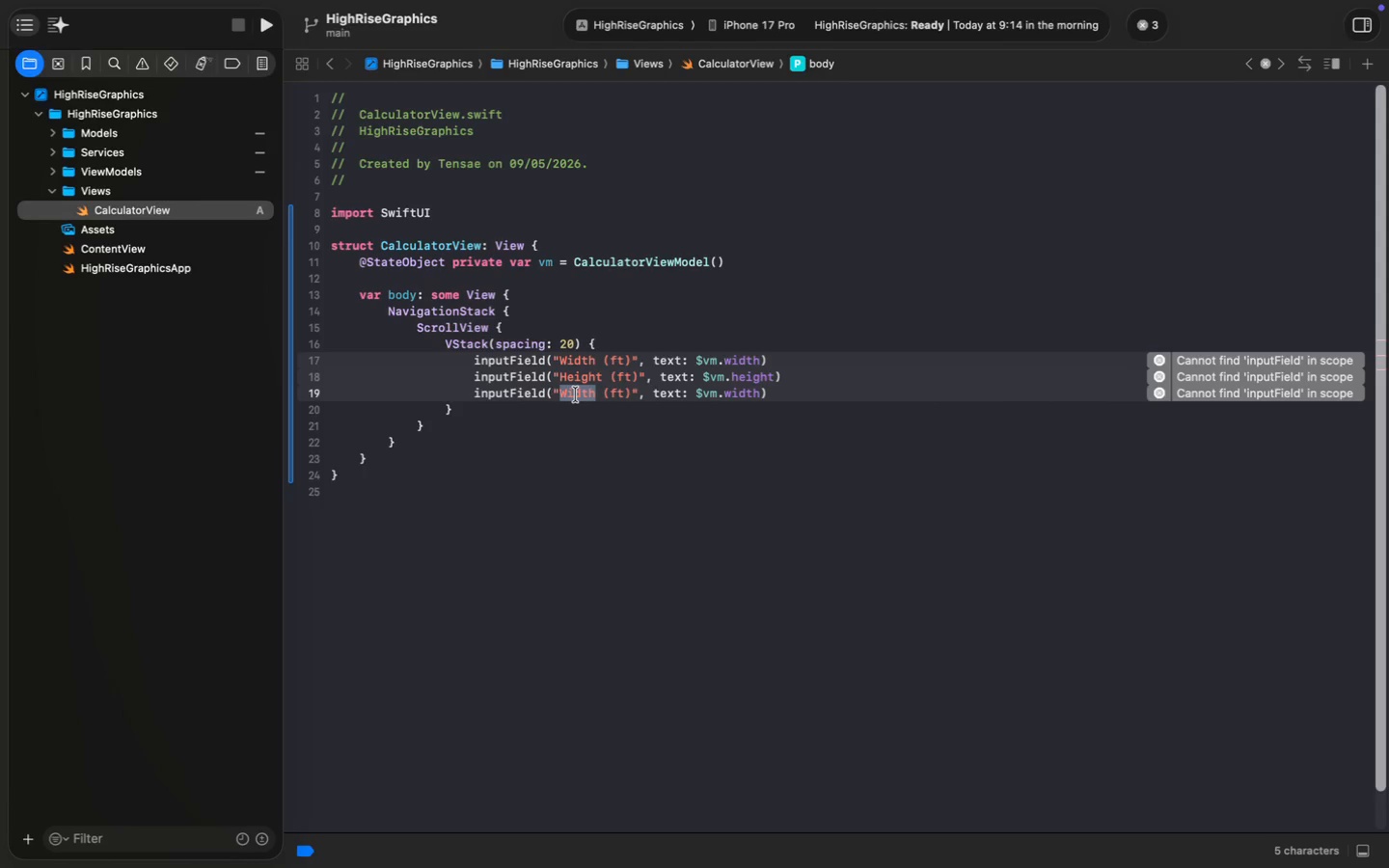 
key(Alt+Shift+ArrowRight)
 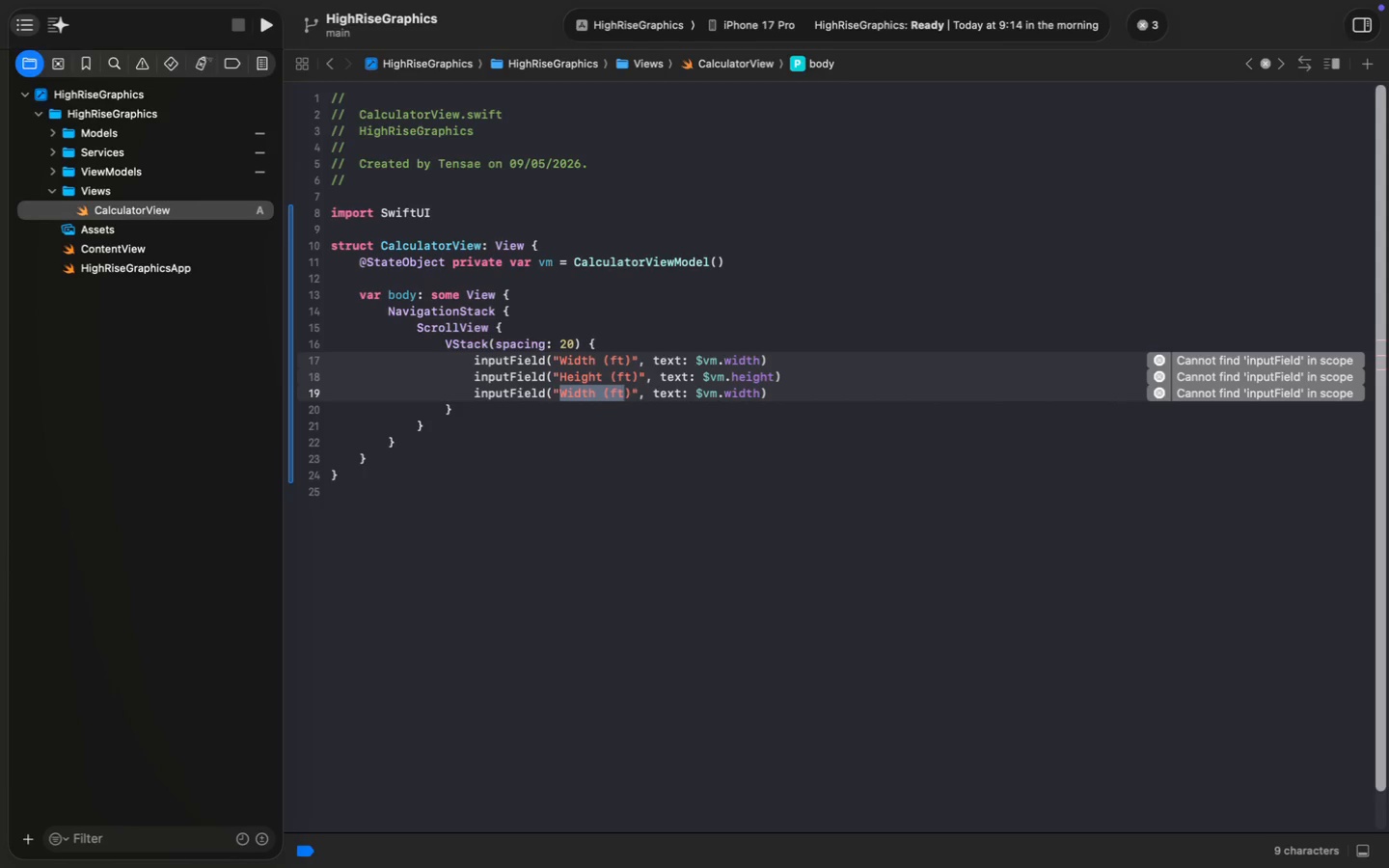 
key(Shift+ArrowRight)
 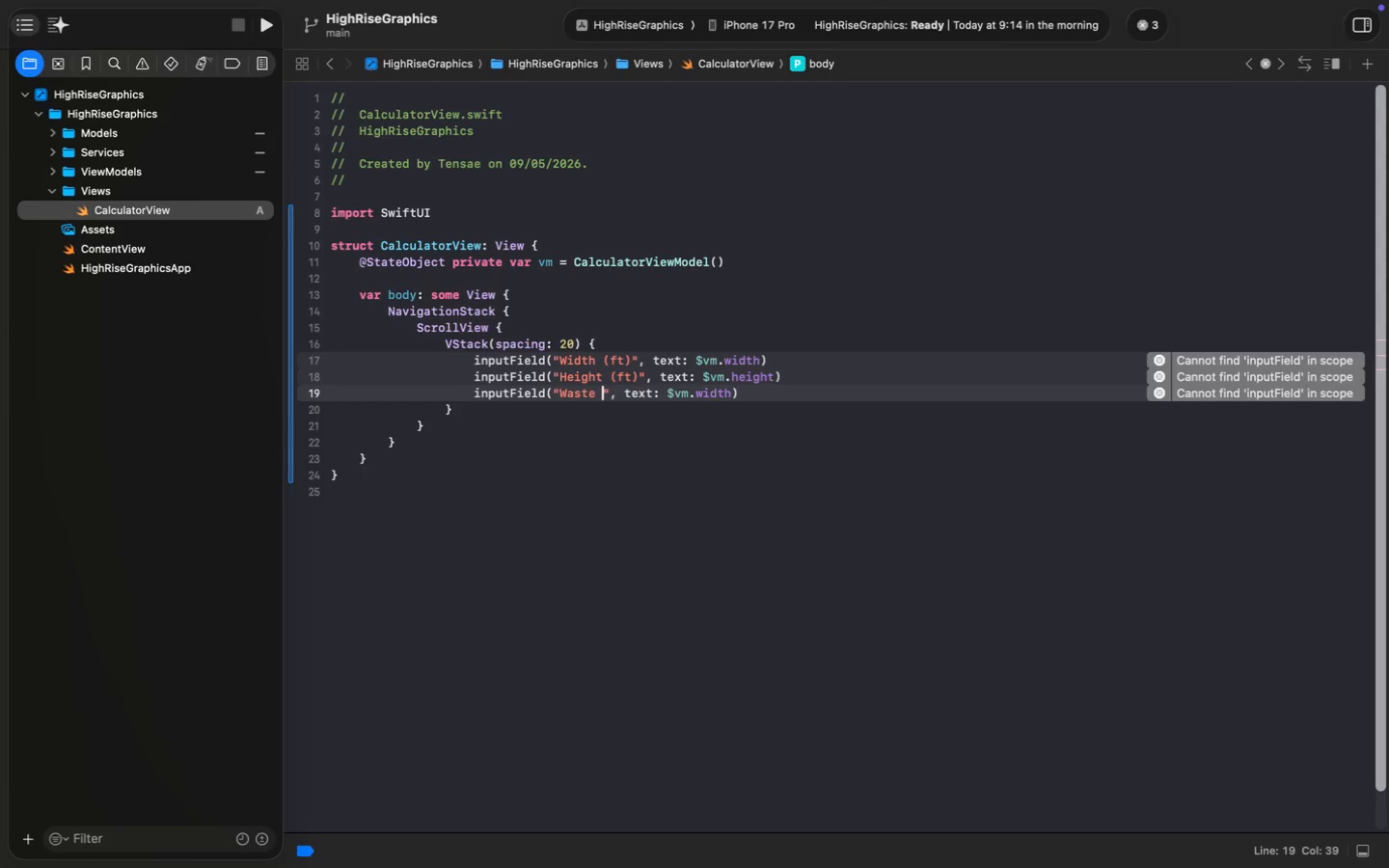 
type(Waste %)
 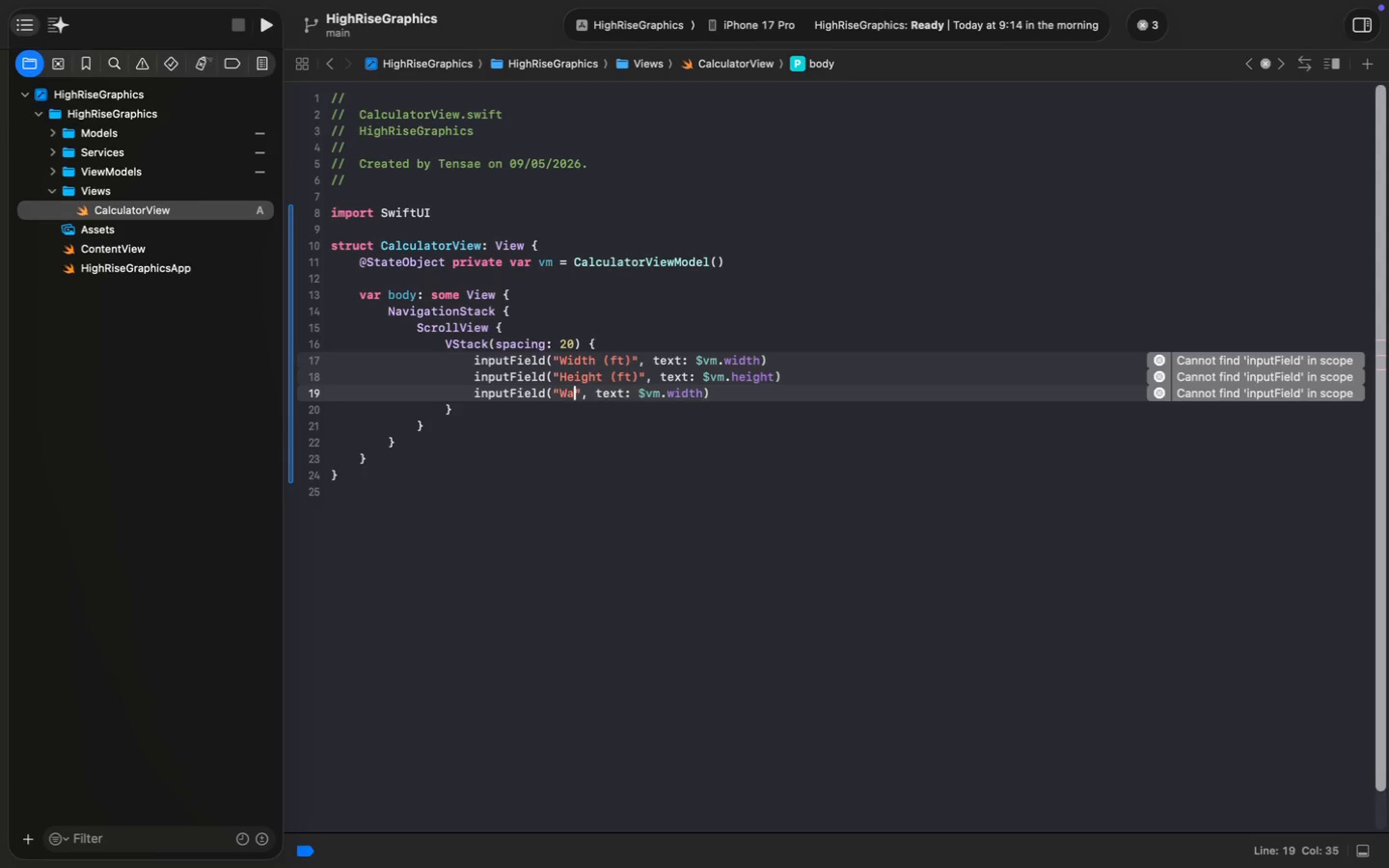 
key(Alt+ArrowRight)
 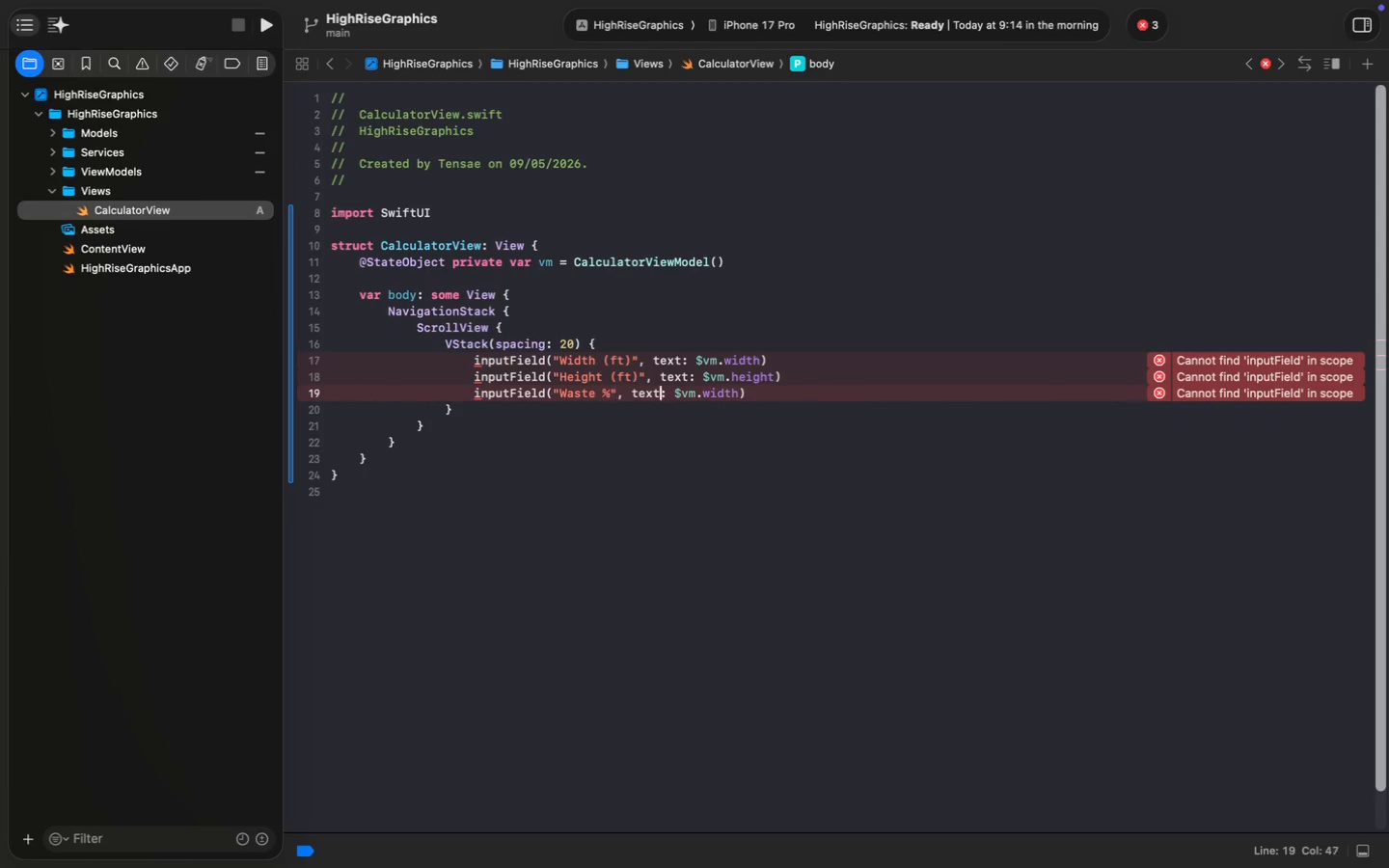 
key(Alt+ArrowRight)
 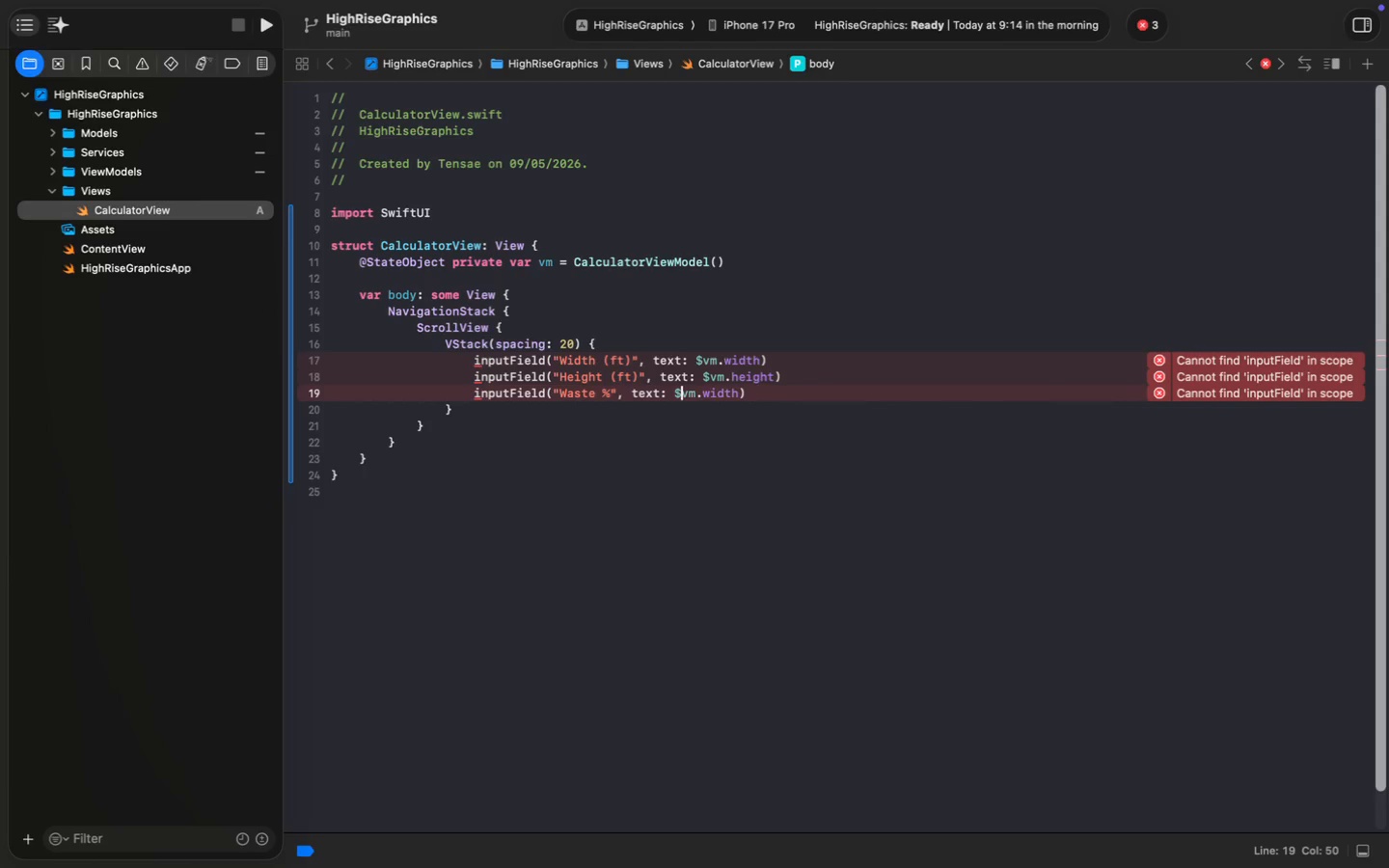 
key(Alt+ArrowRight)
 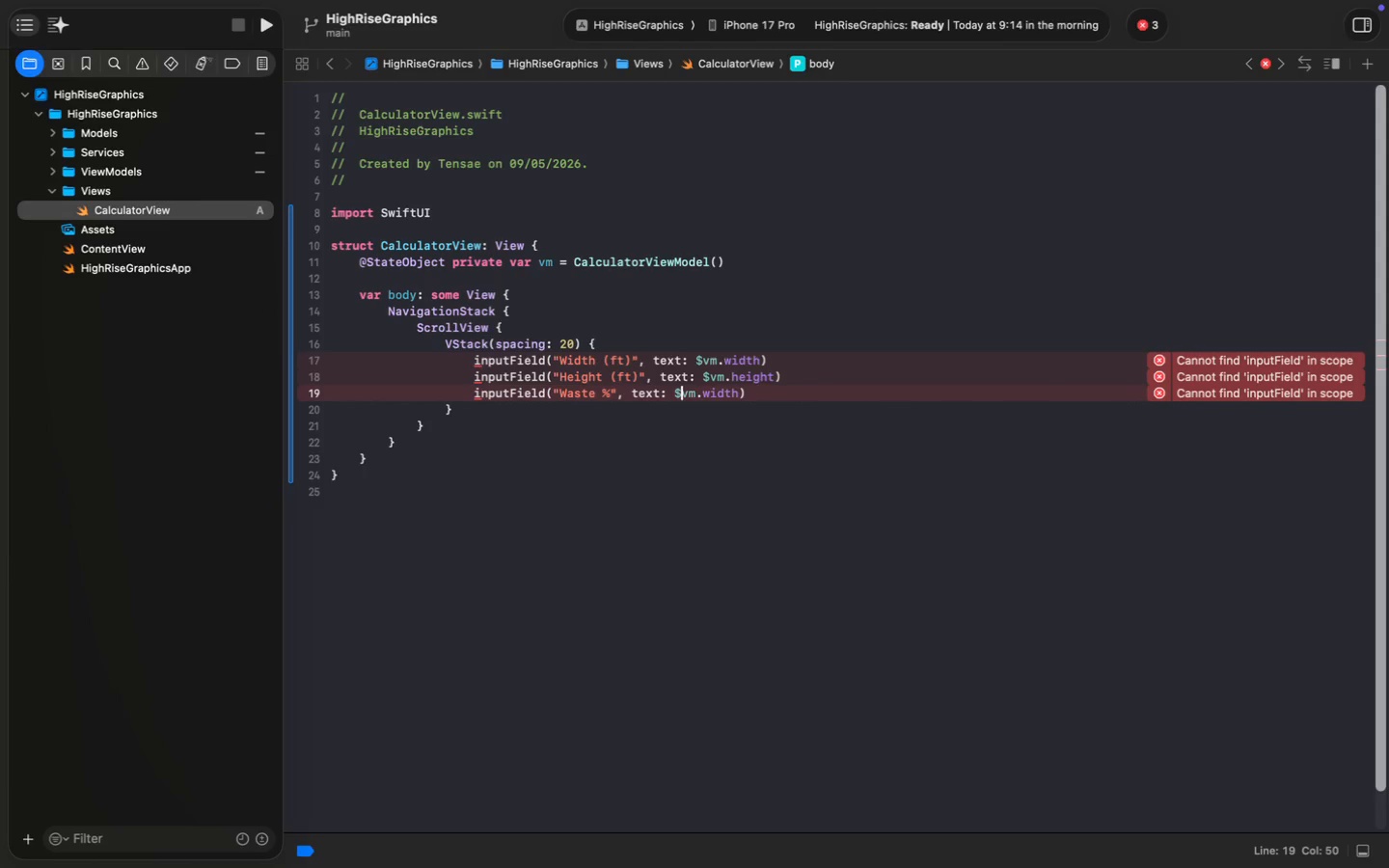 
key(Alt+ArrowRight)
 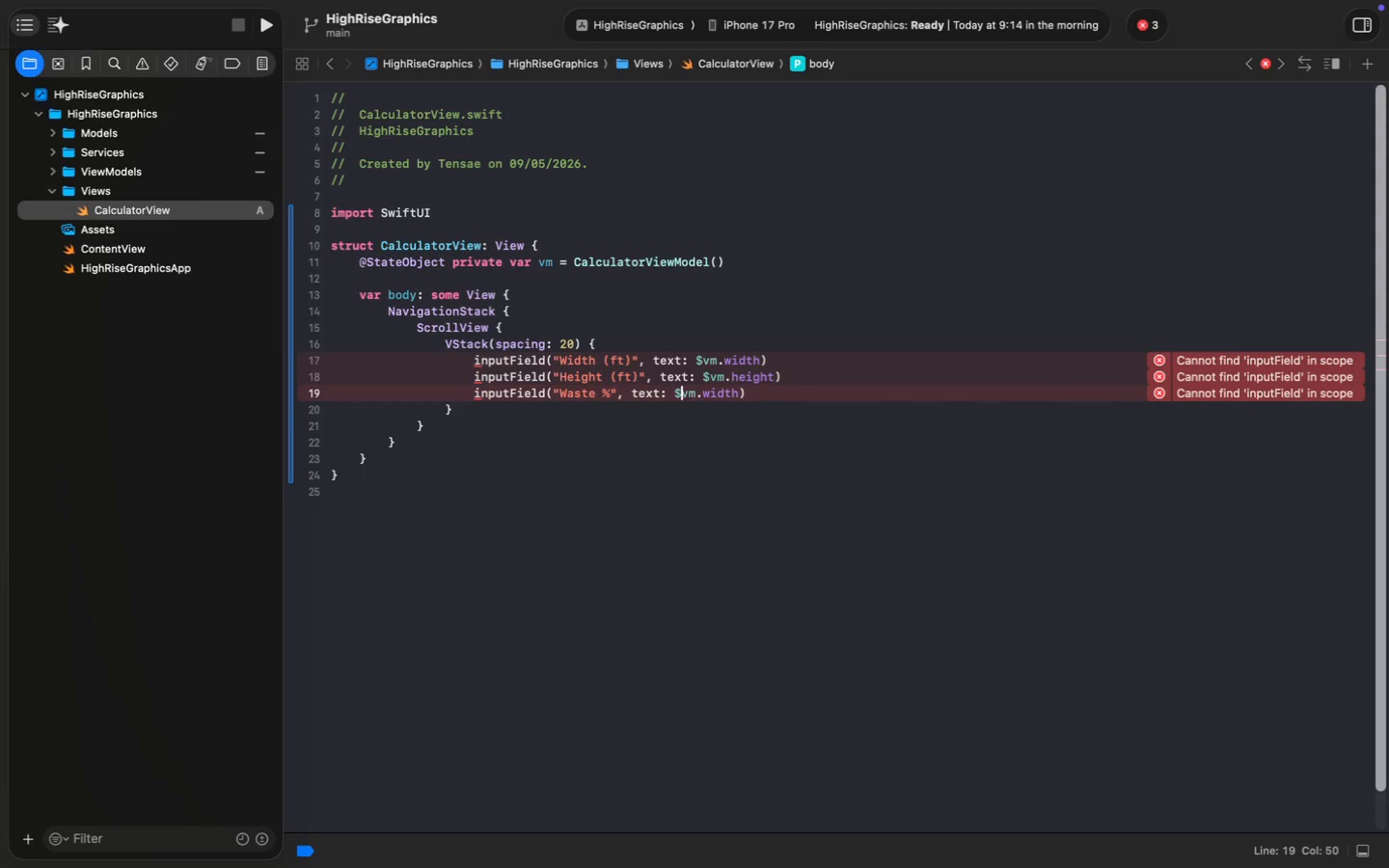 
double_click([719, 395])
 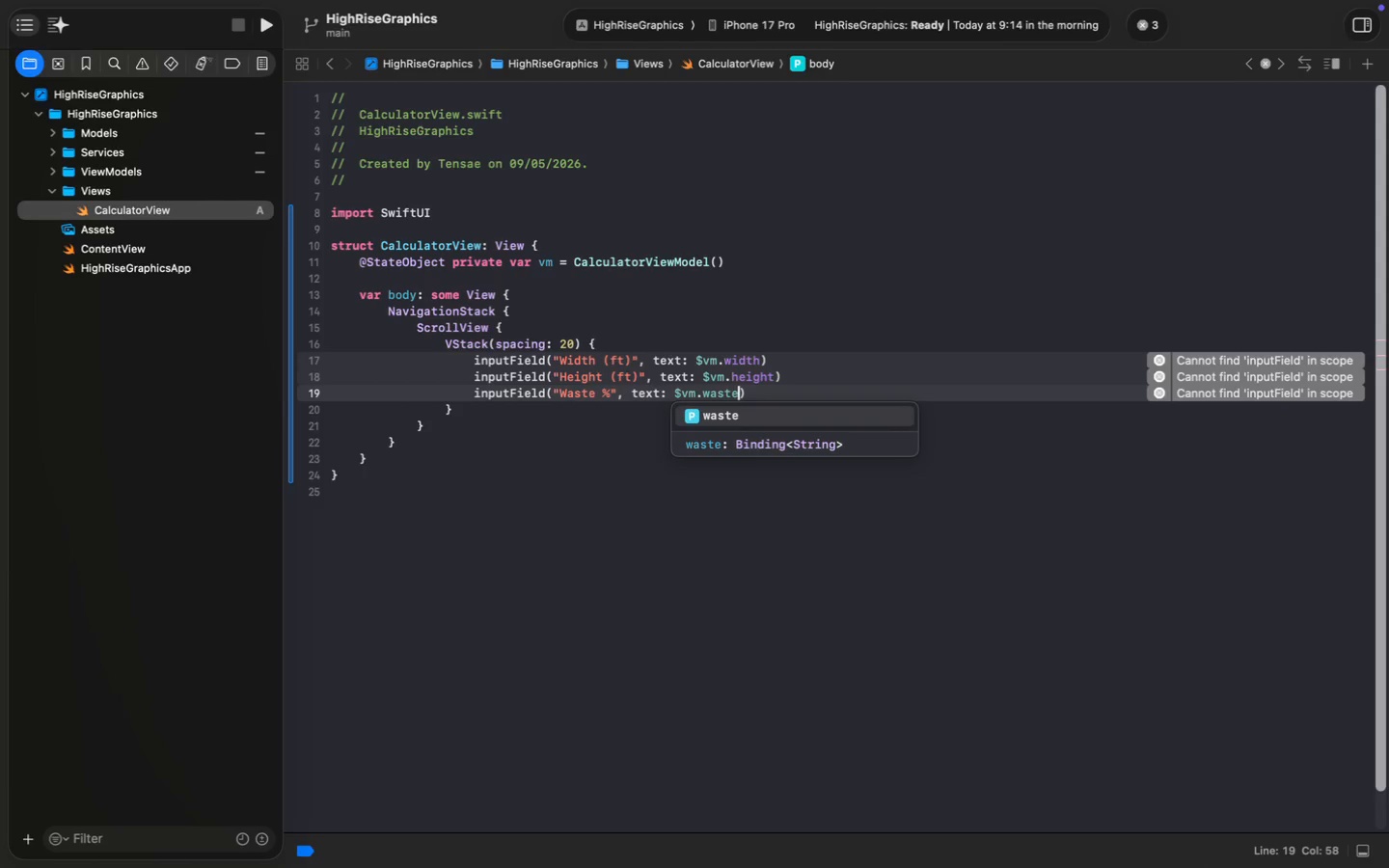 
type(waste)
 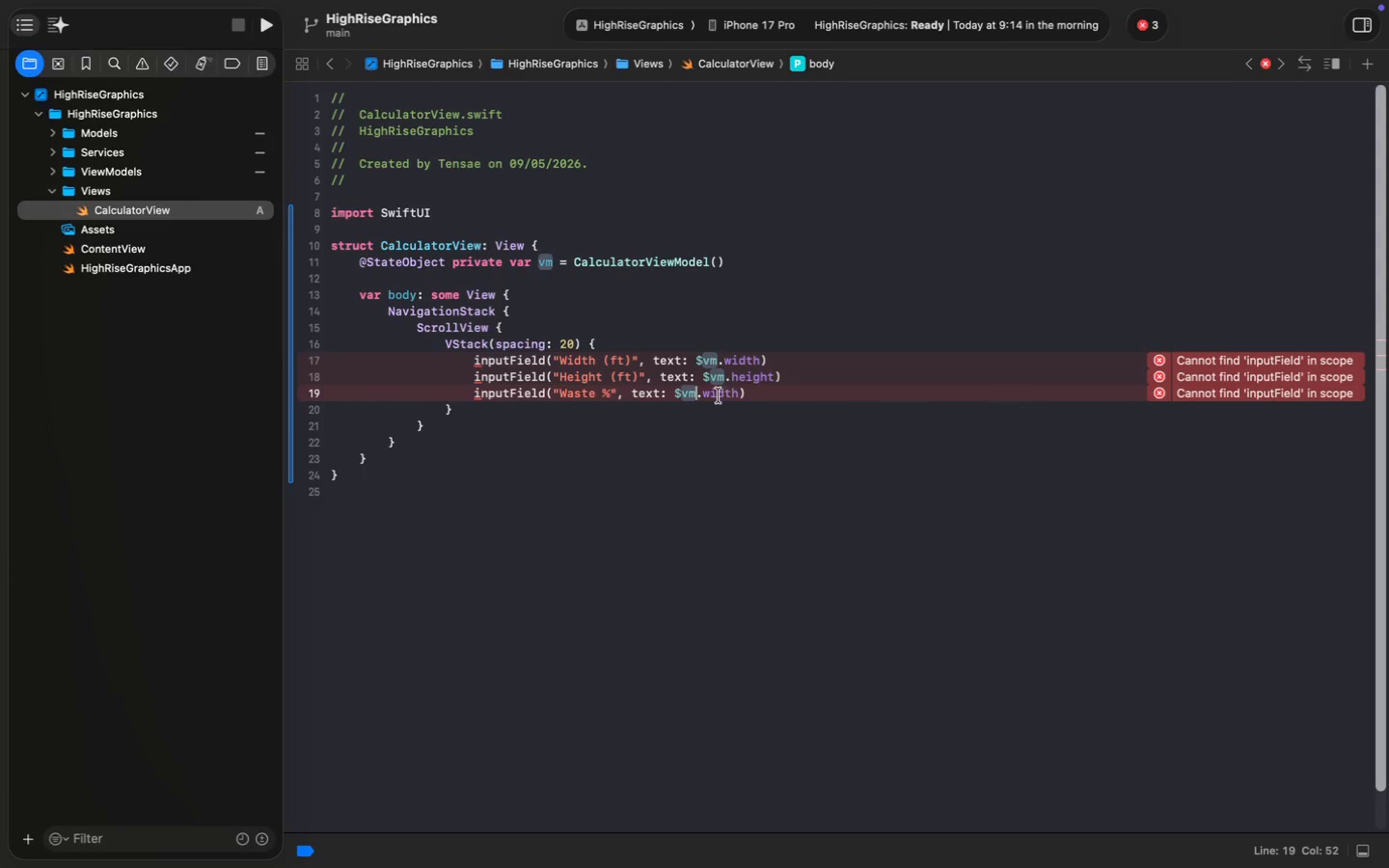 
key(Enter)
 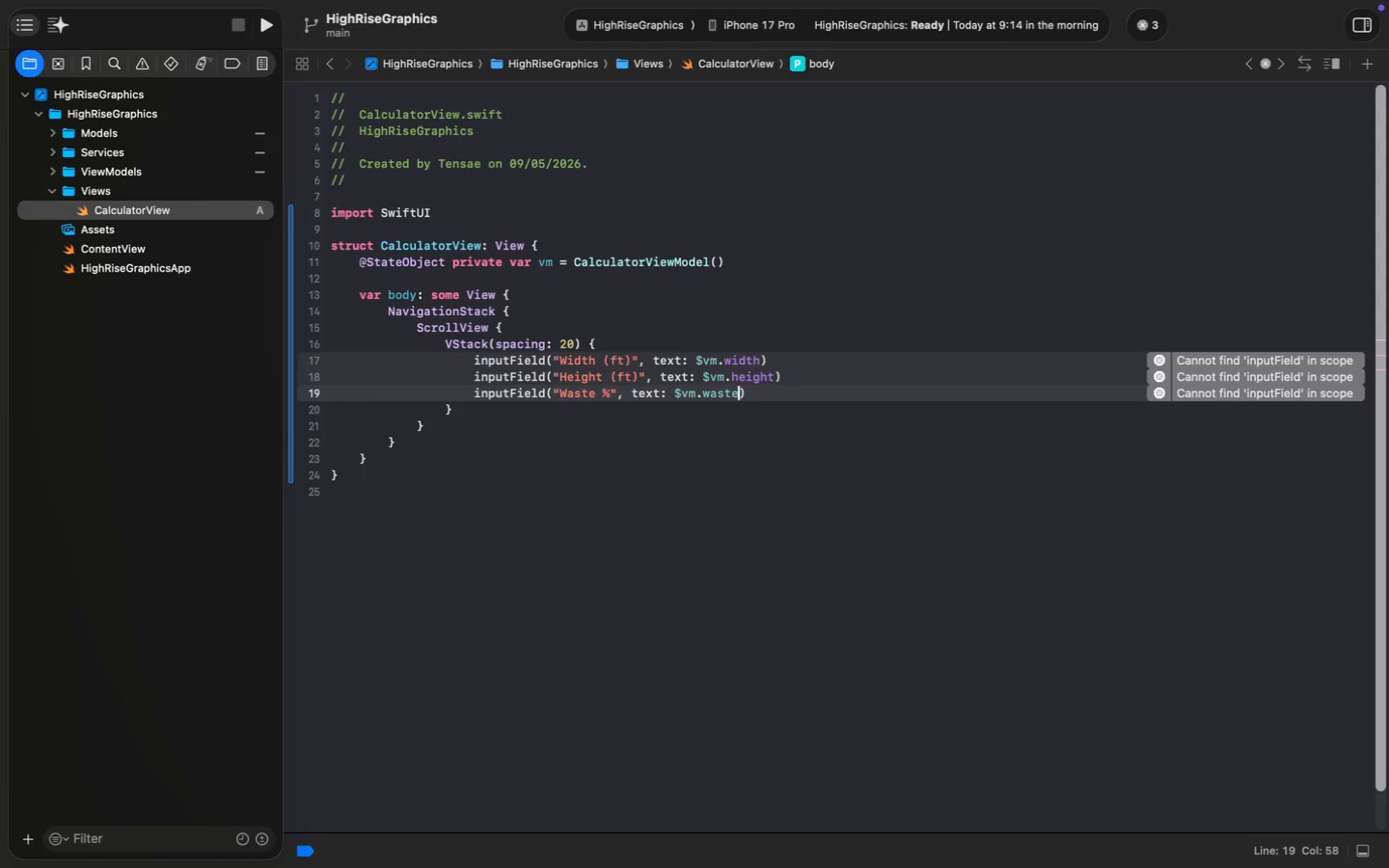 
key(ArrowRight)
 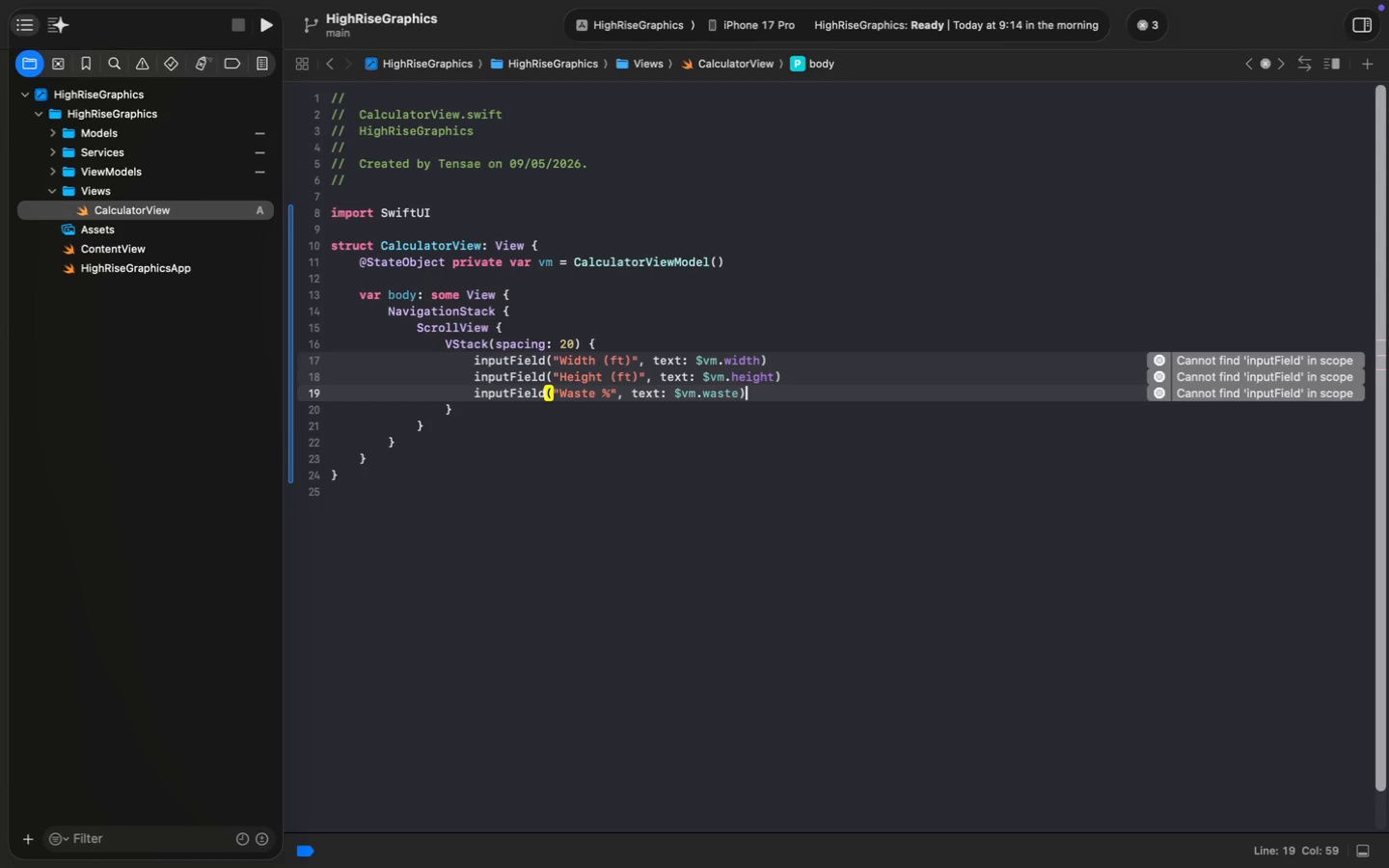 
key(Meta+MetaRight)
 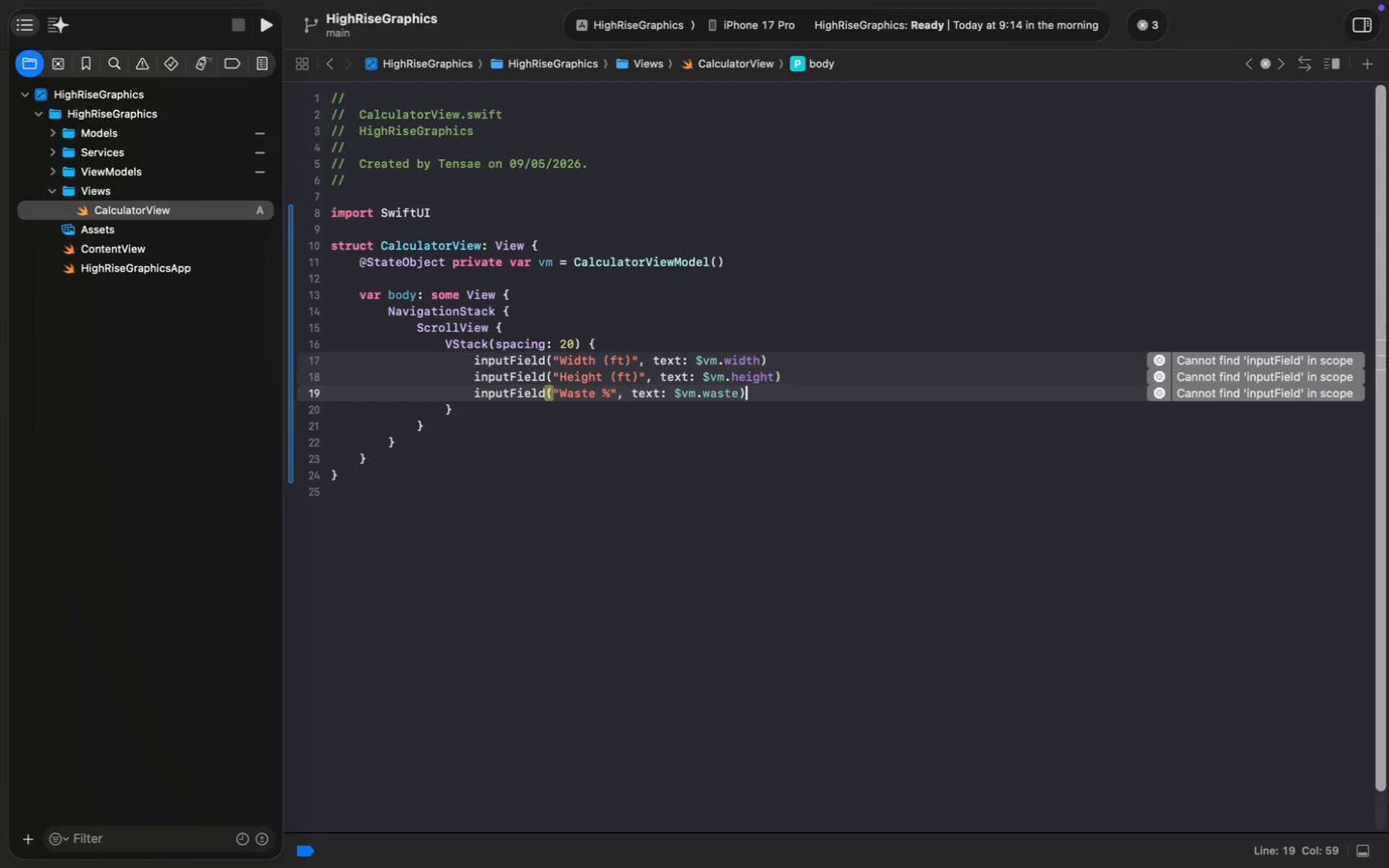 
key(Meta+ArrowRight)
 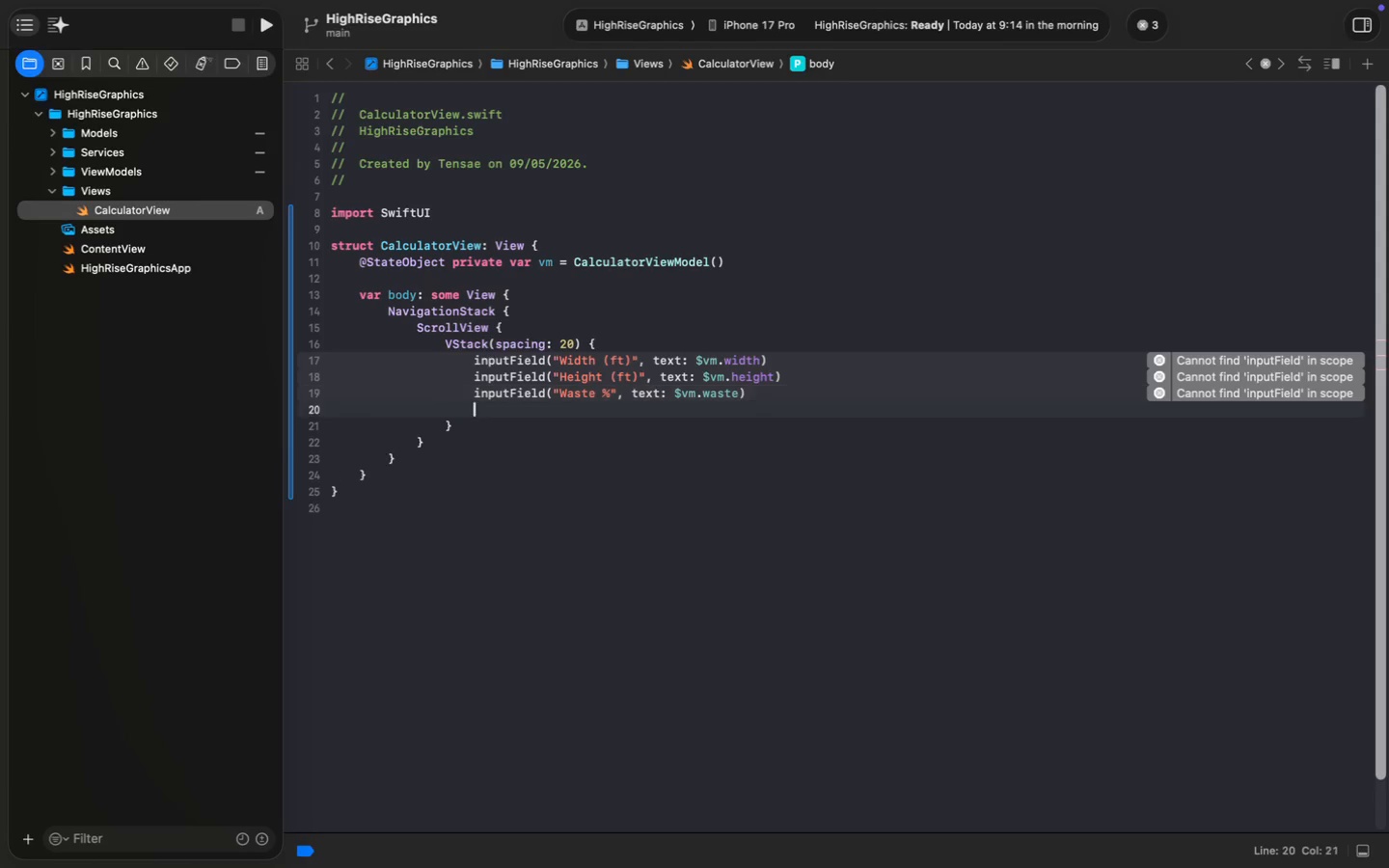 
key(Enter)
 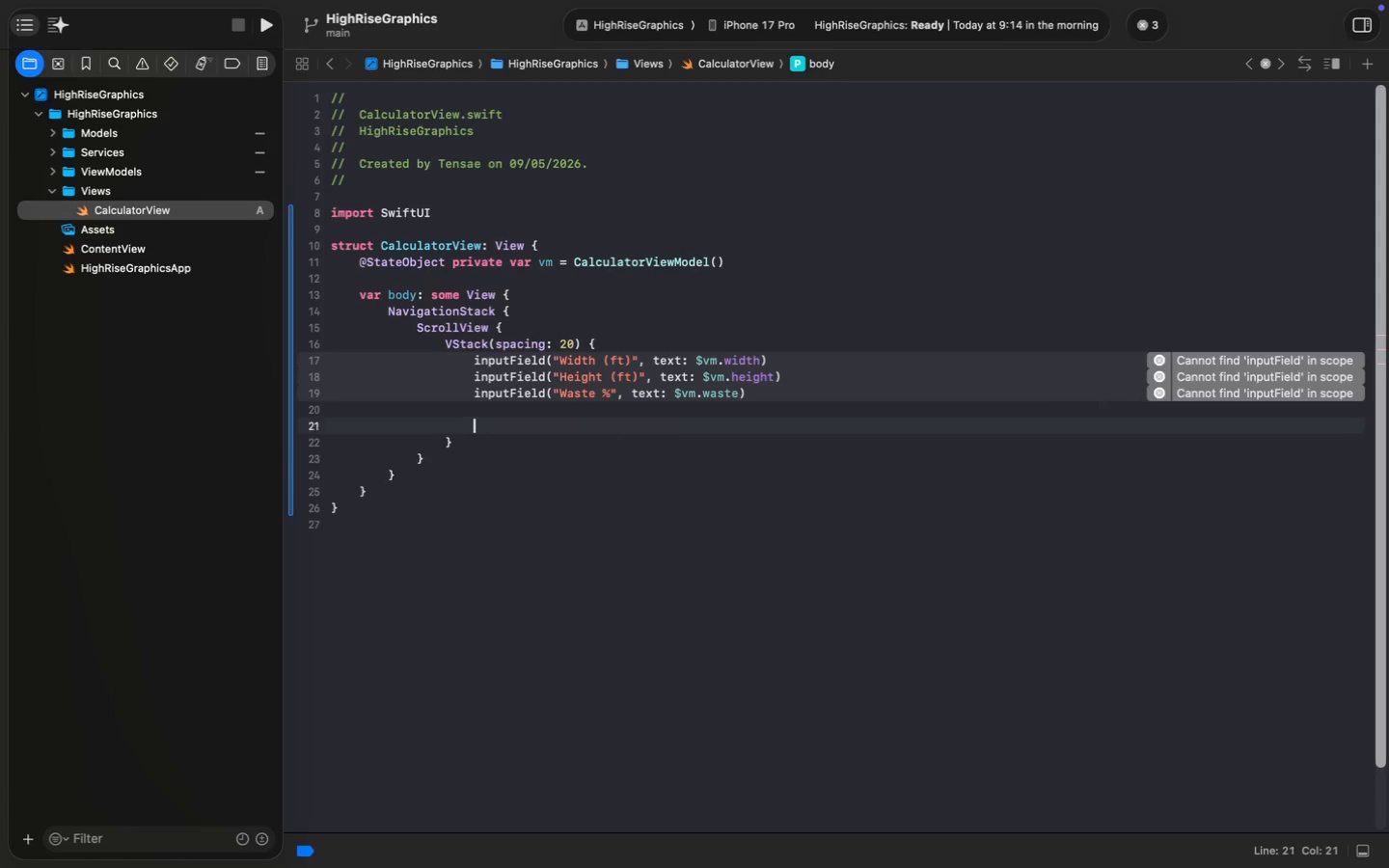 
key(Enter)
 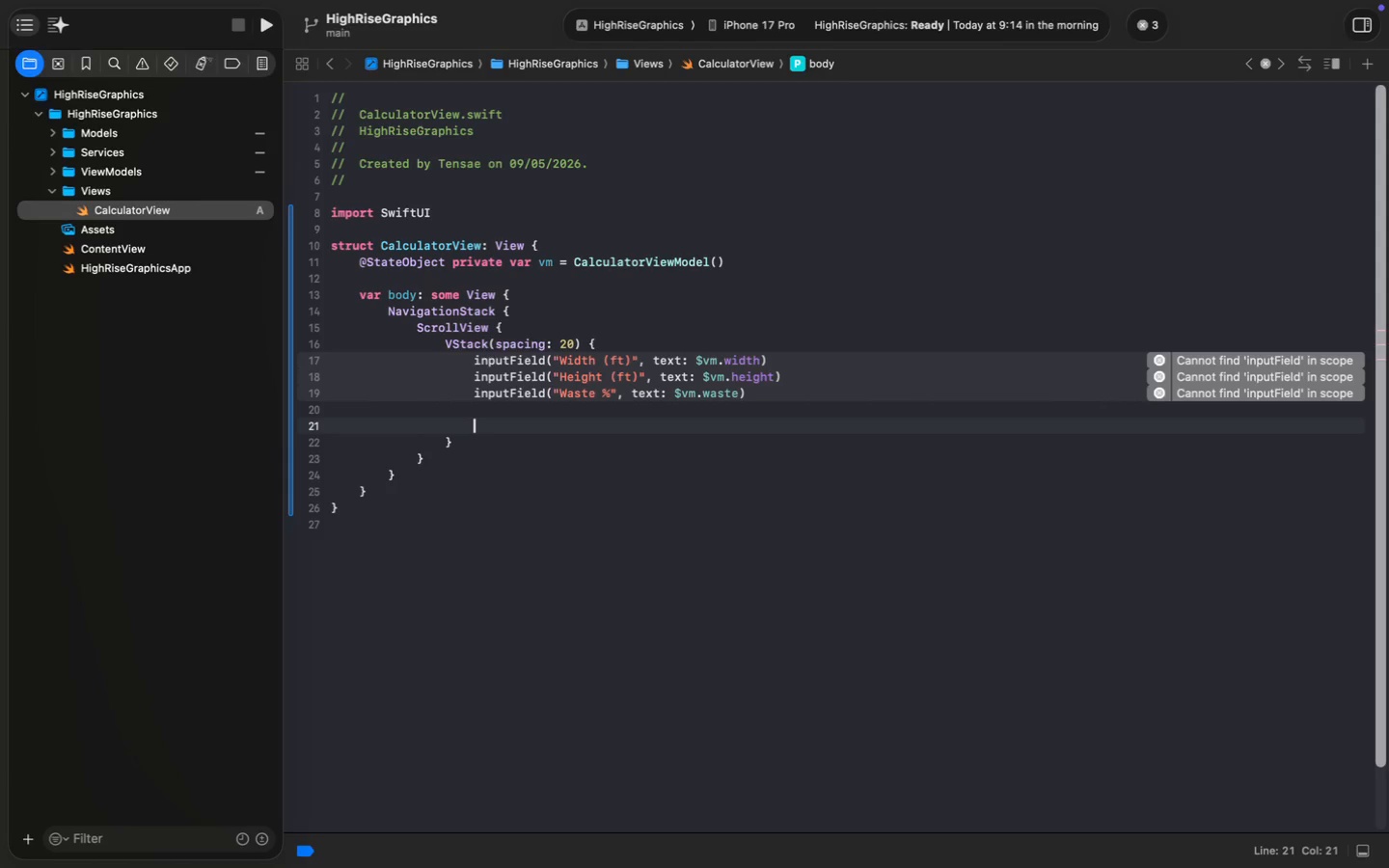 
type(Button(c)
key(Backspace)
type("Calculate)
 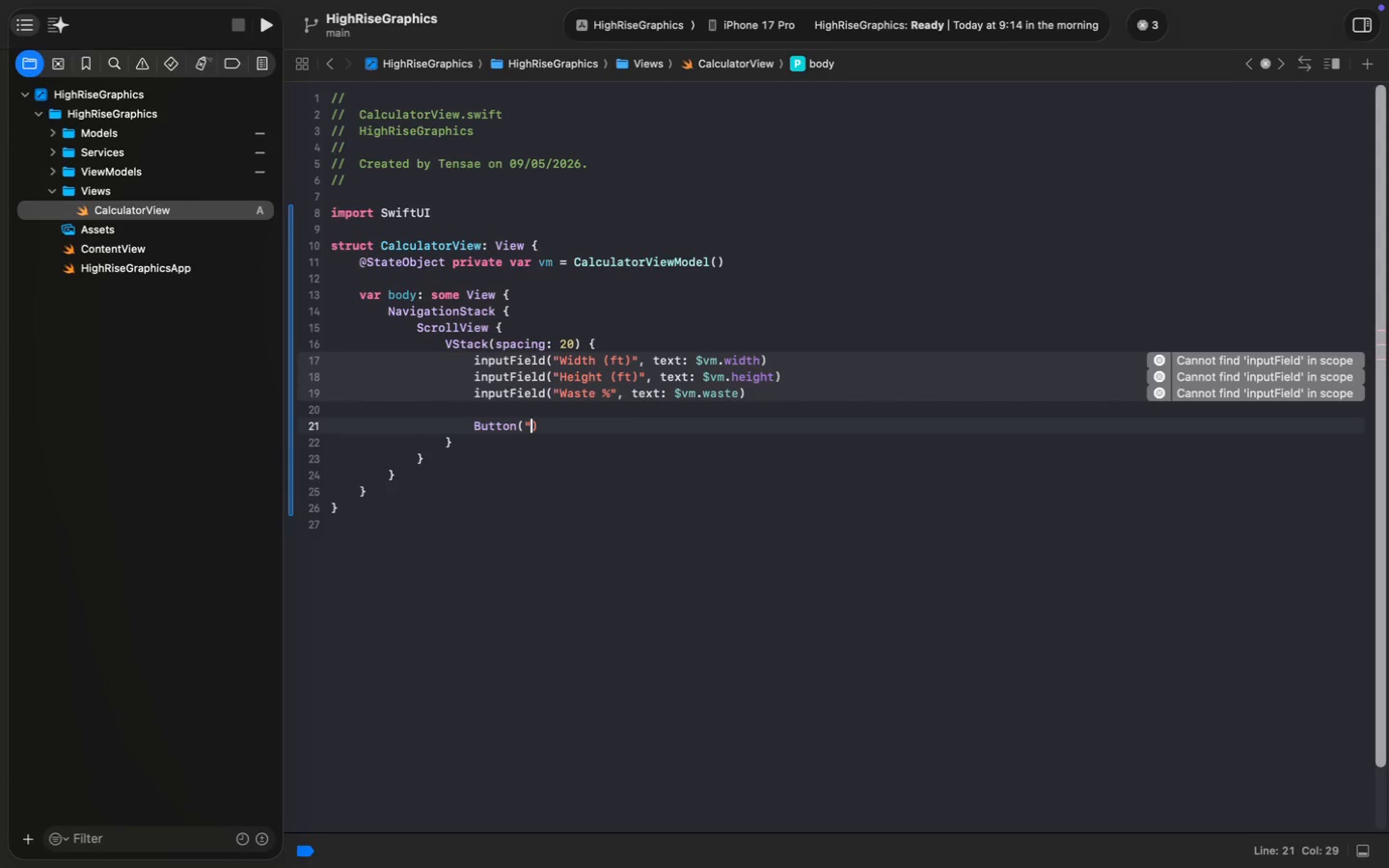 
key(Meta+ArrowRight)
 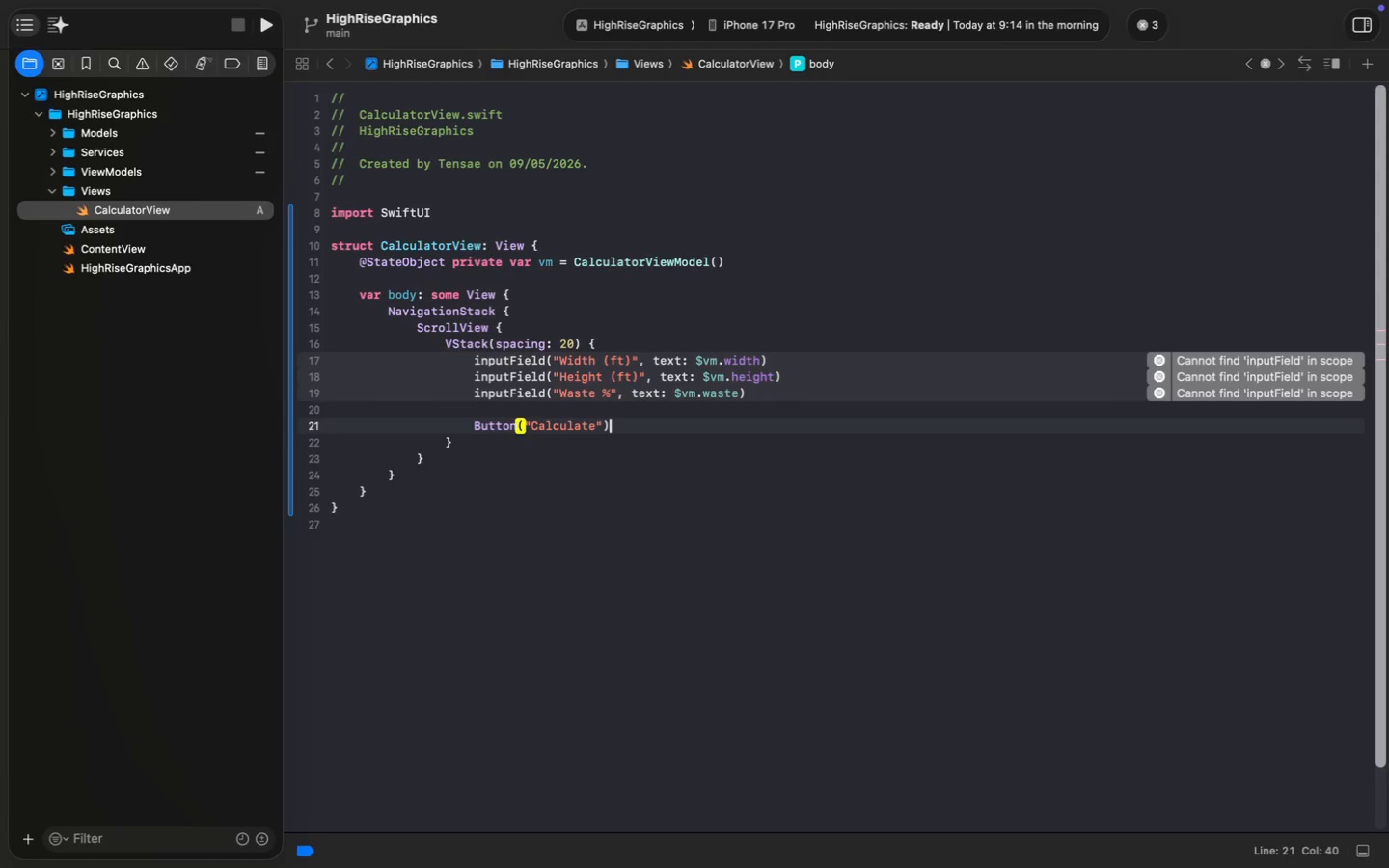 
key(Space)
 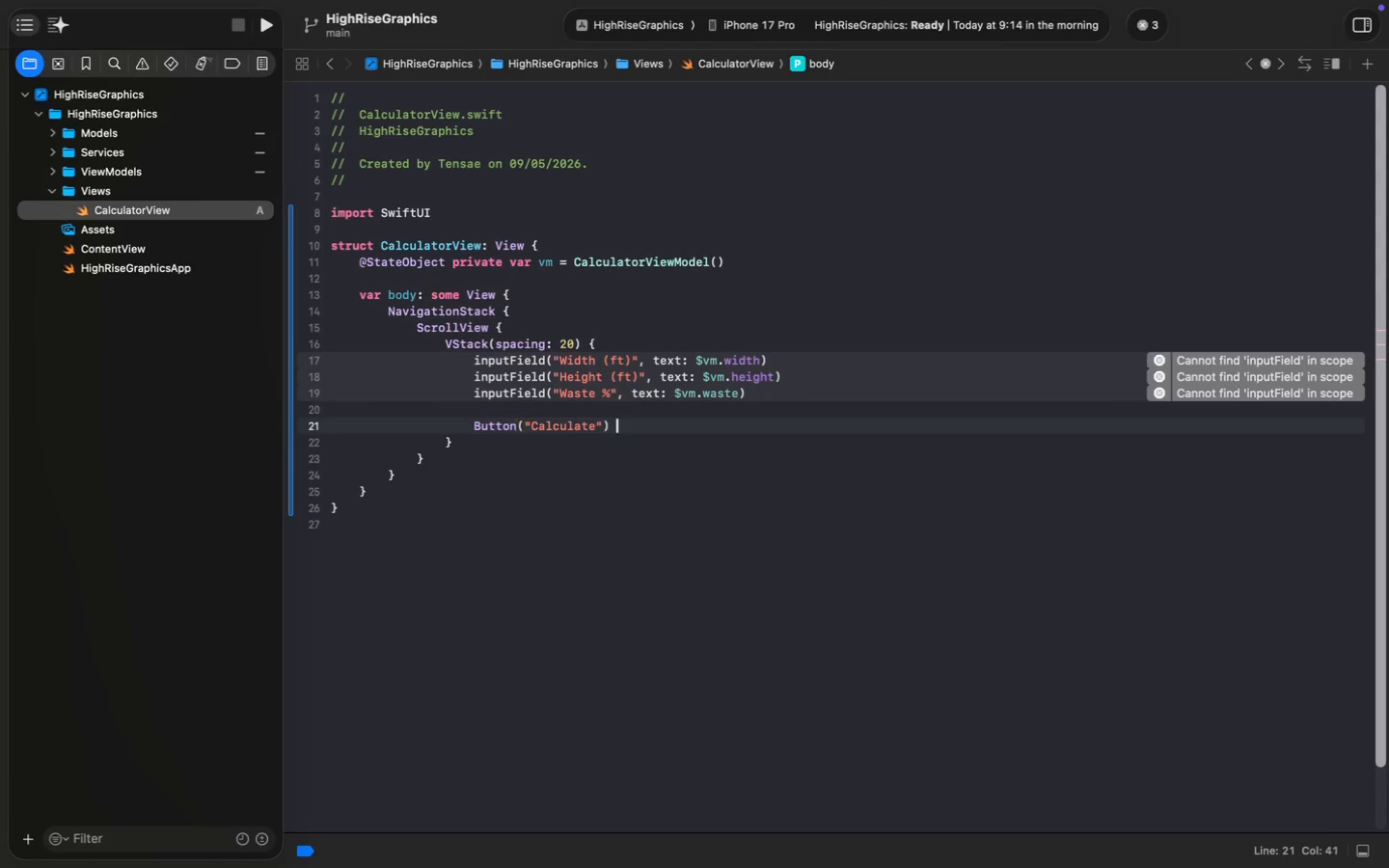 
key(Shift+BracketLeft)
 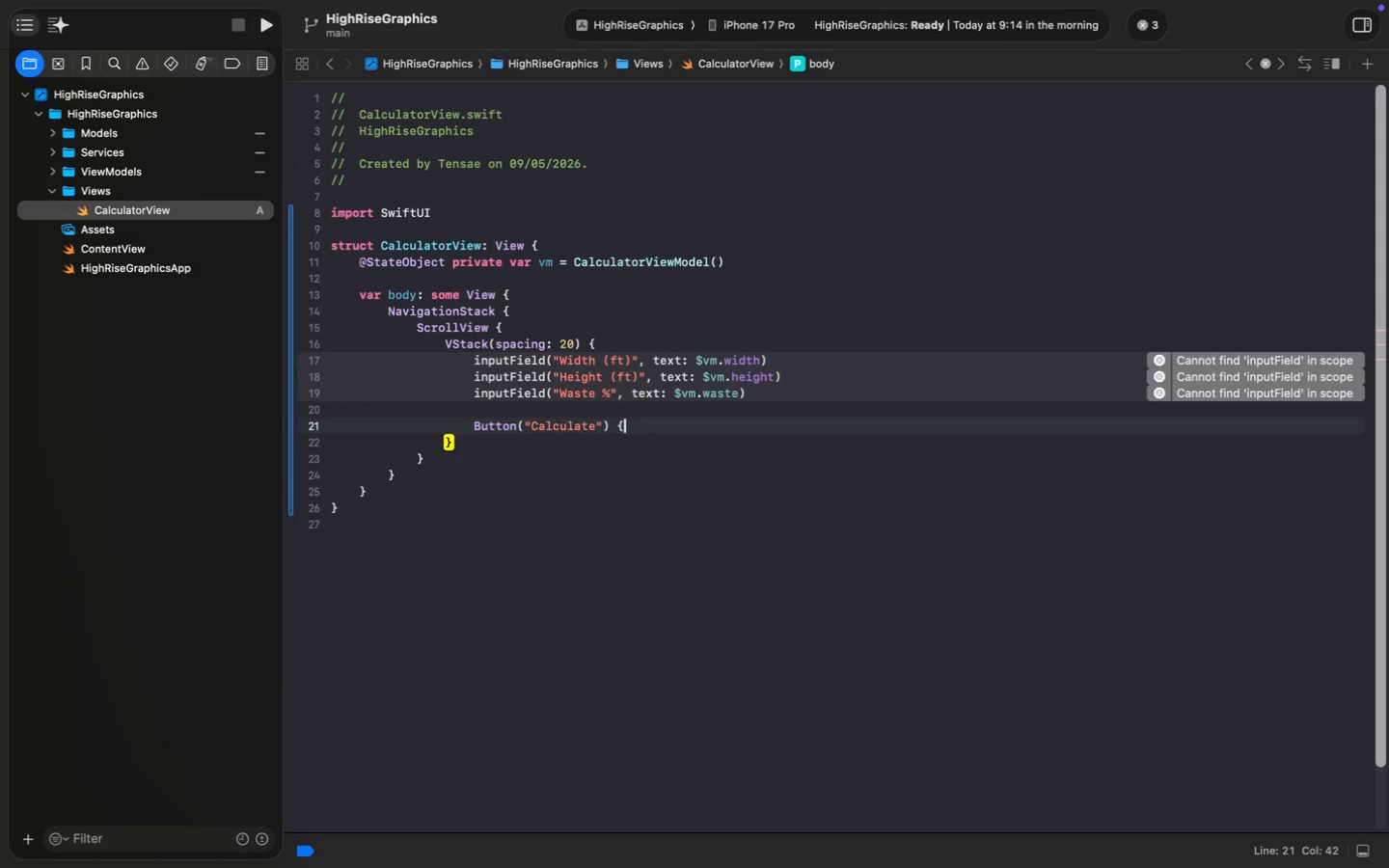 
key(Enter)
 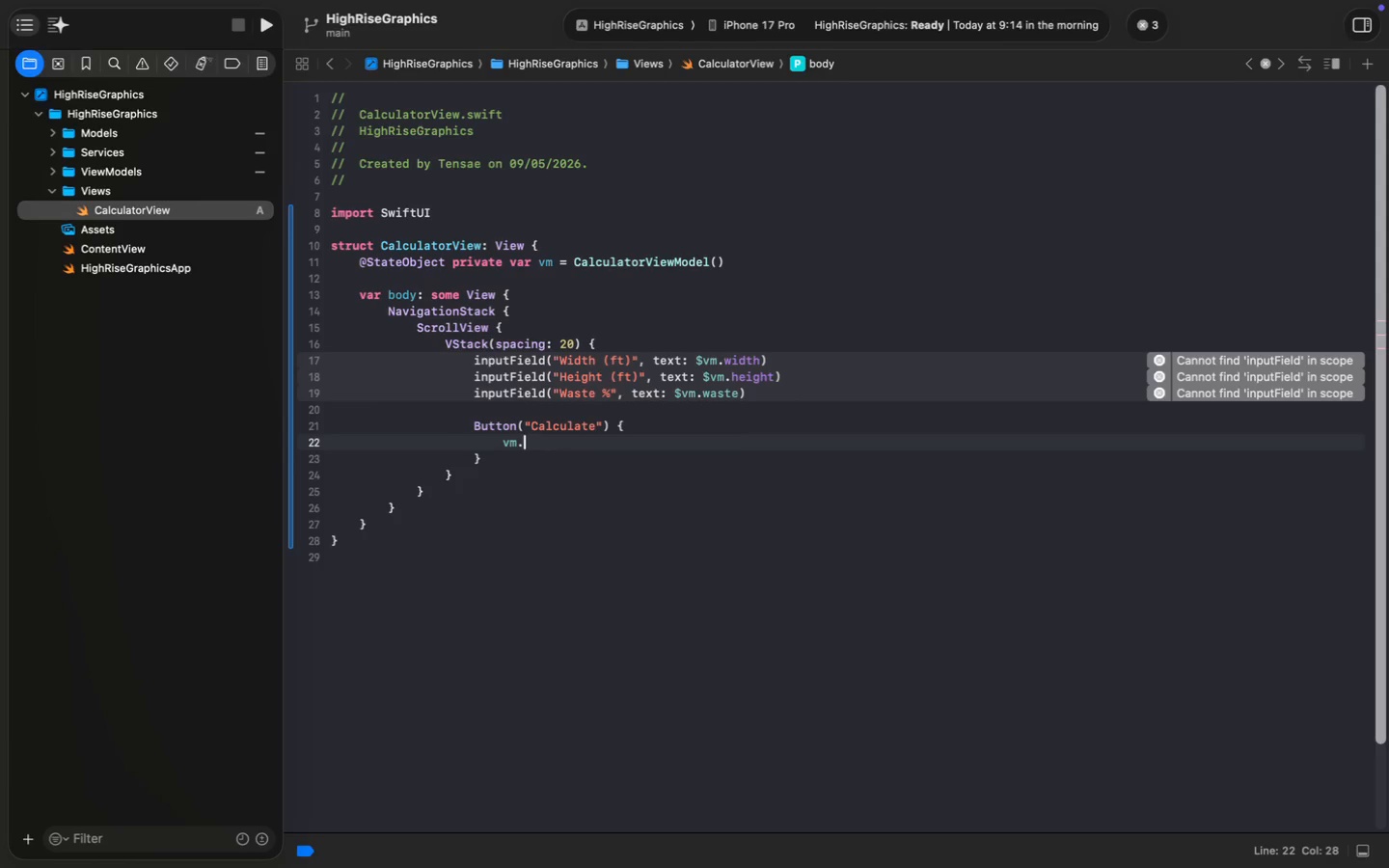 
type(vm.ca)
 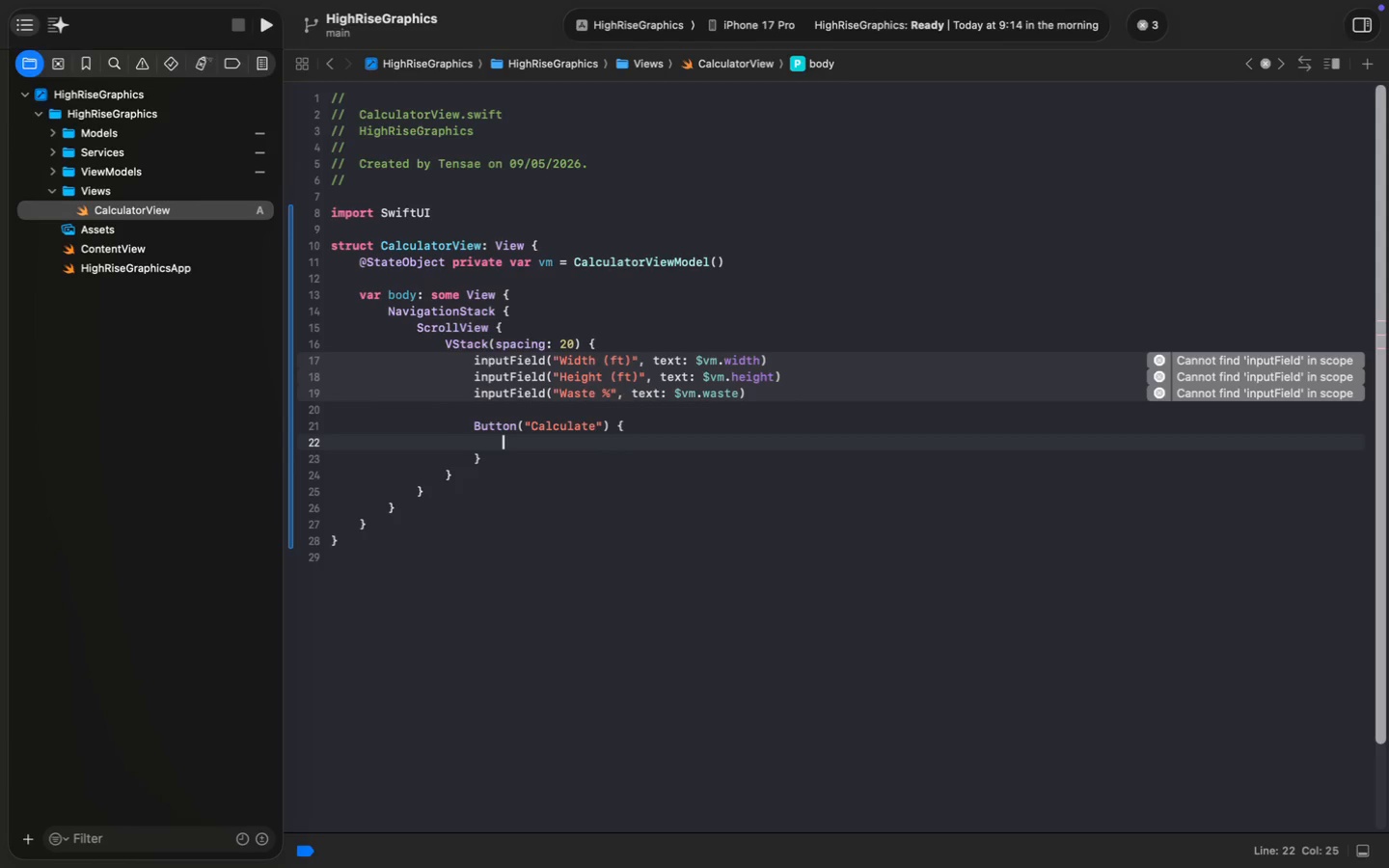 
key(Enter)
 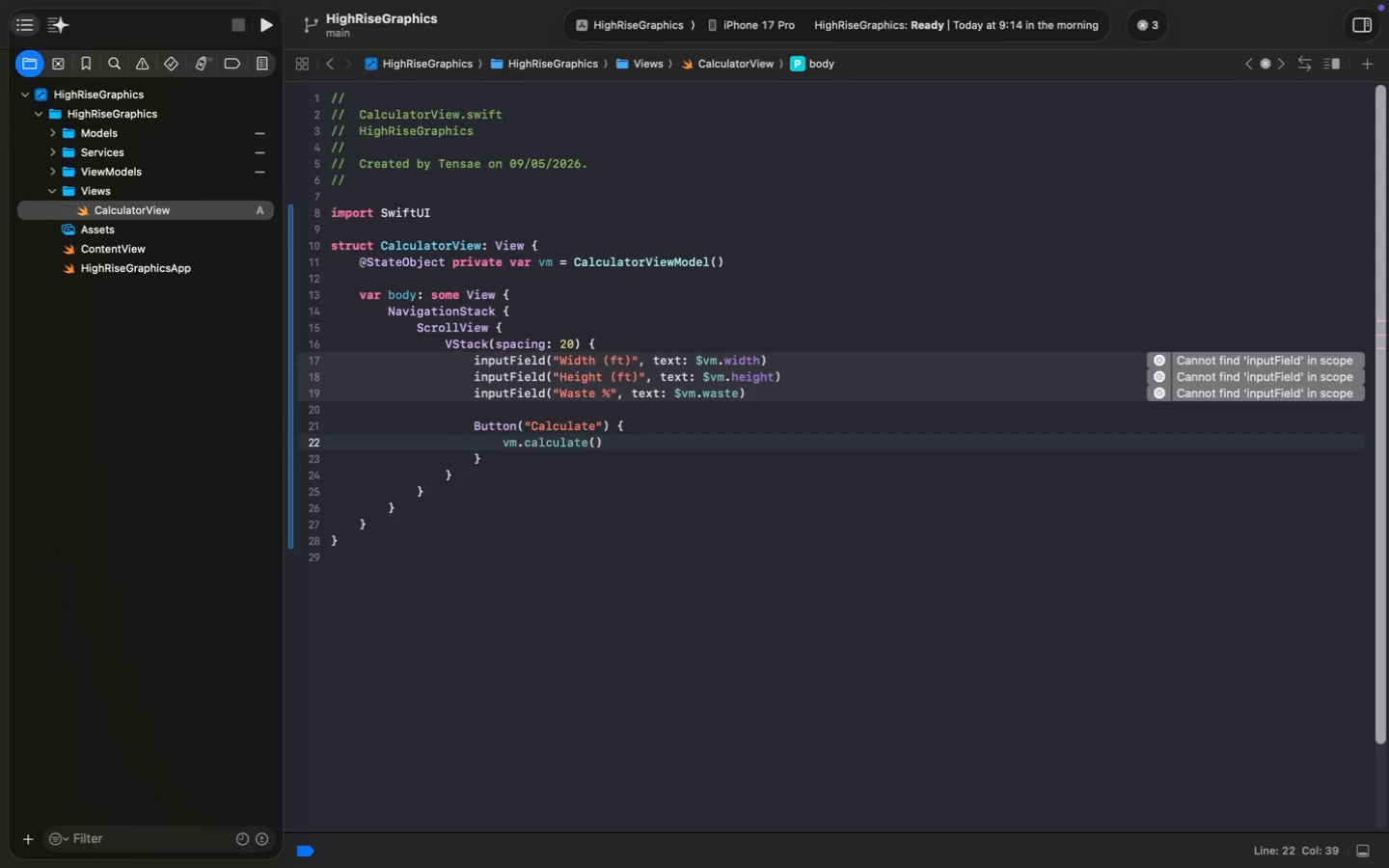 
key(ArrowDown)
 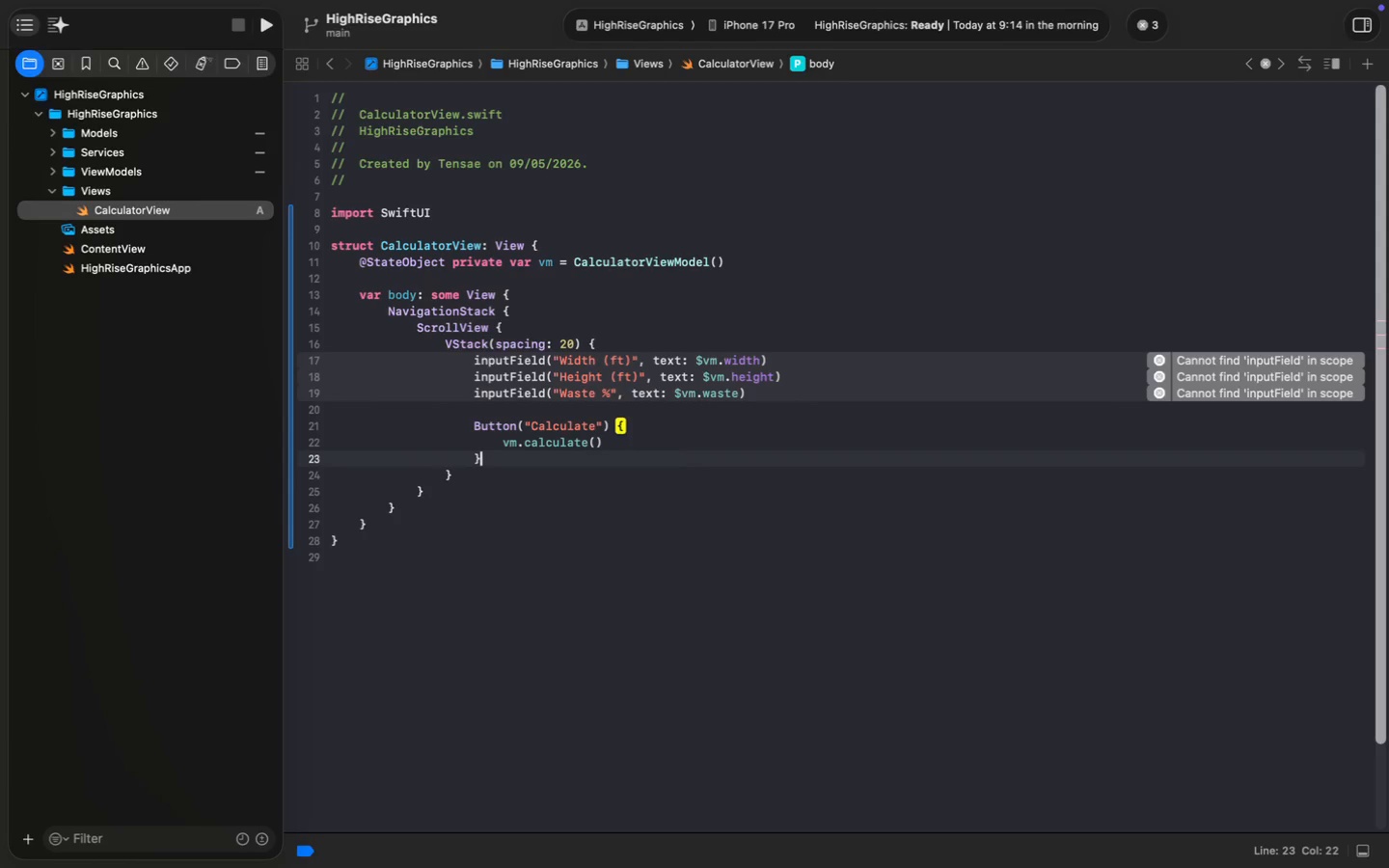 
key(Enter)
 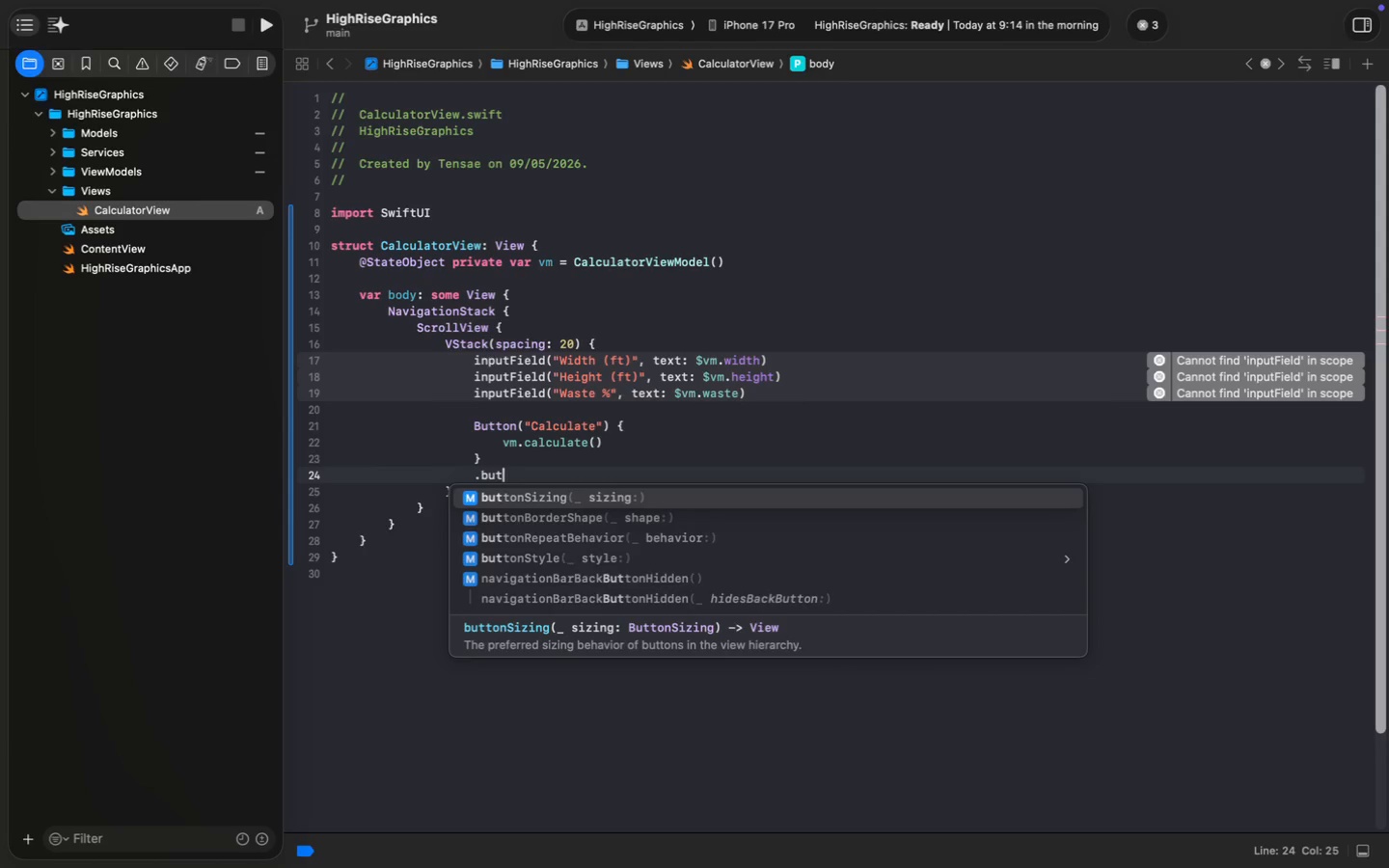 
type(.but)
 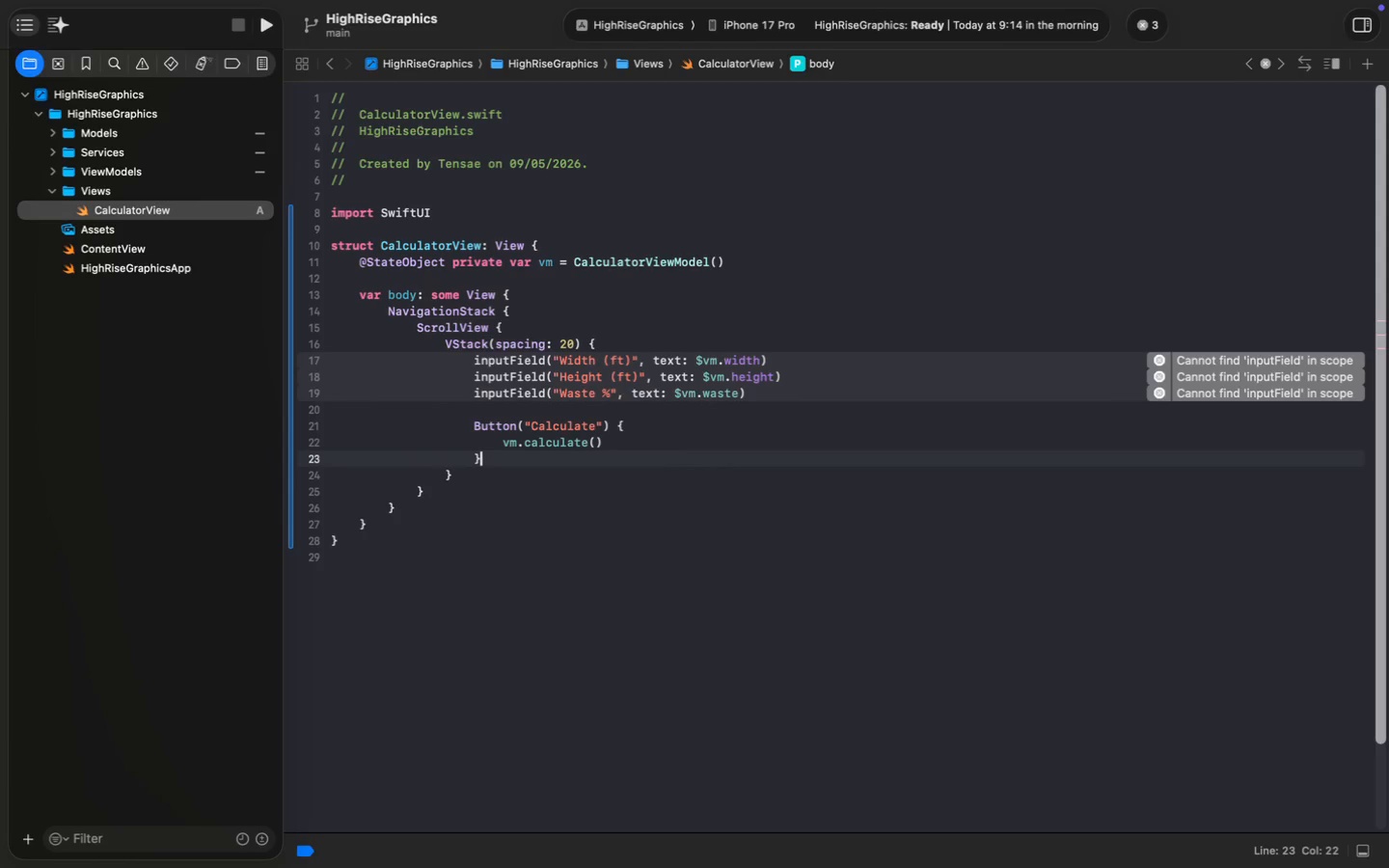 
key(ArrowDown)
 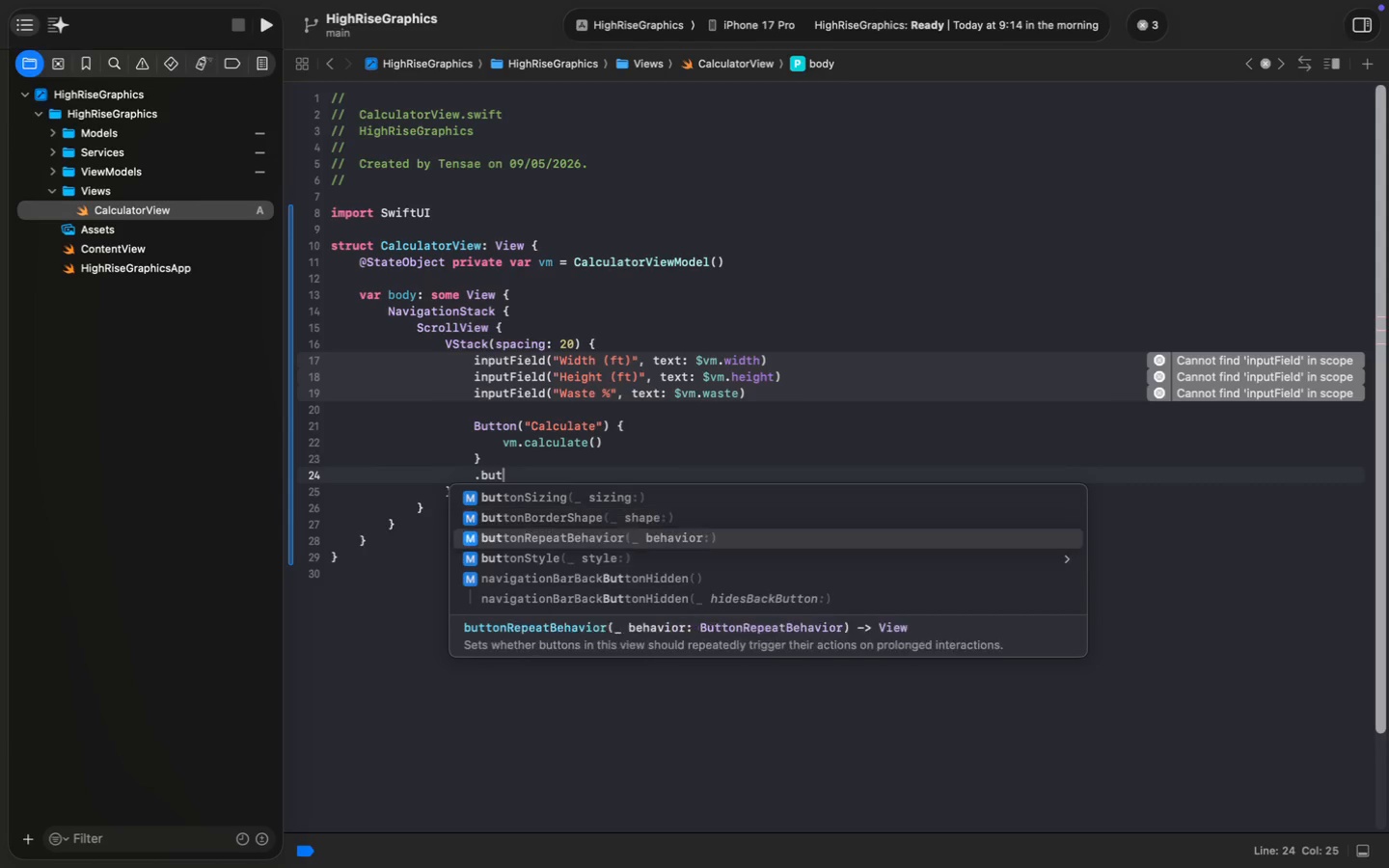 
key(ArrowDown)
 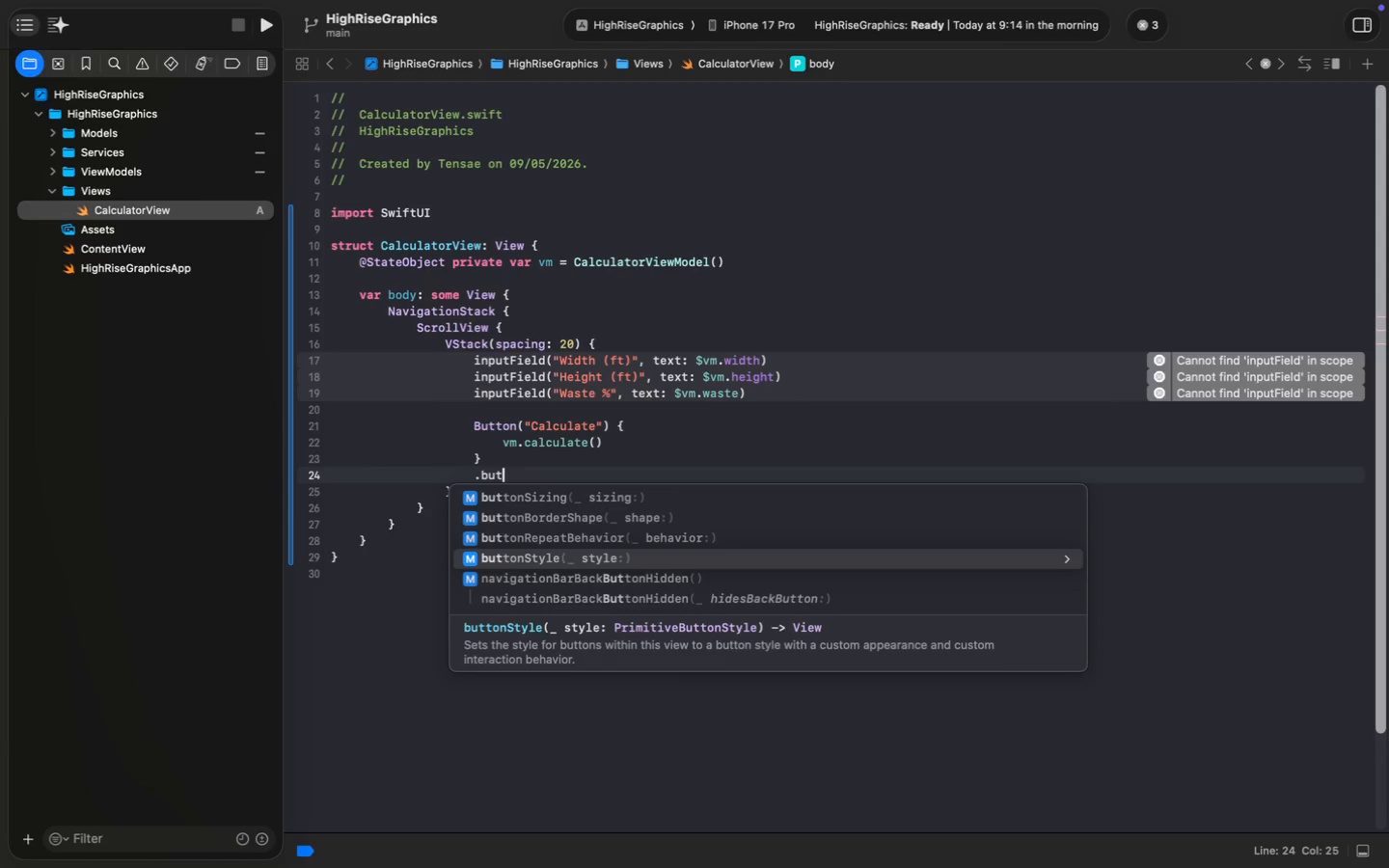 
key(ArrowDown)
 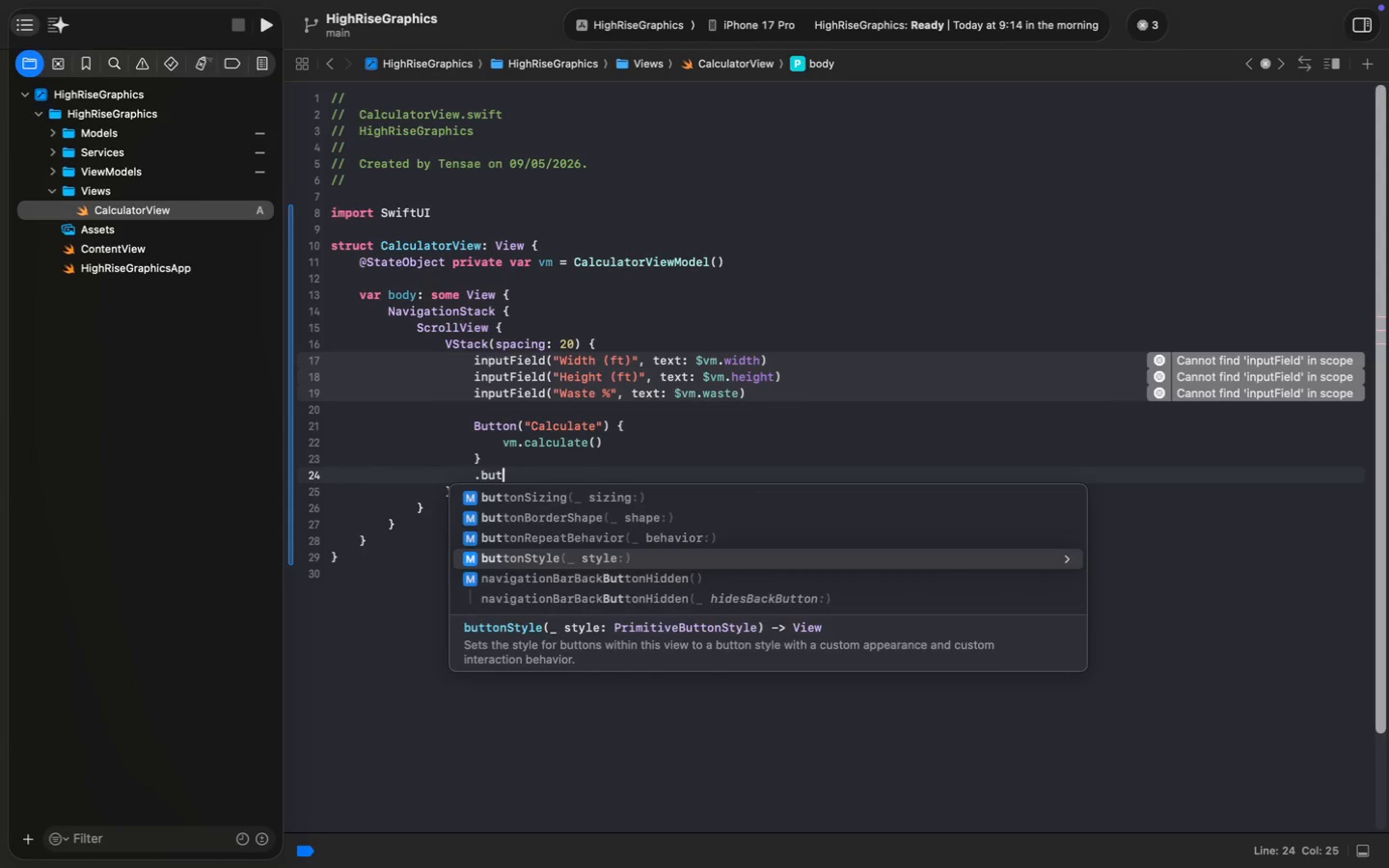 
key(Enter)
 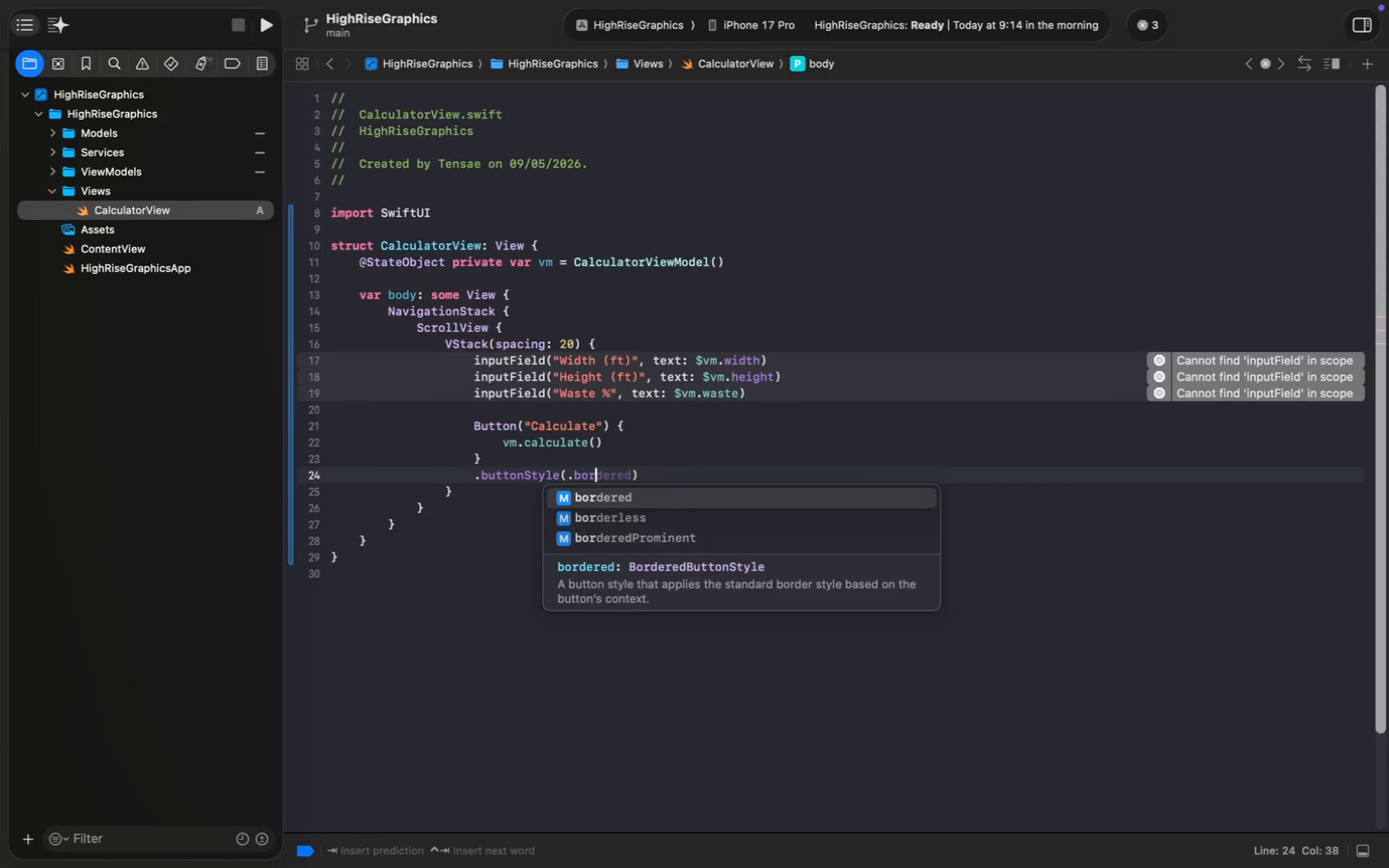 
type(.bord)
 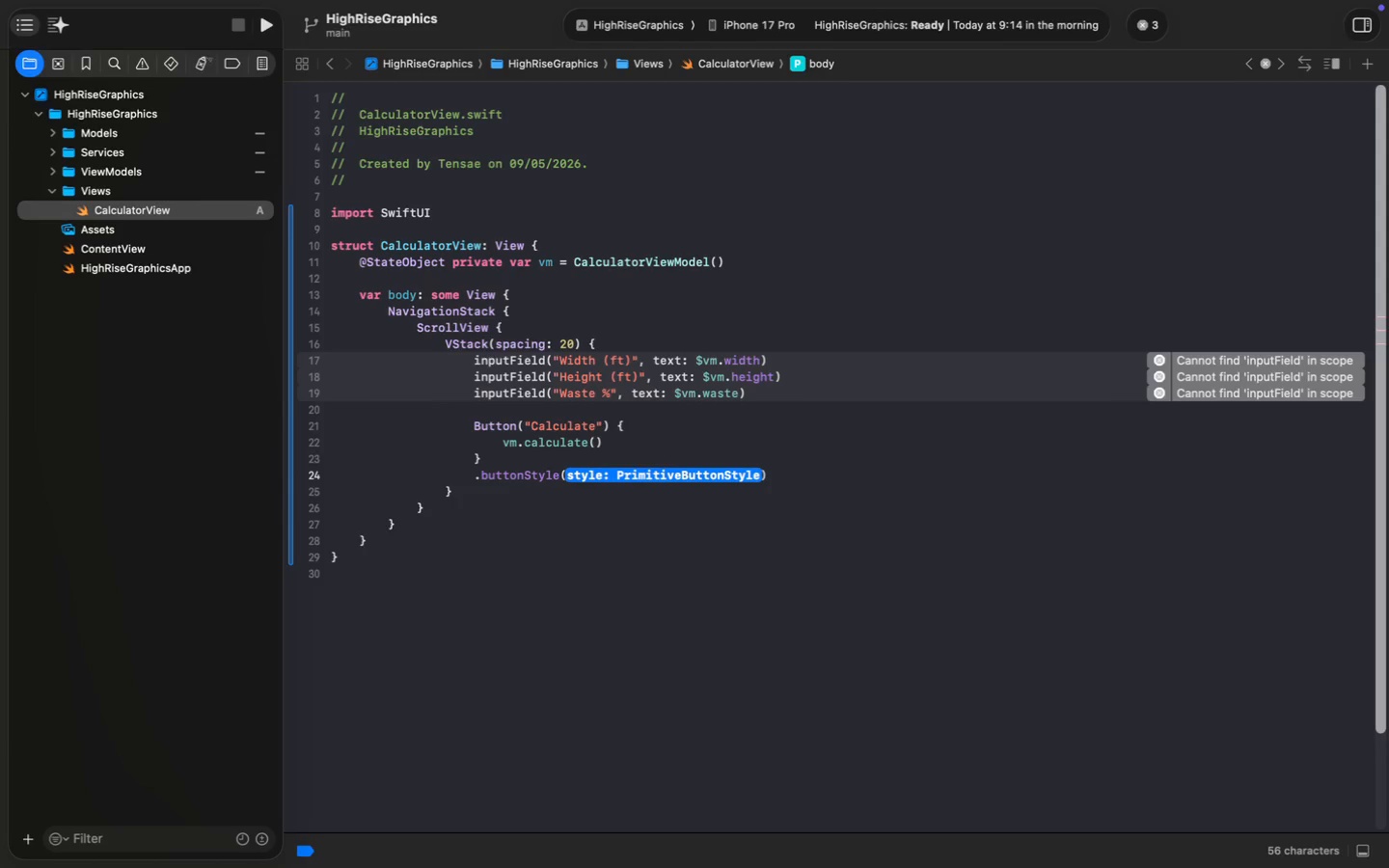 
key(ArrowDown)
 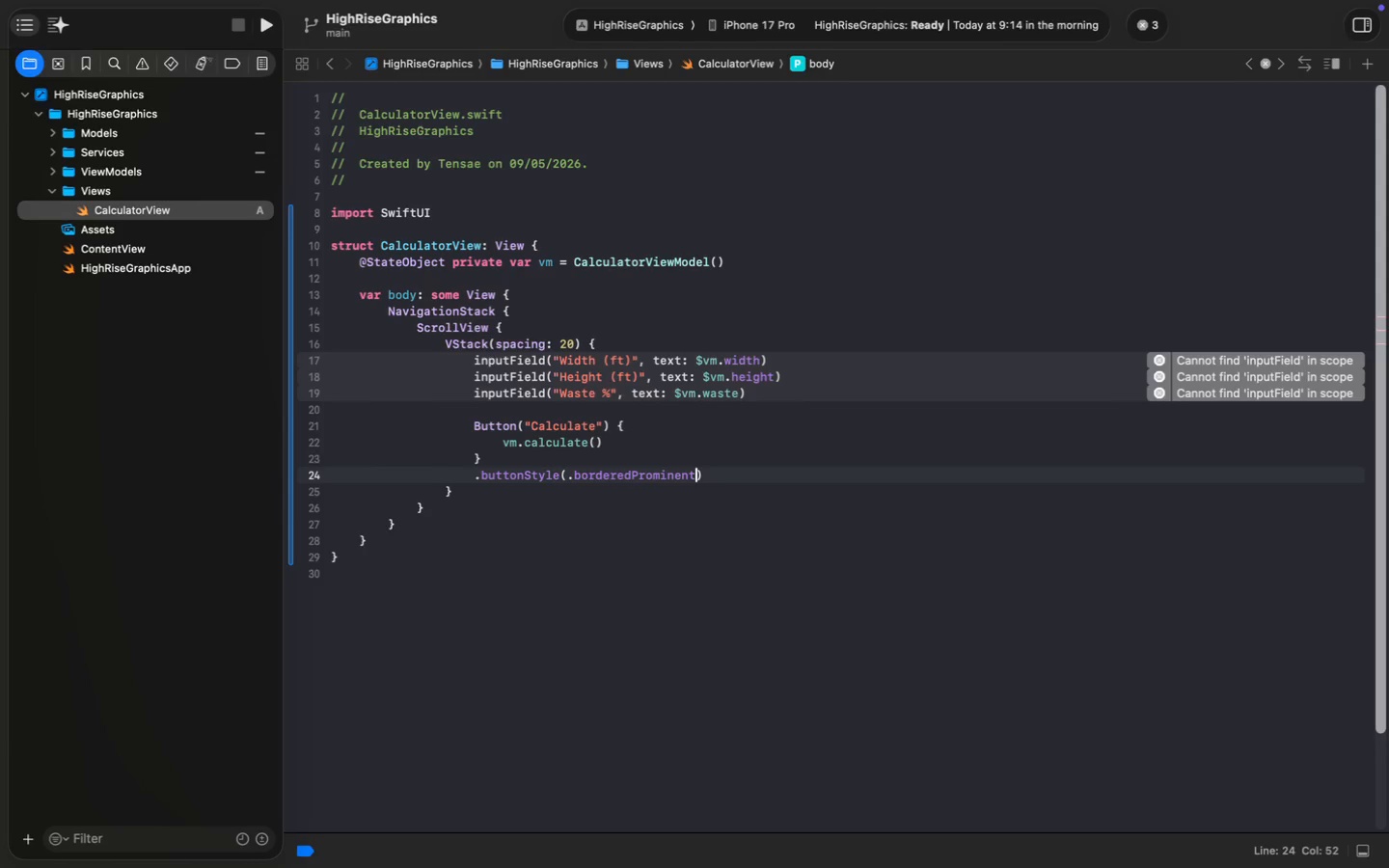 
key(Enter)
 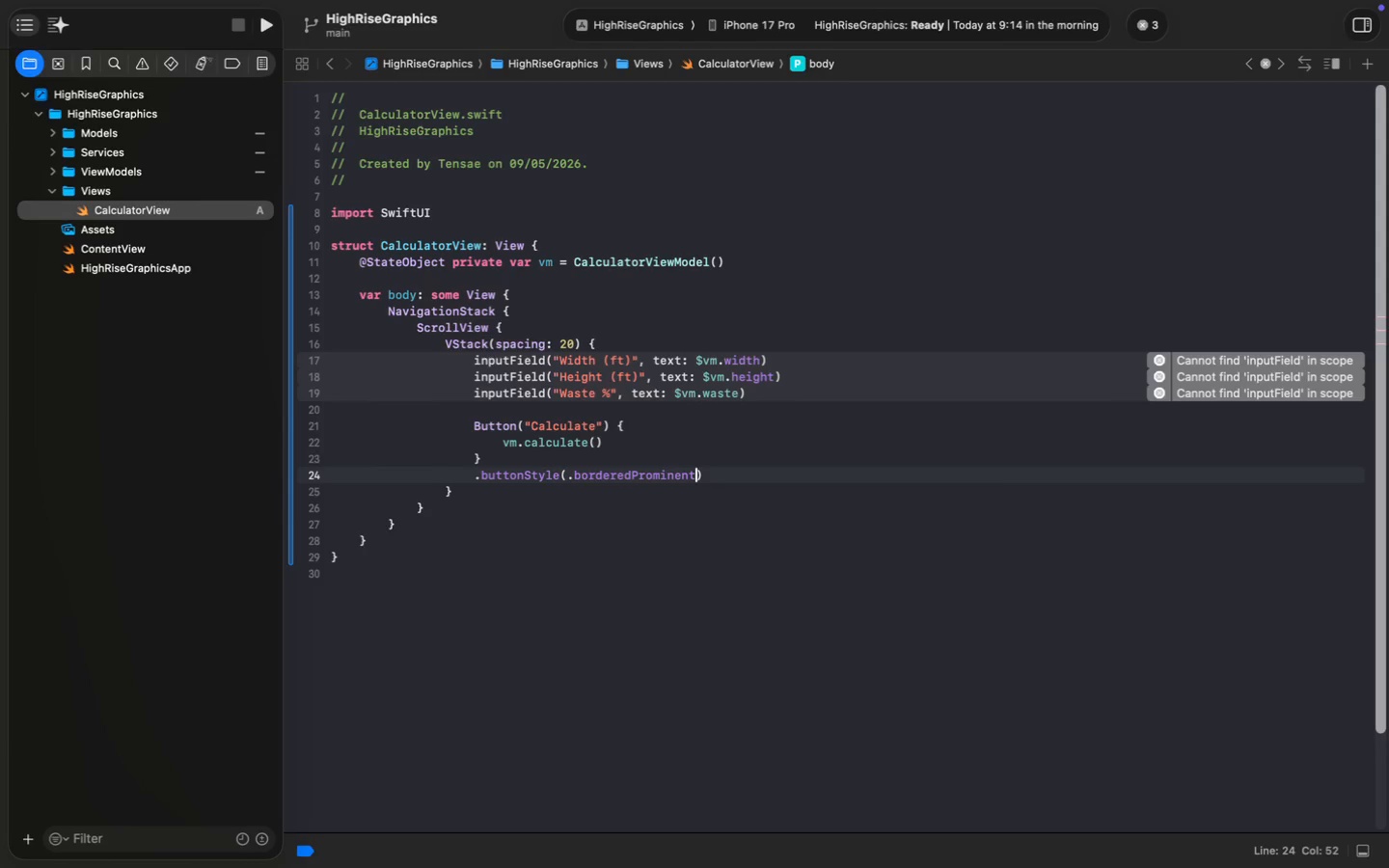 
key(Meta+MetaRight)
 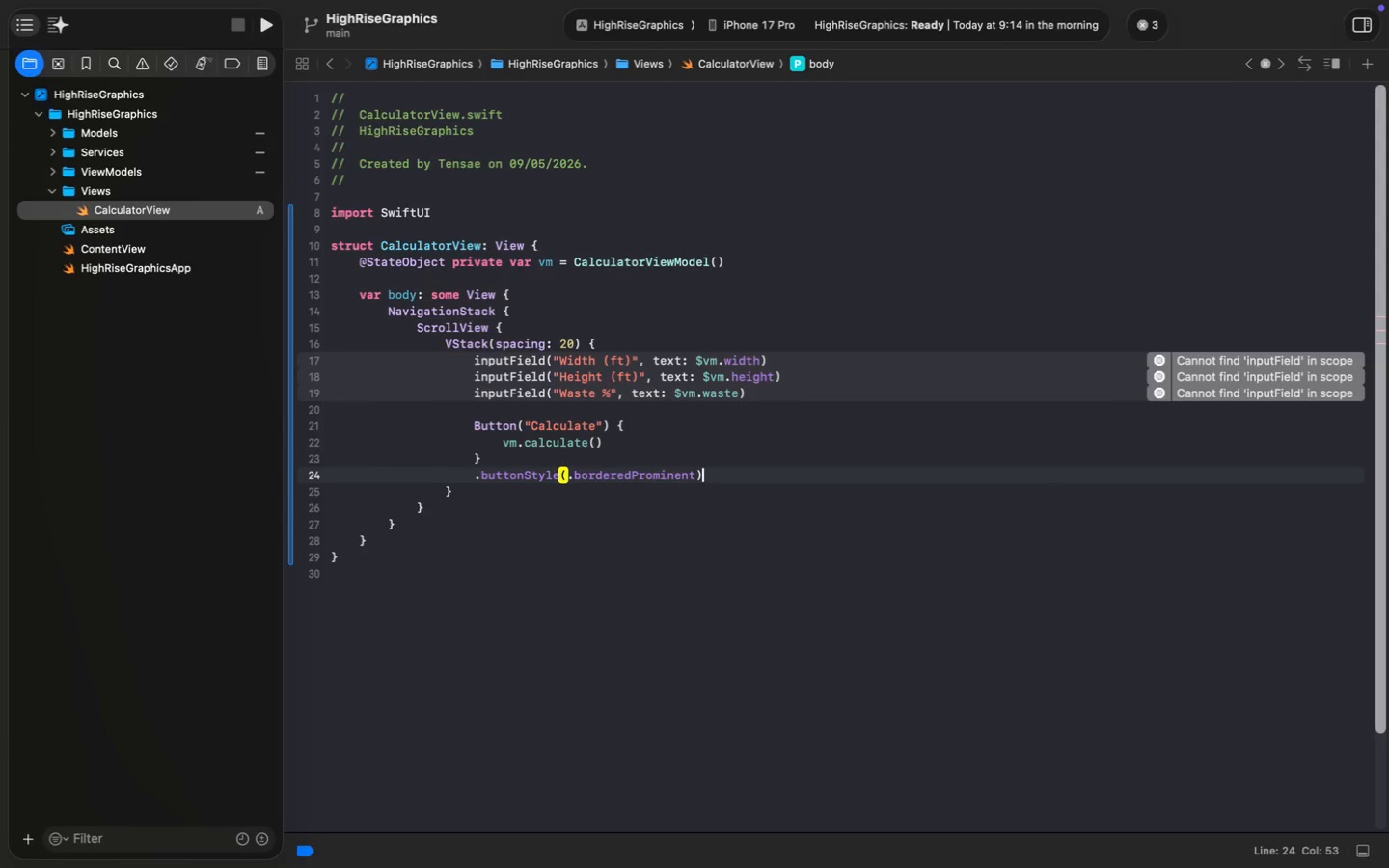 
key(Meta+ArrowRight)
 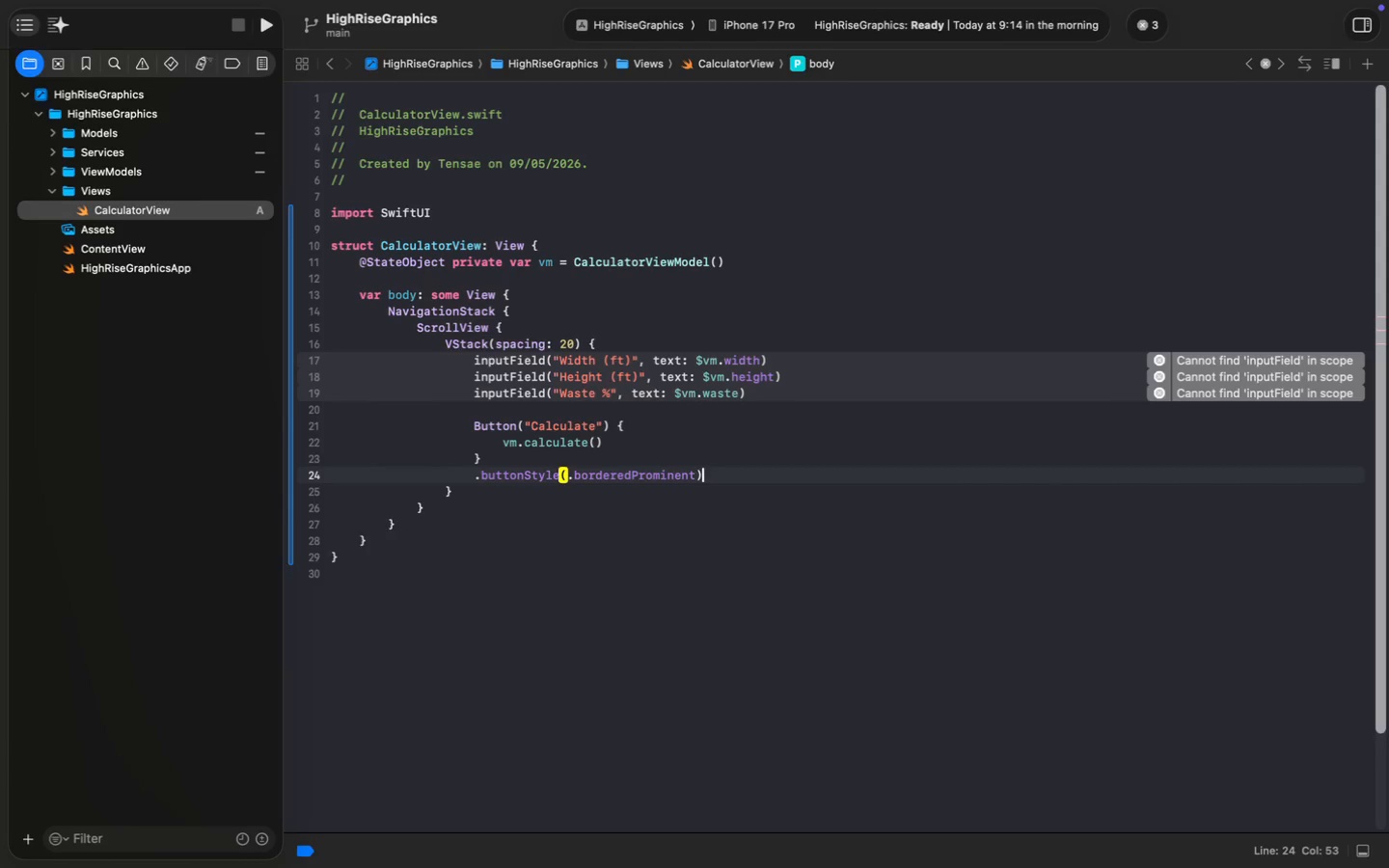 
key(Enter)
 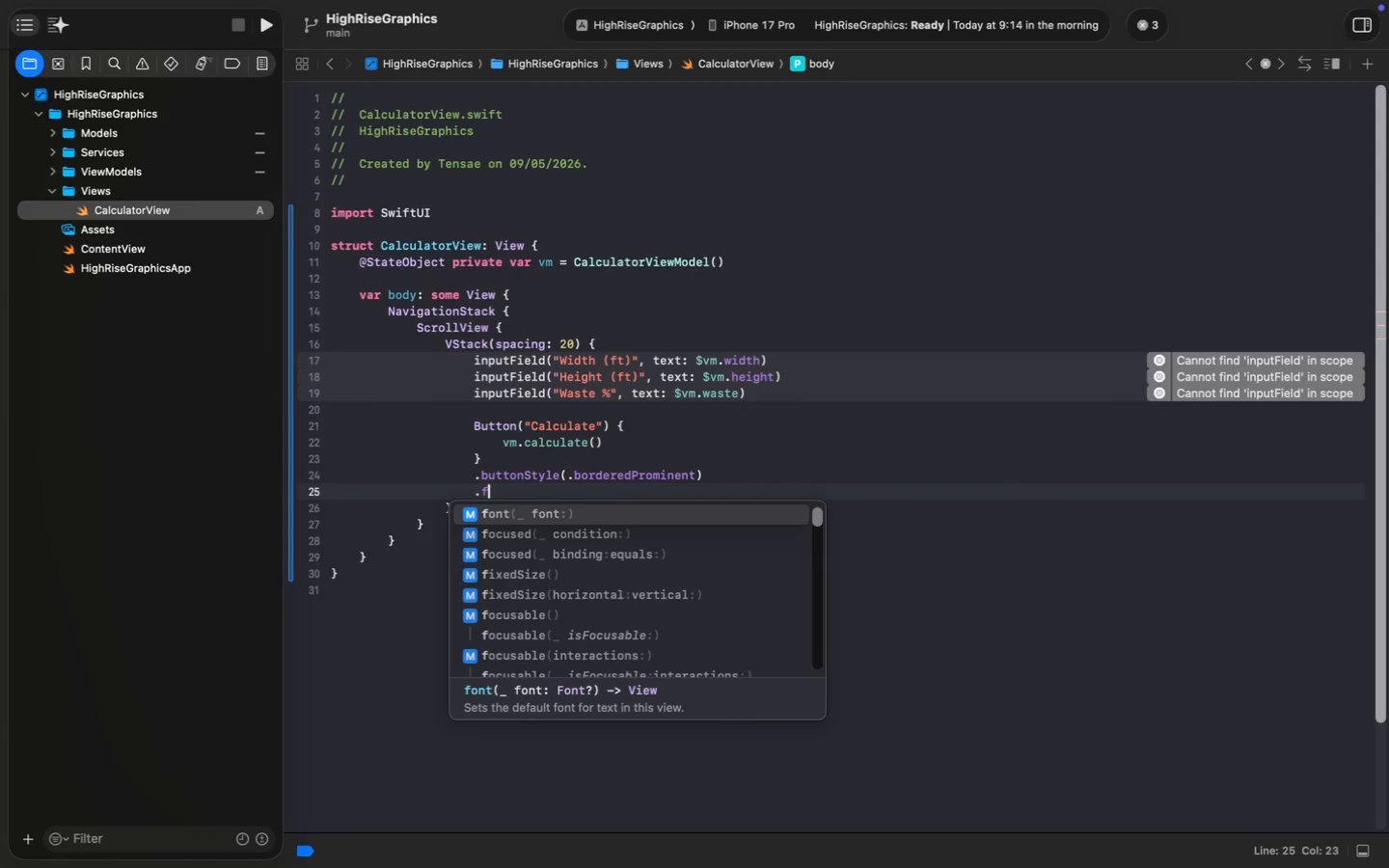 
type(.fra)
 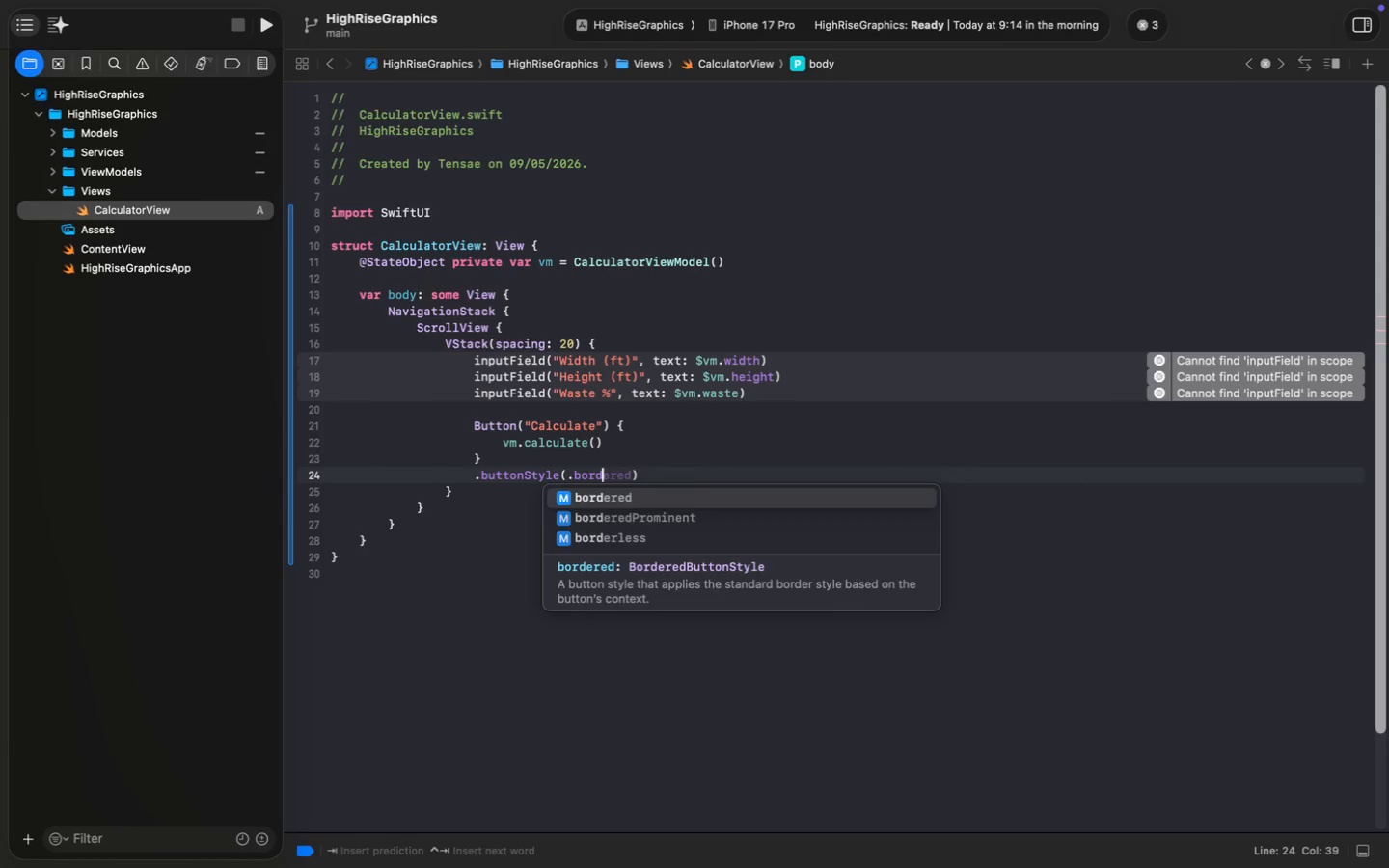 
key(Enter)
 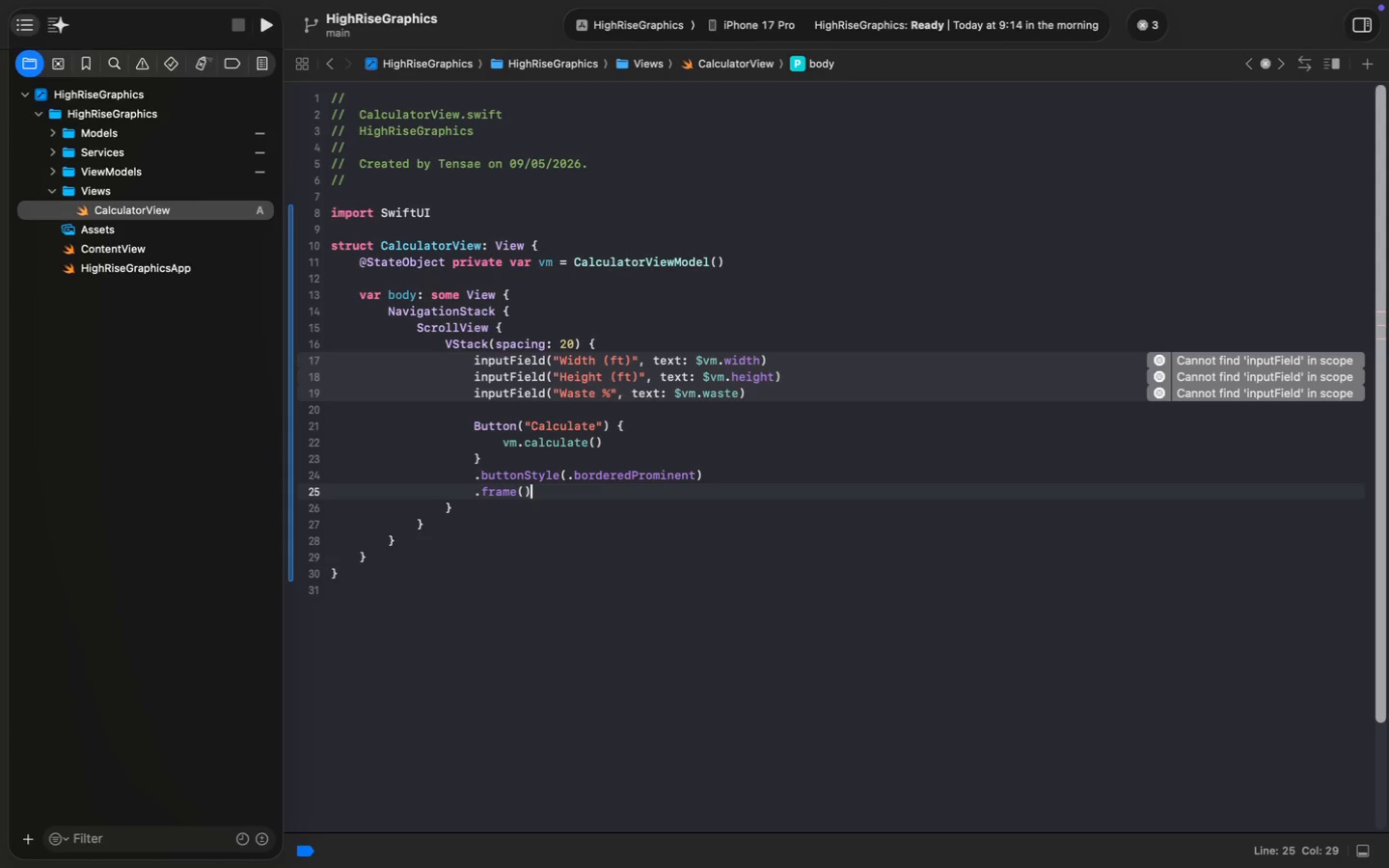 
key(ArrowLeft)
 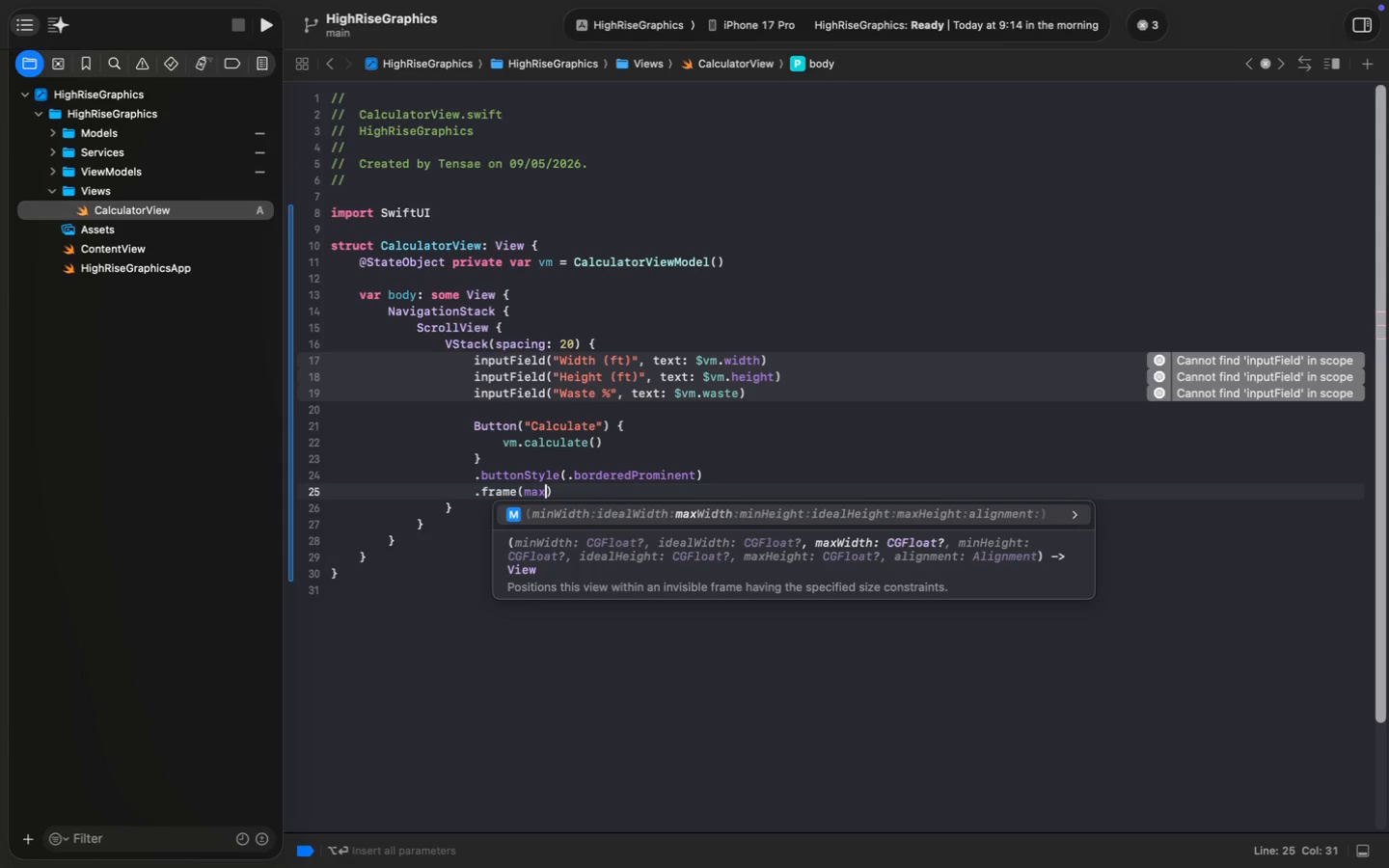 
type(maxw)
 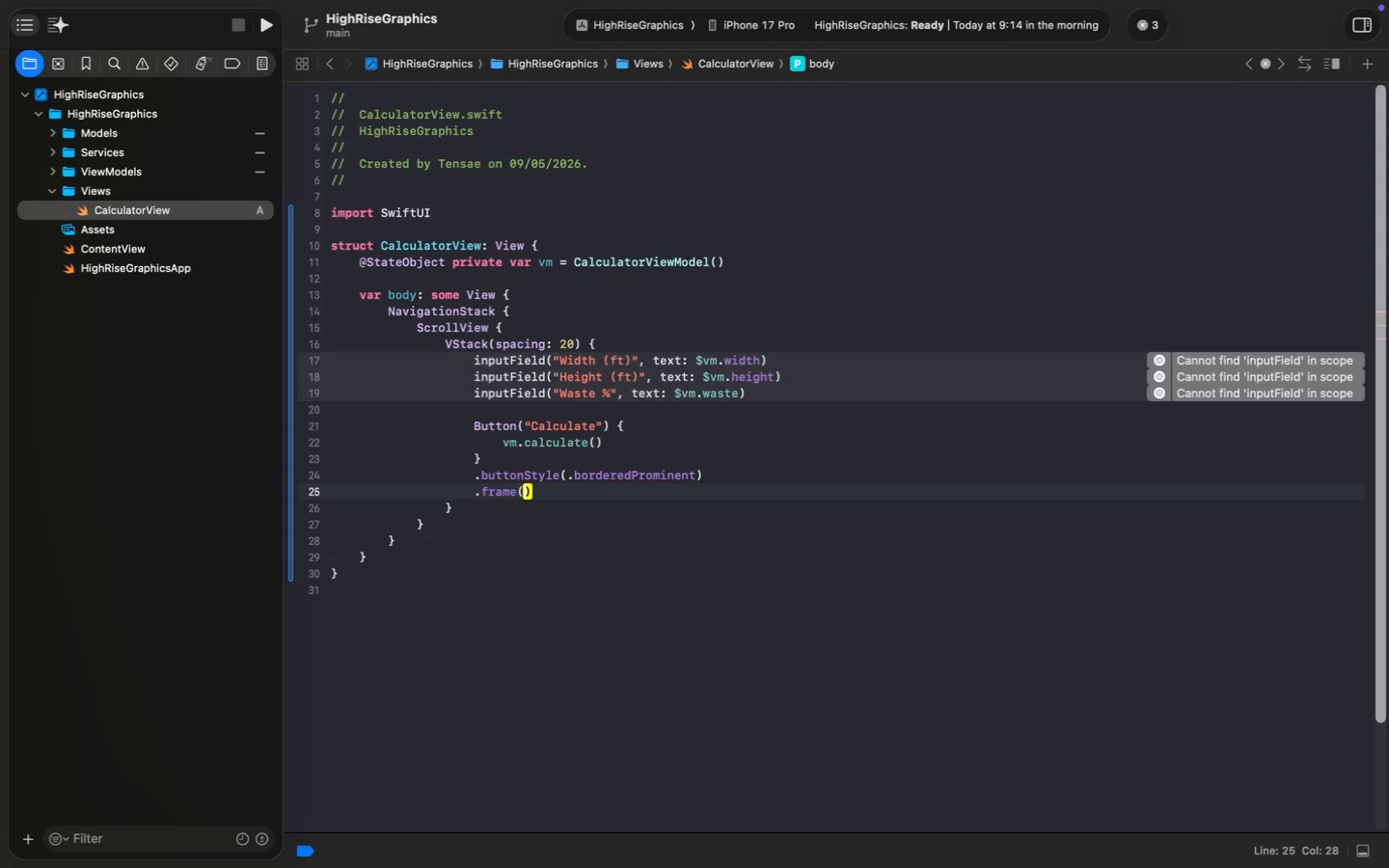 
key(Enter)
 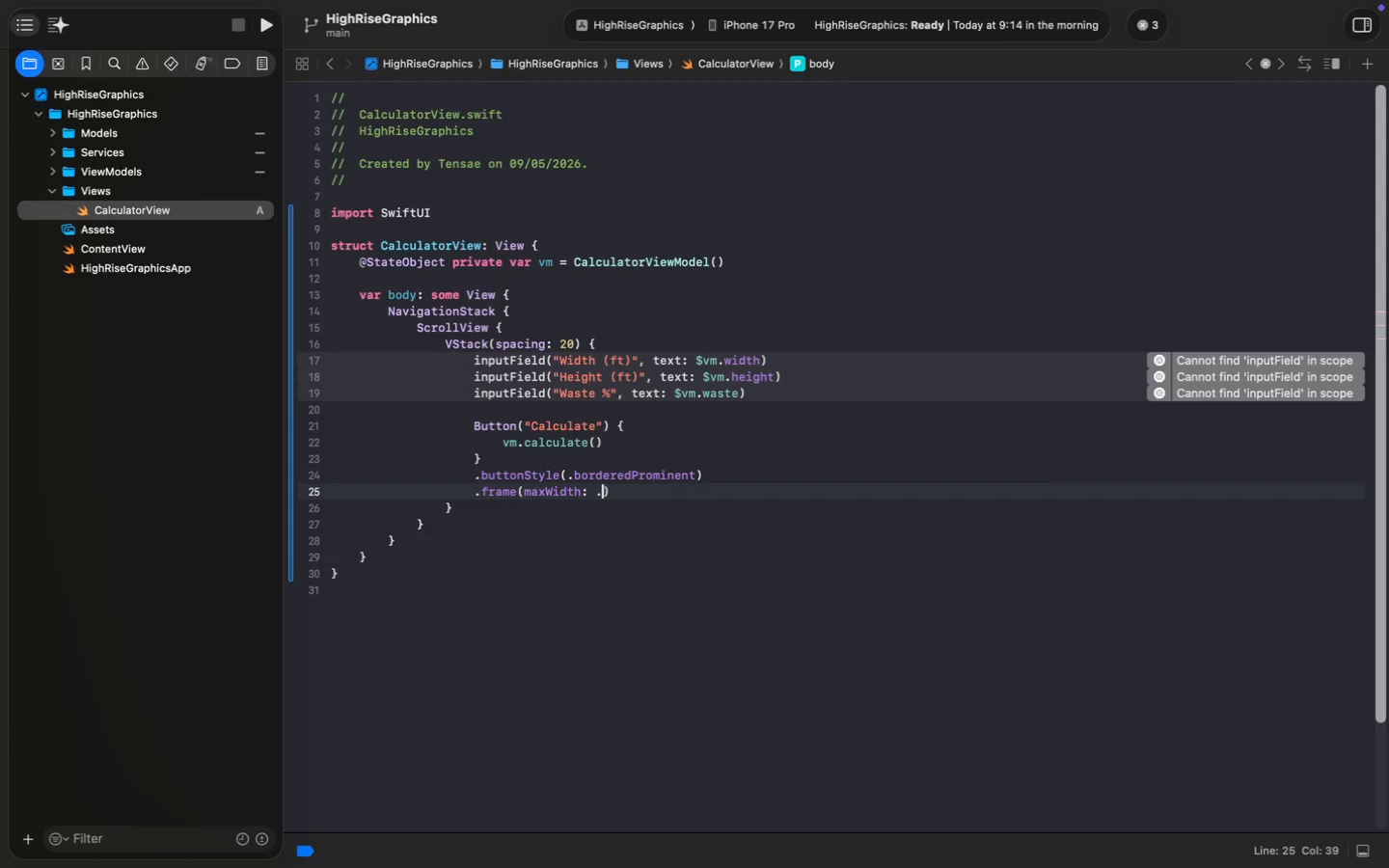 
type(.inf)
 